 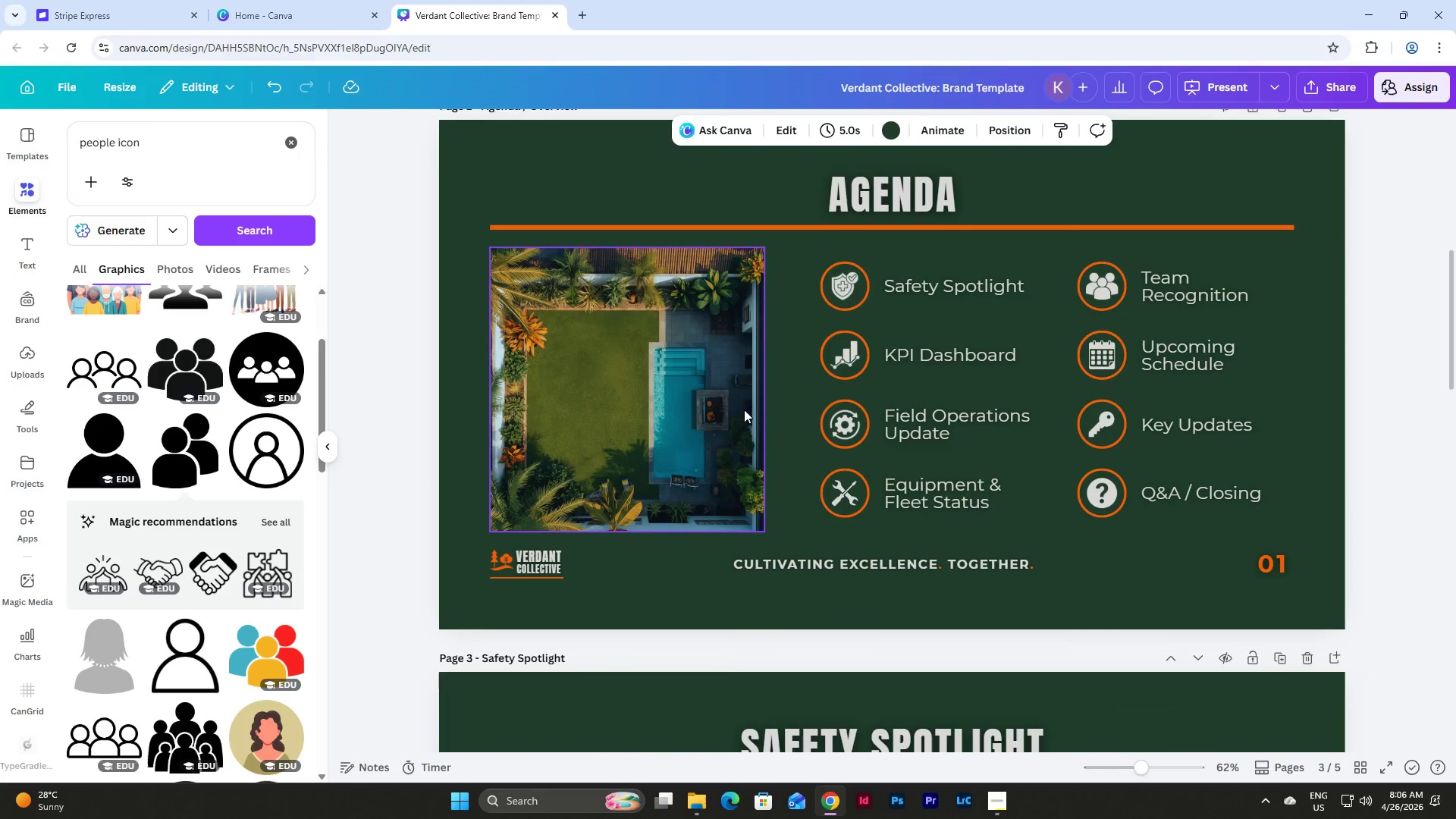 
left_click([605, 374])
 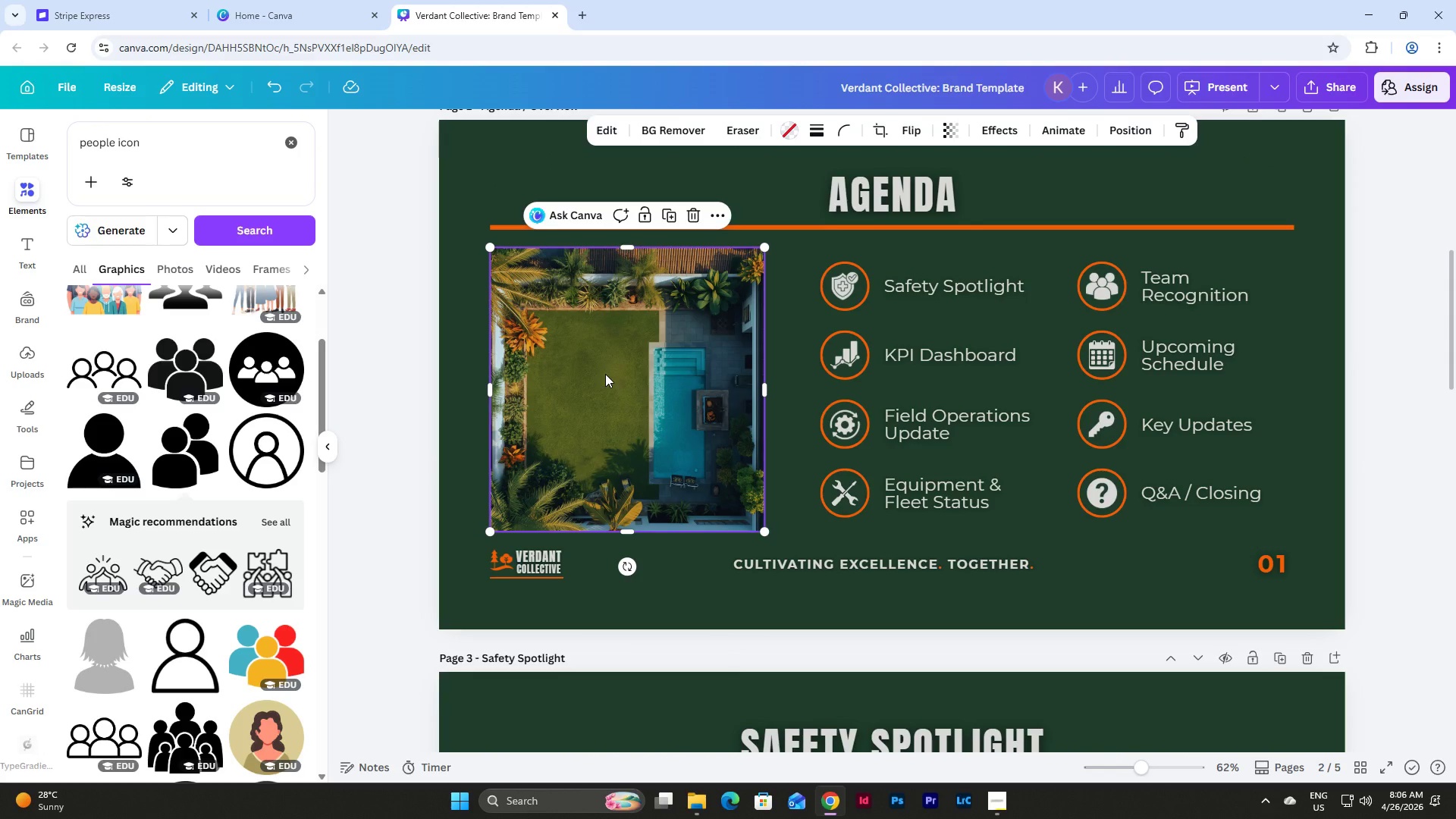 
key(Control+C)
 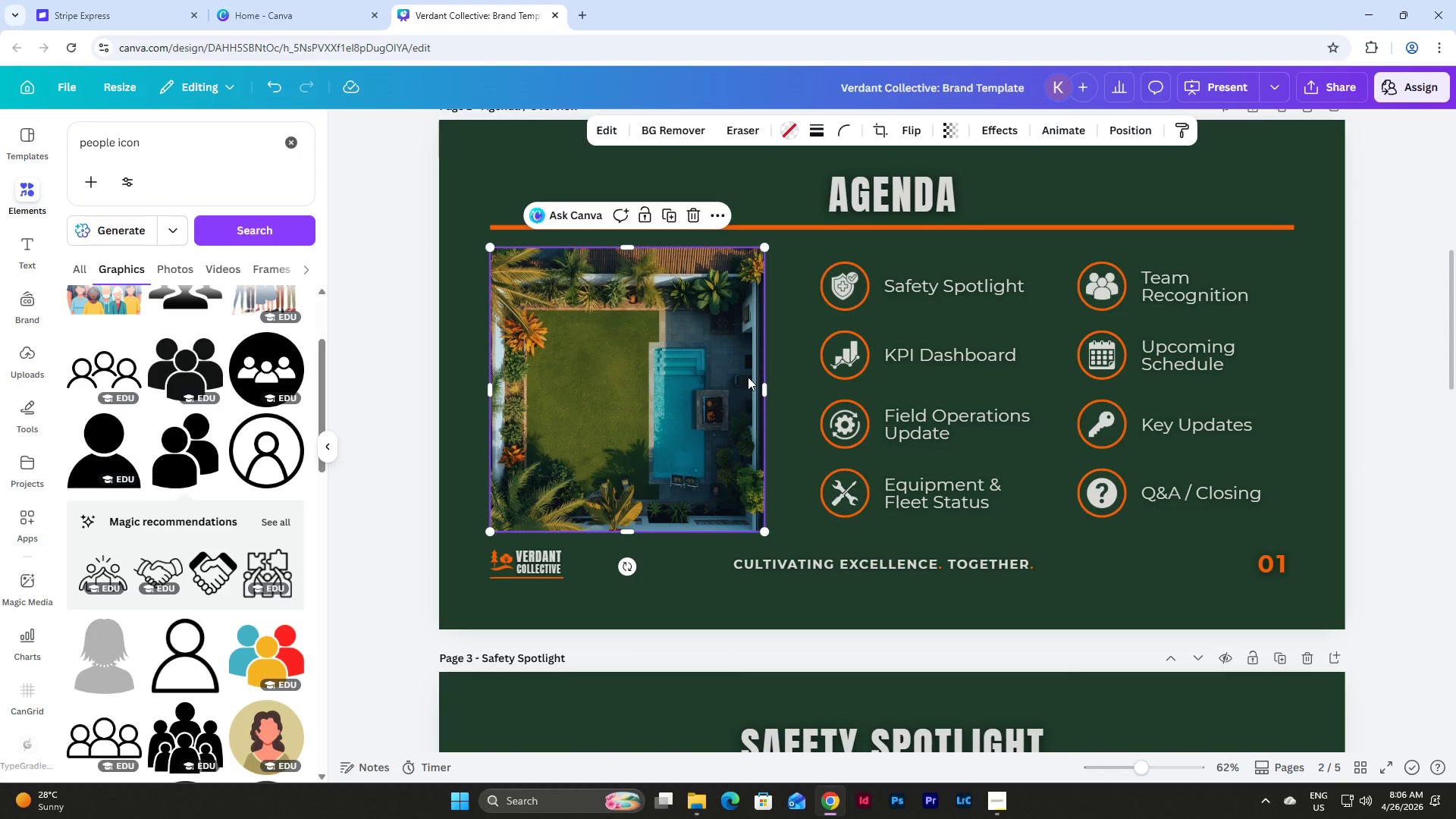 
scroll: coordinate [748, 377], scroll_direction: down, amount: 23.0
 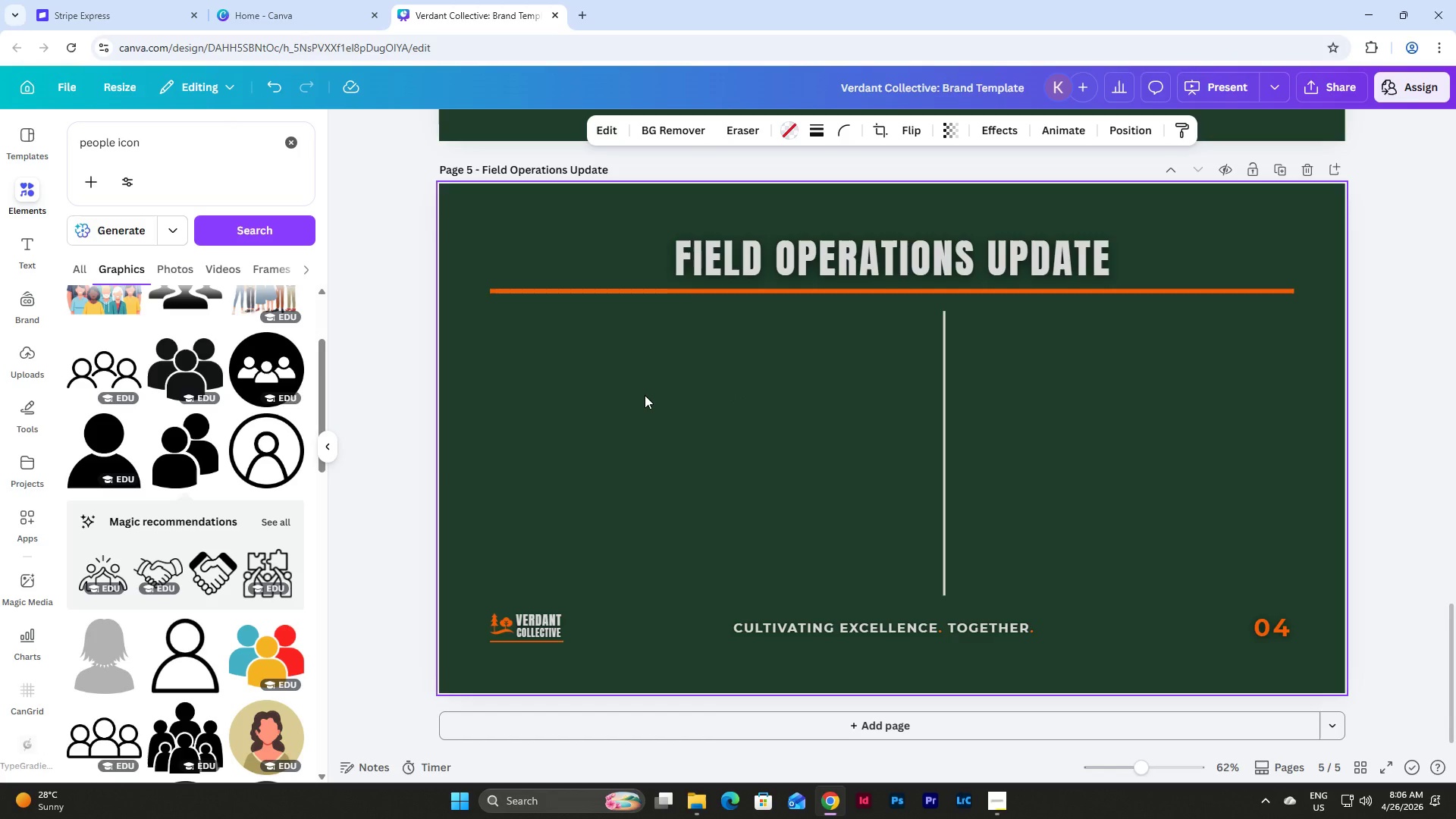 
left_click([645, 395])
 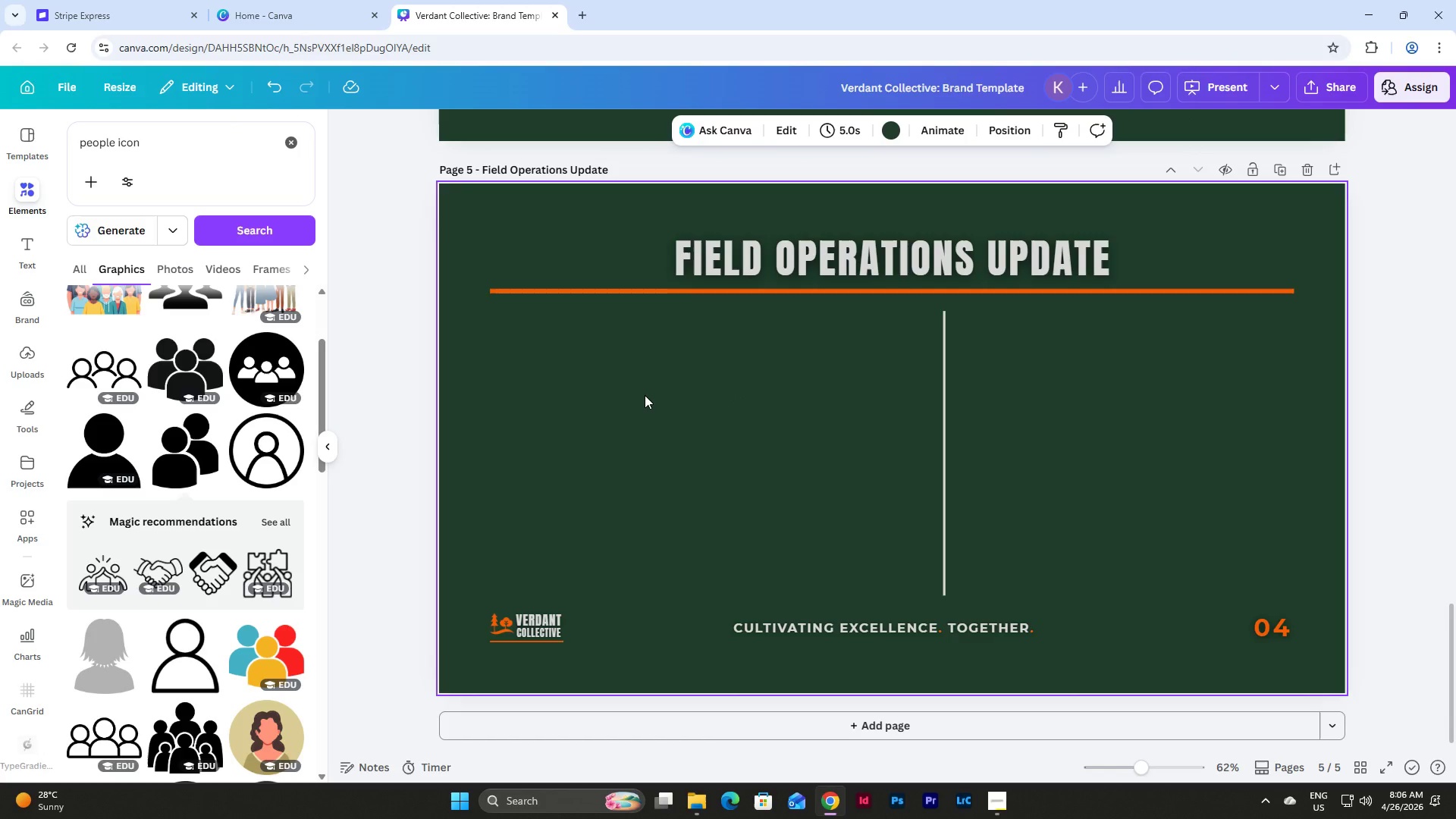 
key(Control+V)
 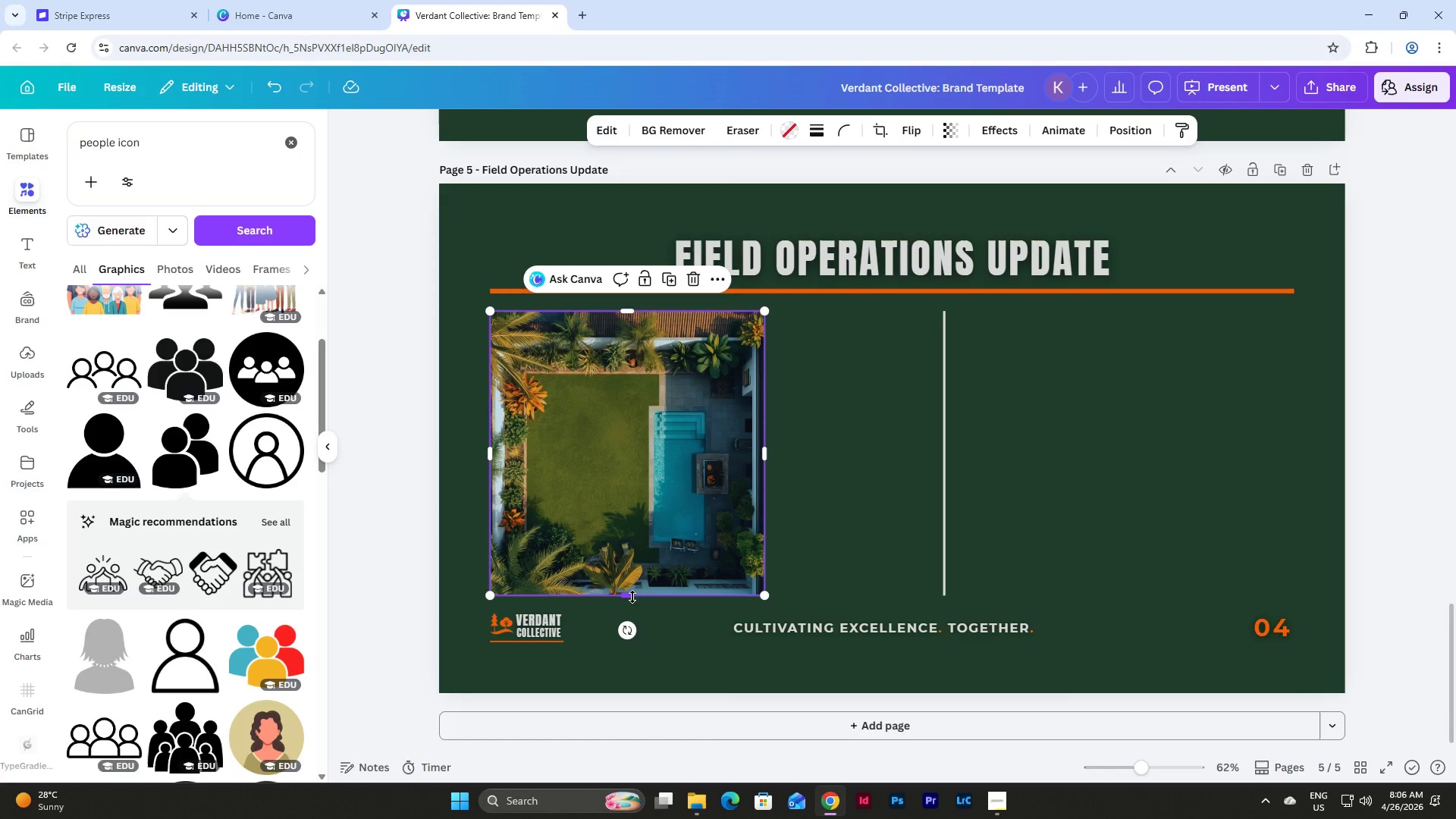 
left_click_drag(start_coordinate=[632, 597], to_coordinate=[623, 461])
 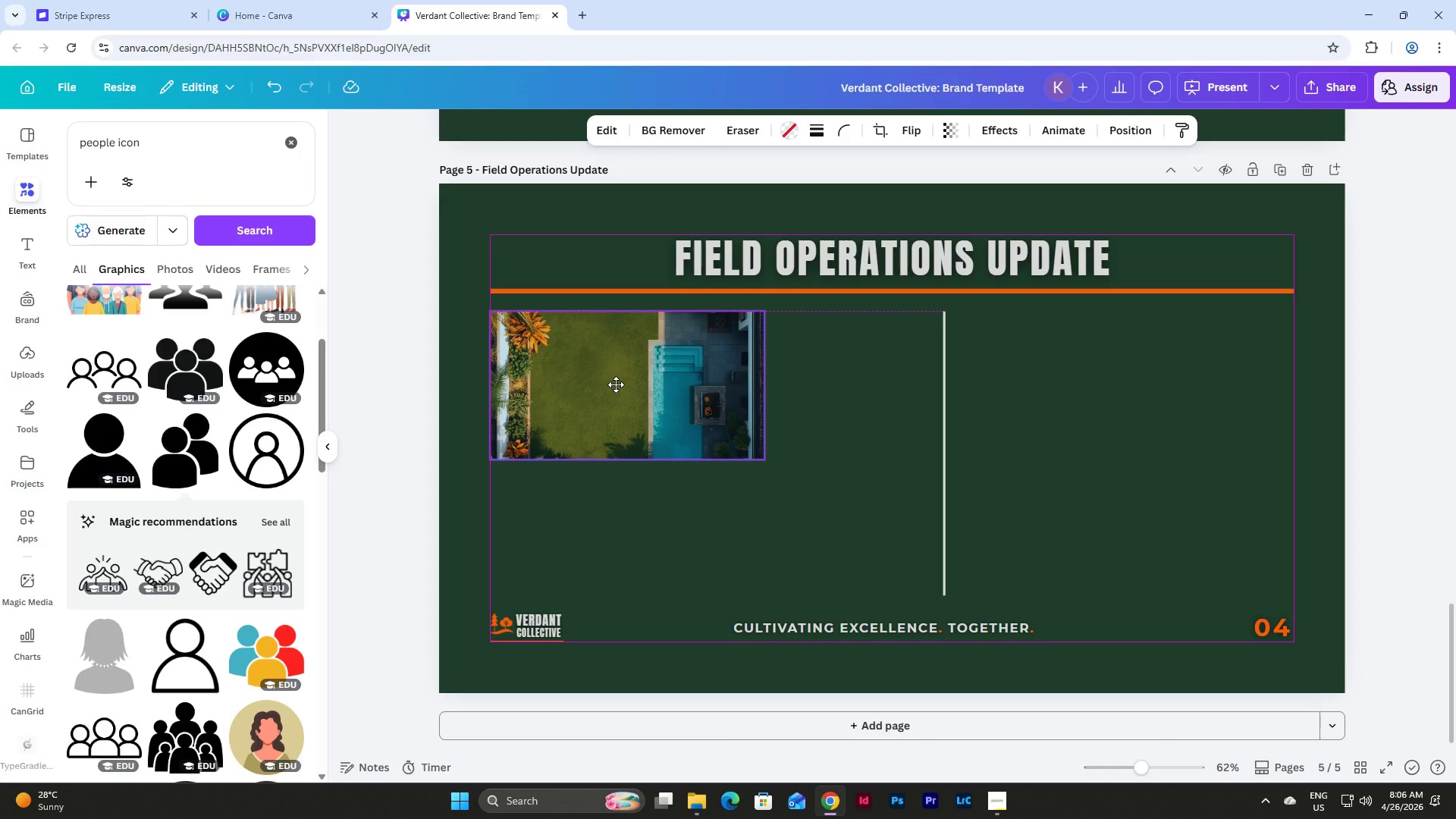 
left_click_drag(start_coordinate=[960, 458], to_coordinate=[889, 416])
 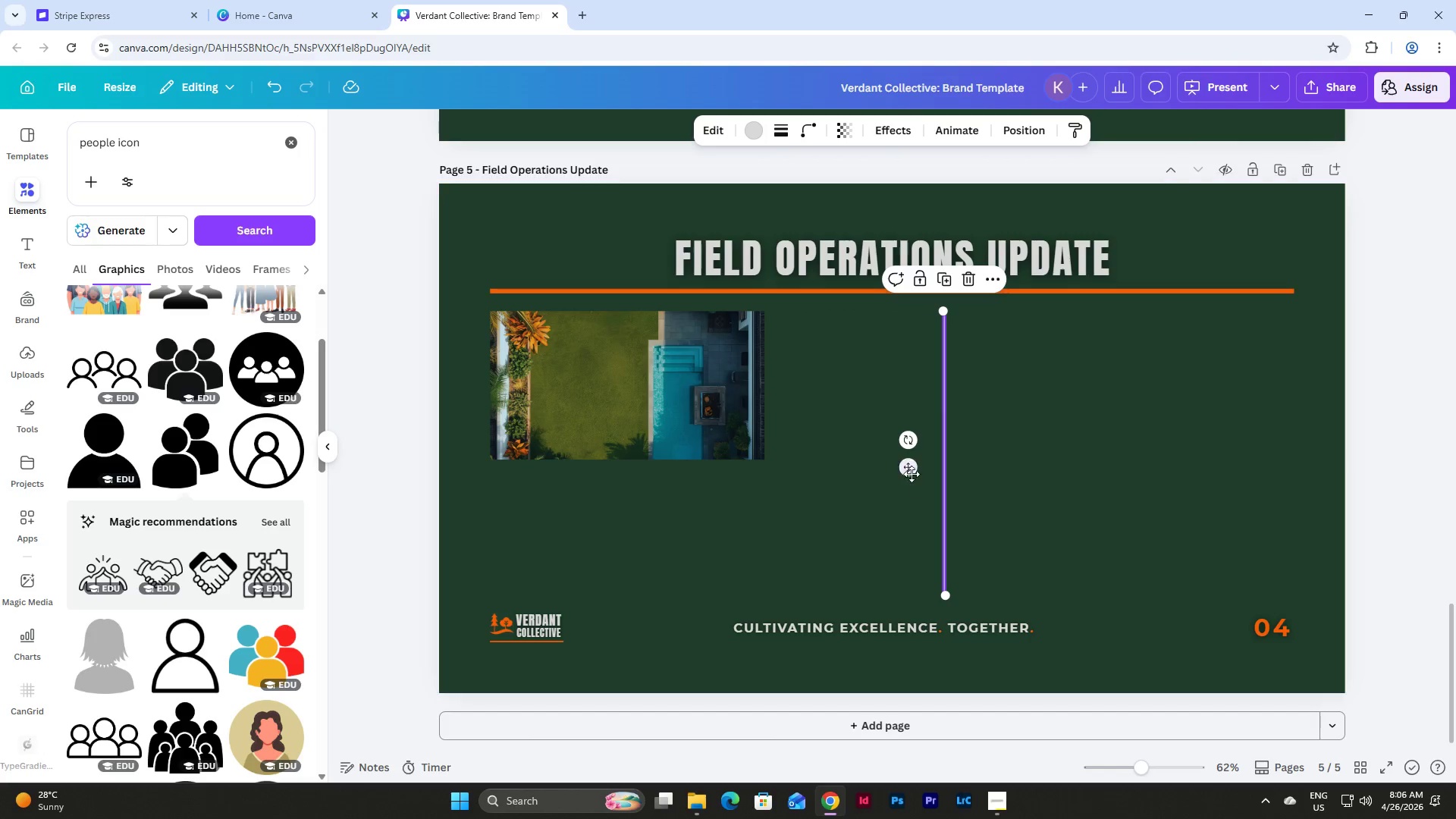 
left_click_drag(start_coordinate=[907, 469], to_coordinate=[858, 466])
 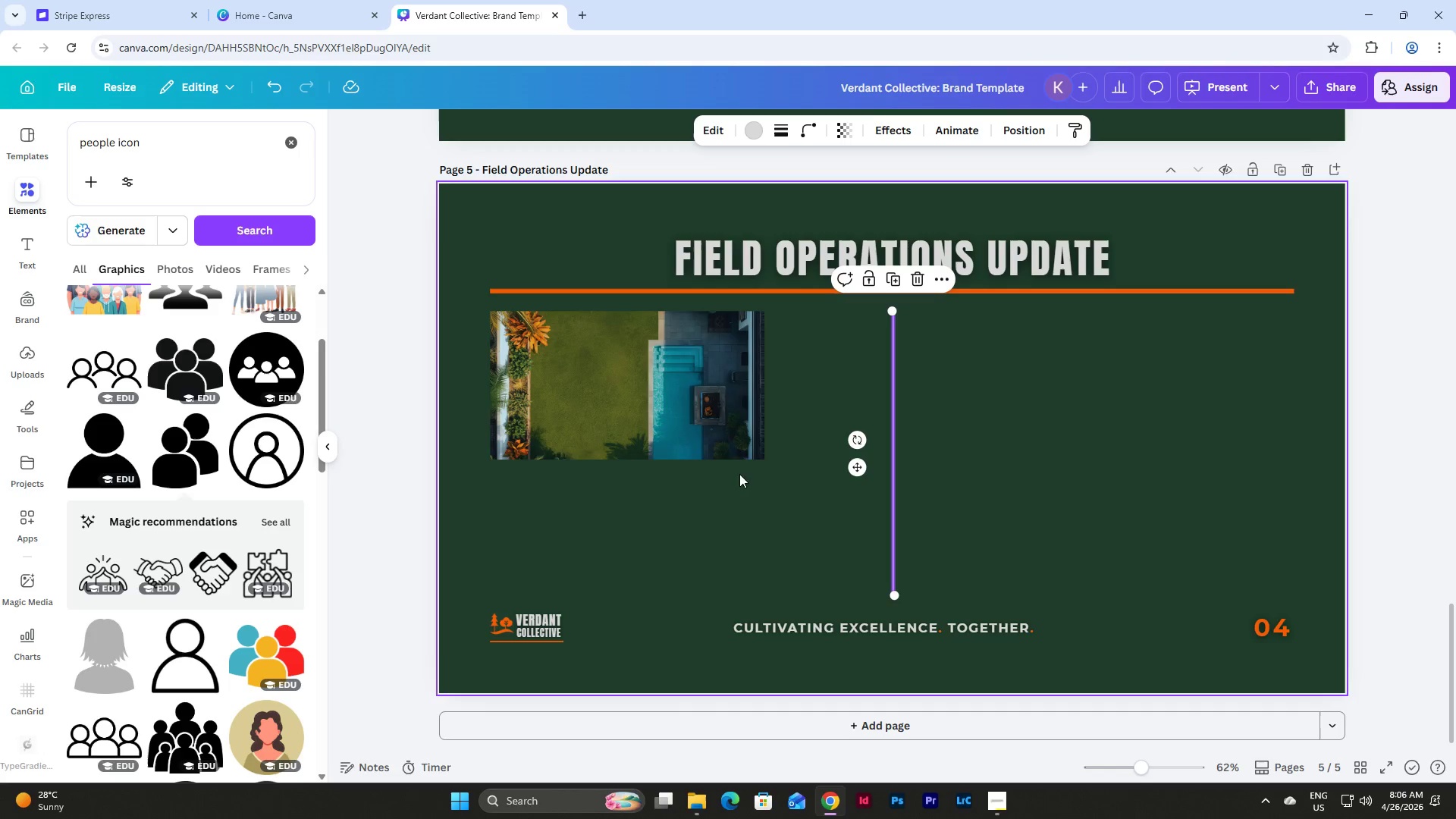 
left_click([689, 428])
 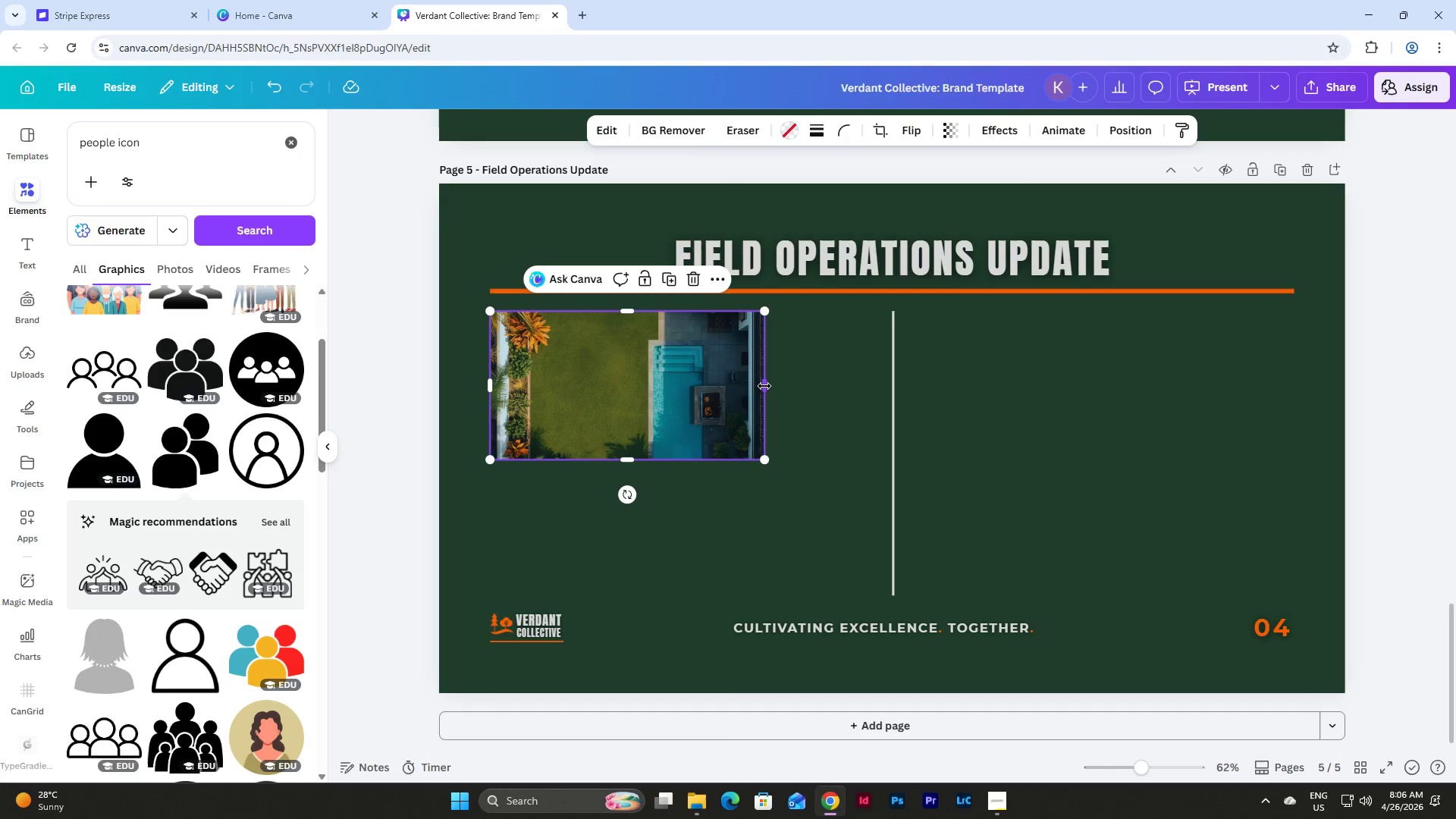 
left_click_drag(start_coordinate=[764, 386], to_coordinate=[874, 406])
 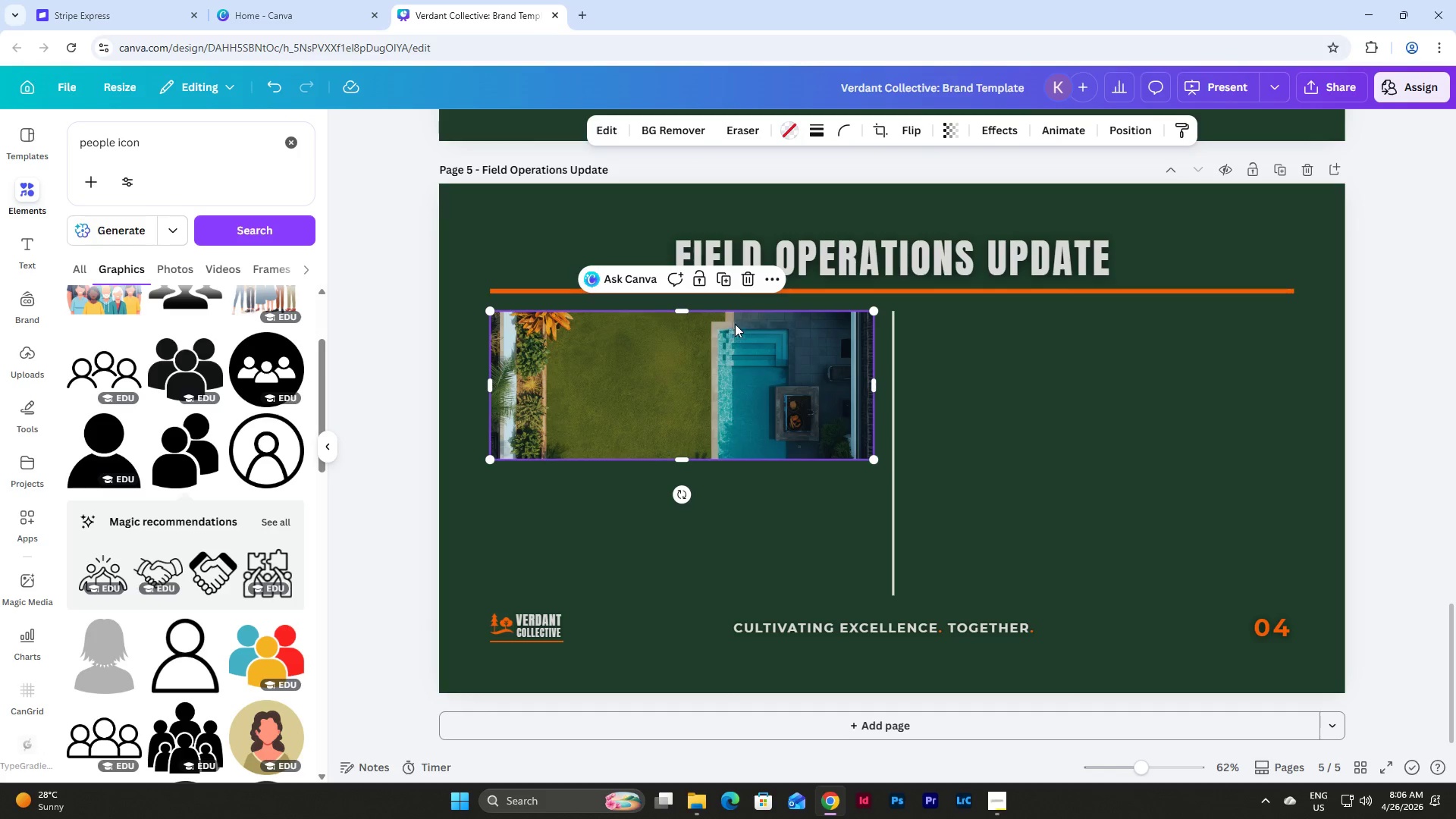 
left_click([726, 278])
 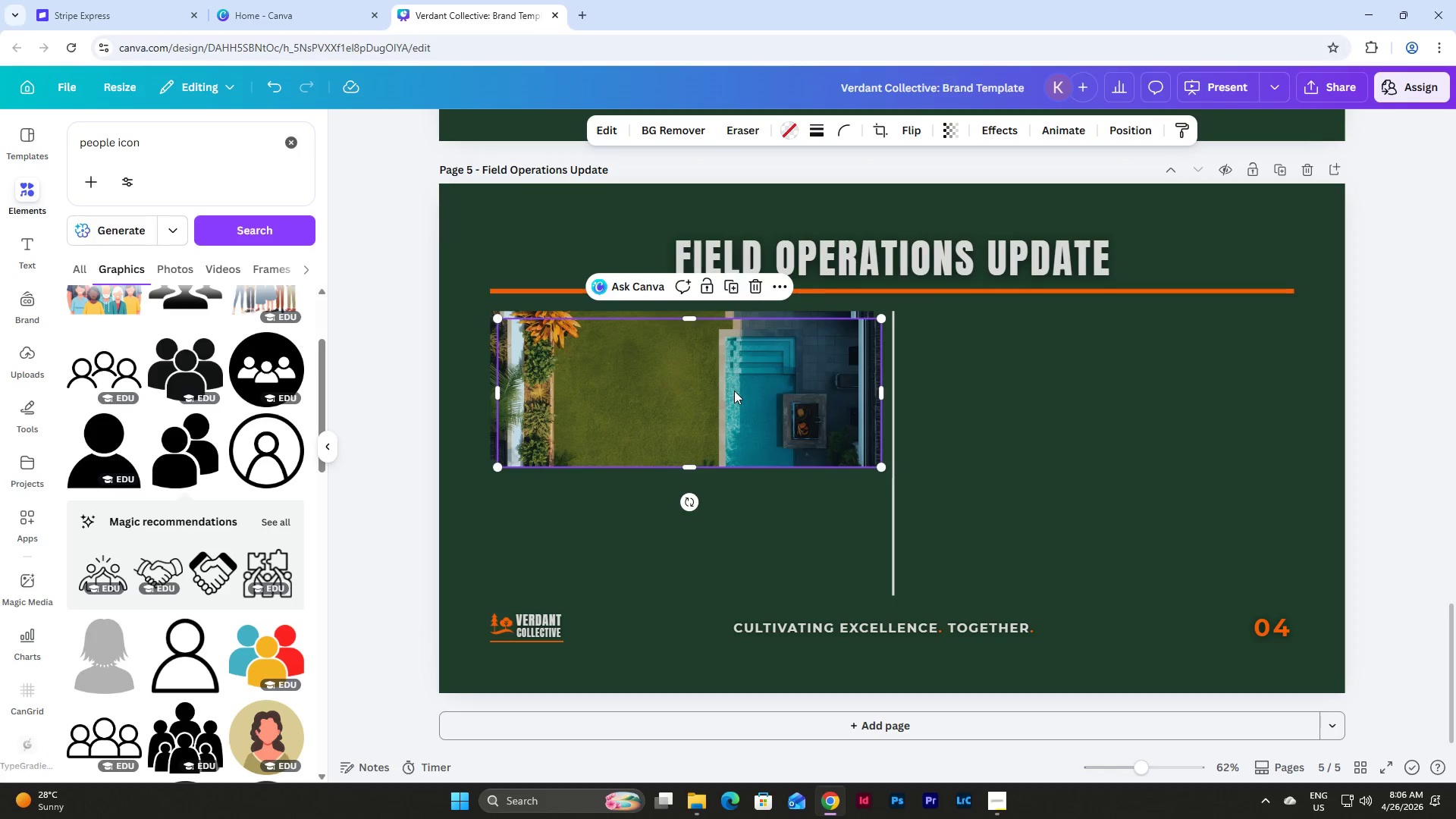 
left_click_drag(start_coordinate=[734, 391], to_coordinate=[726, 529])
 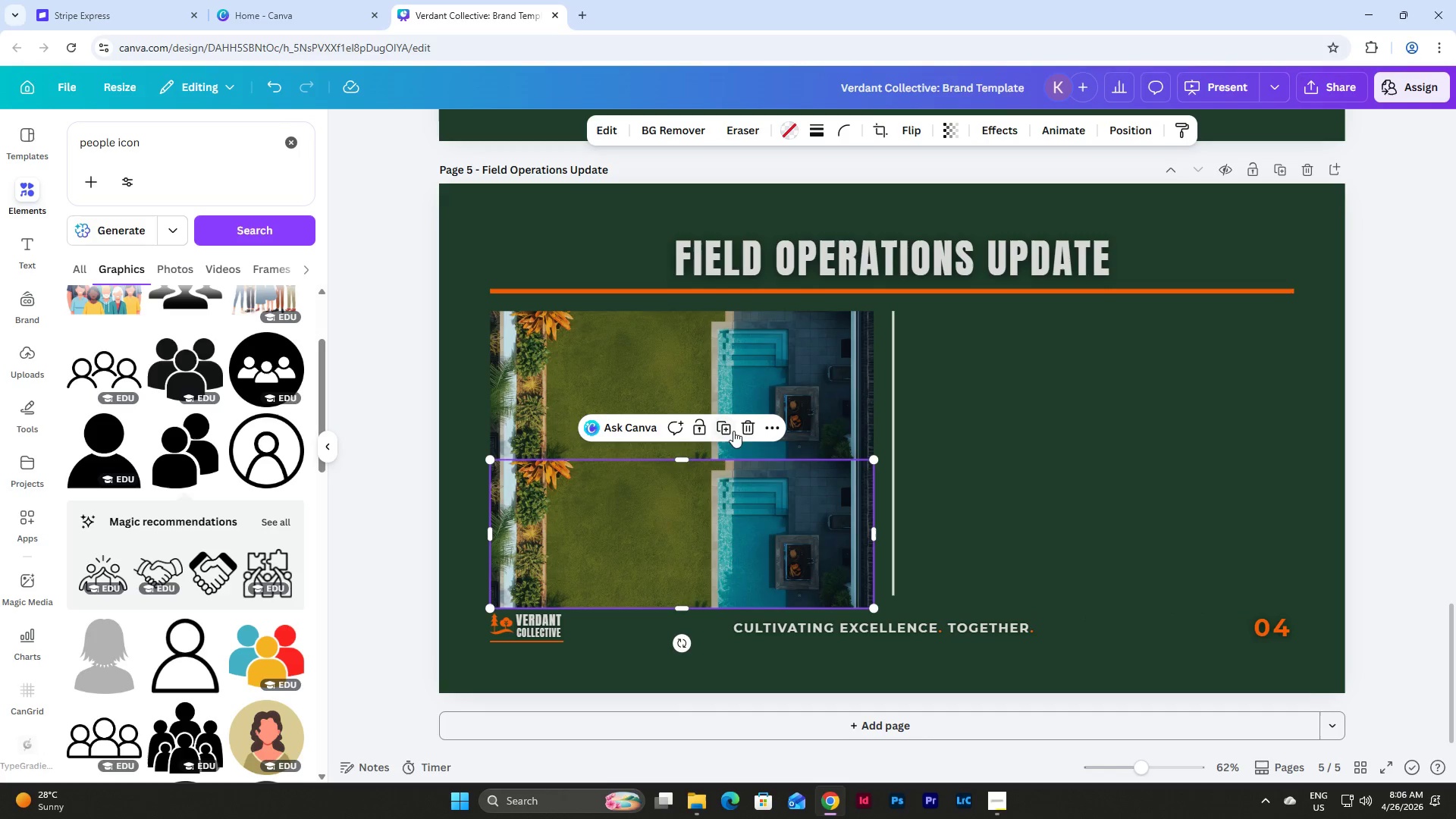 
left_click([749, 429])
 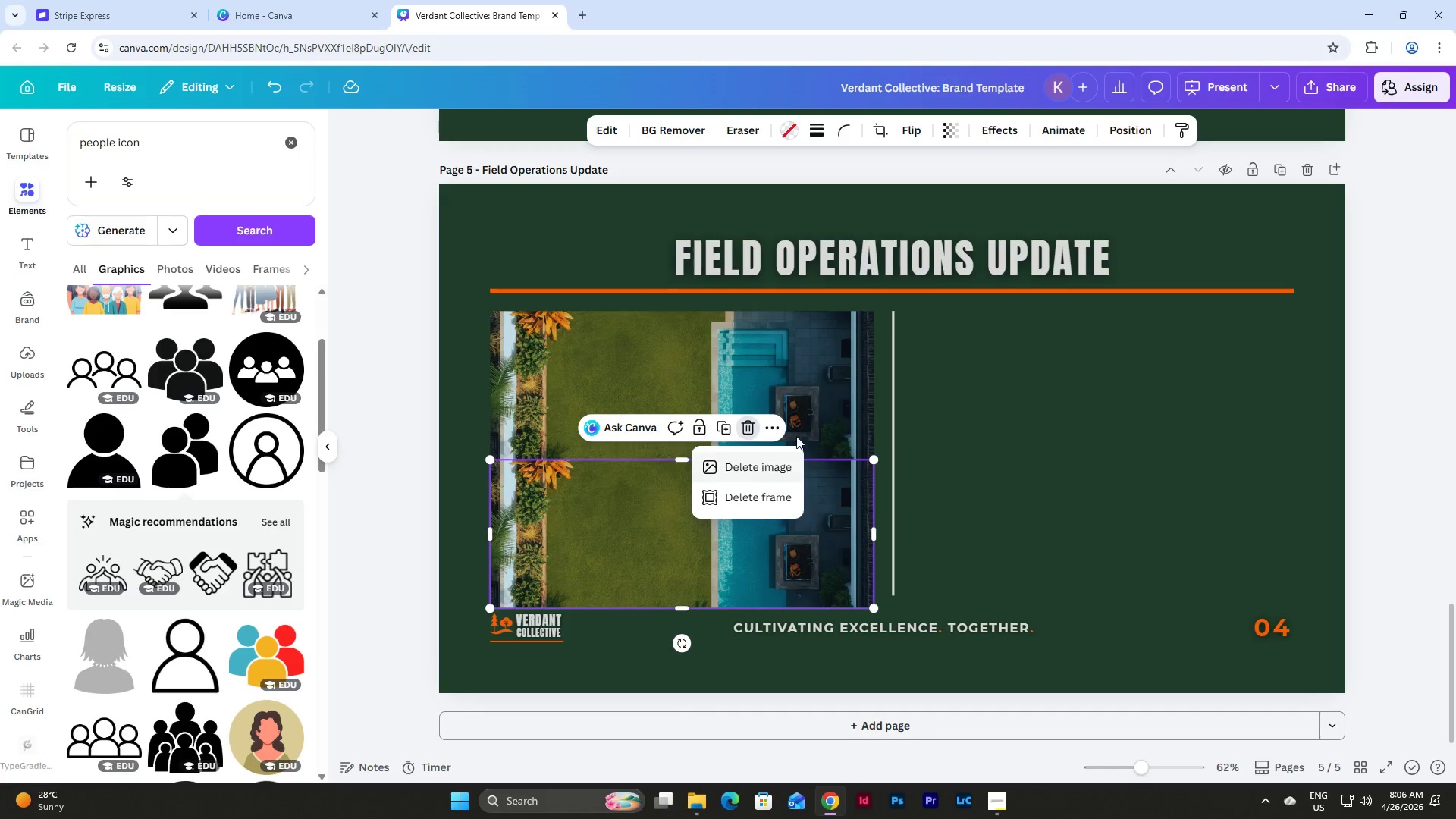 
left_click([813, 381])
 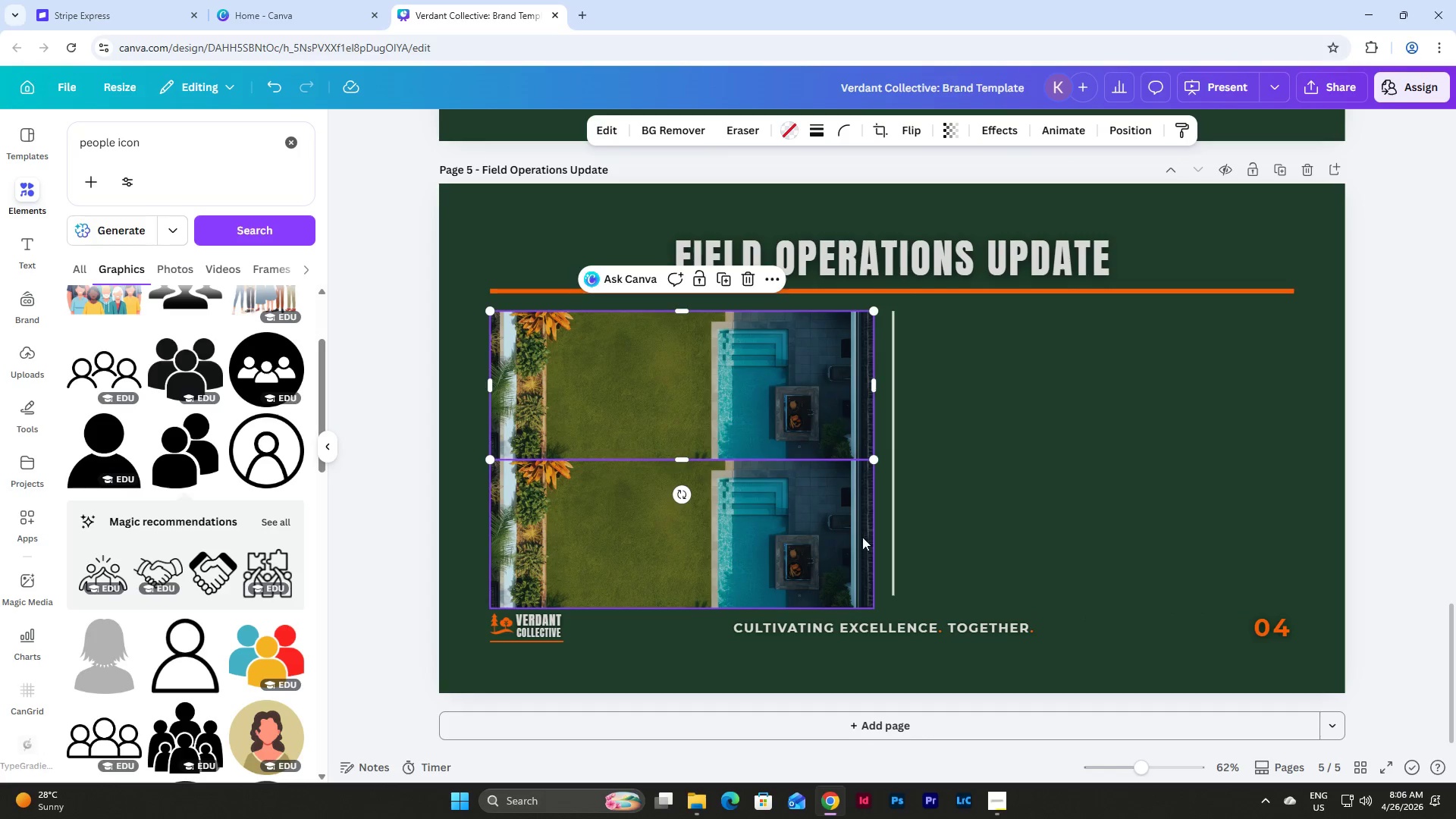 
left_click([862, 537])
 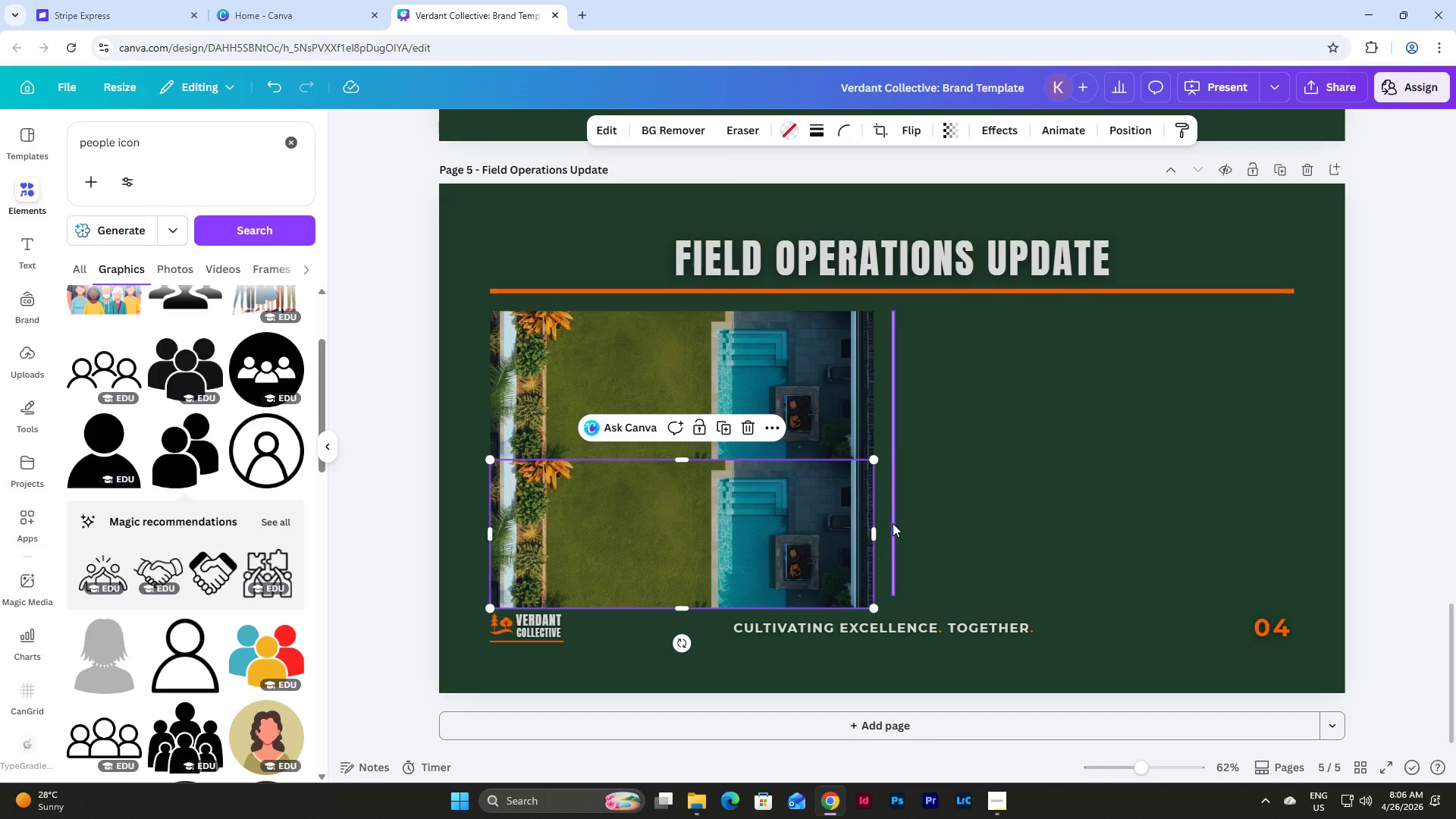 
key(Backspace)
 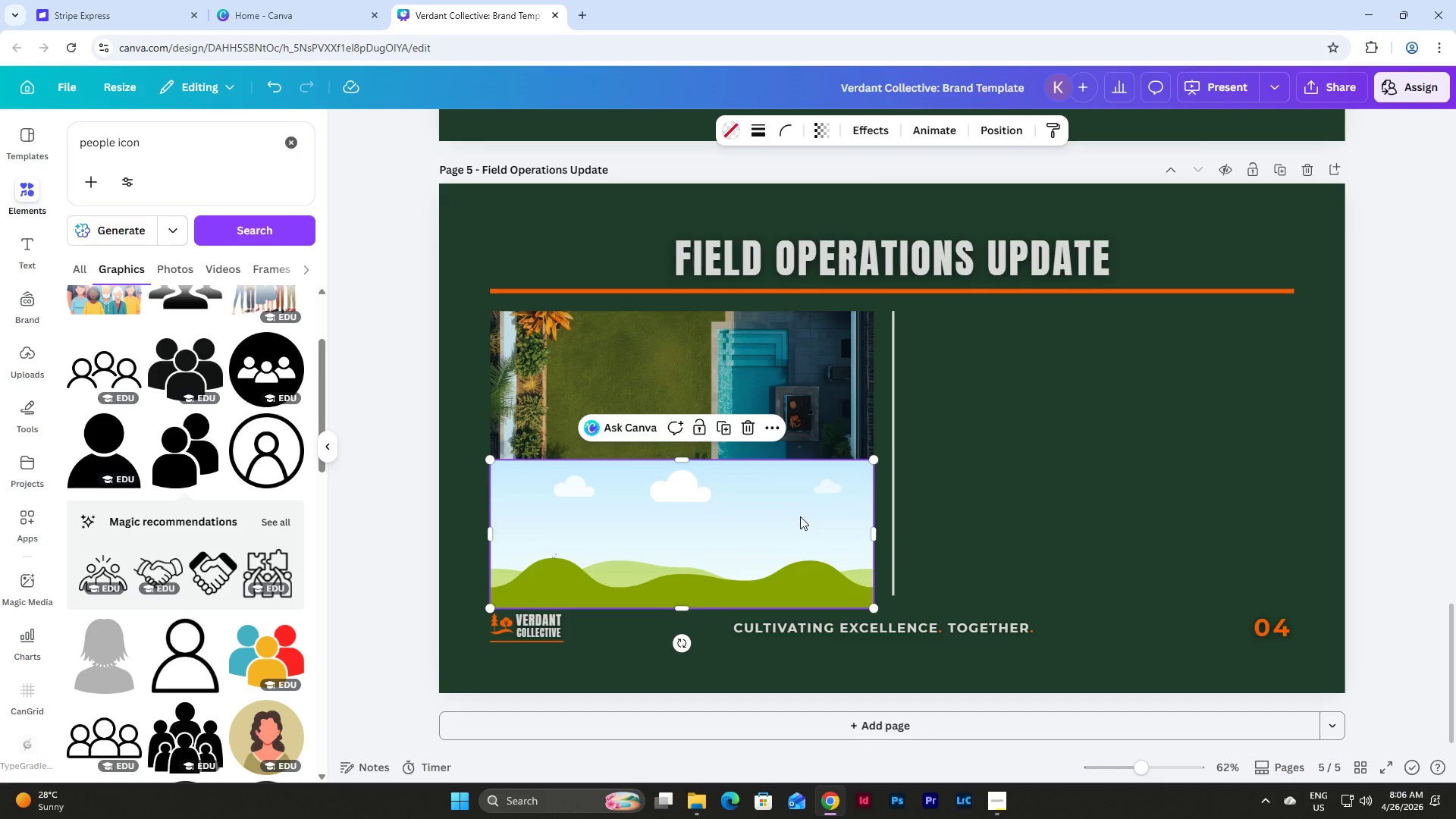 
left_click([800, 516])
 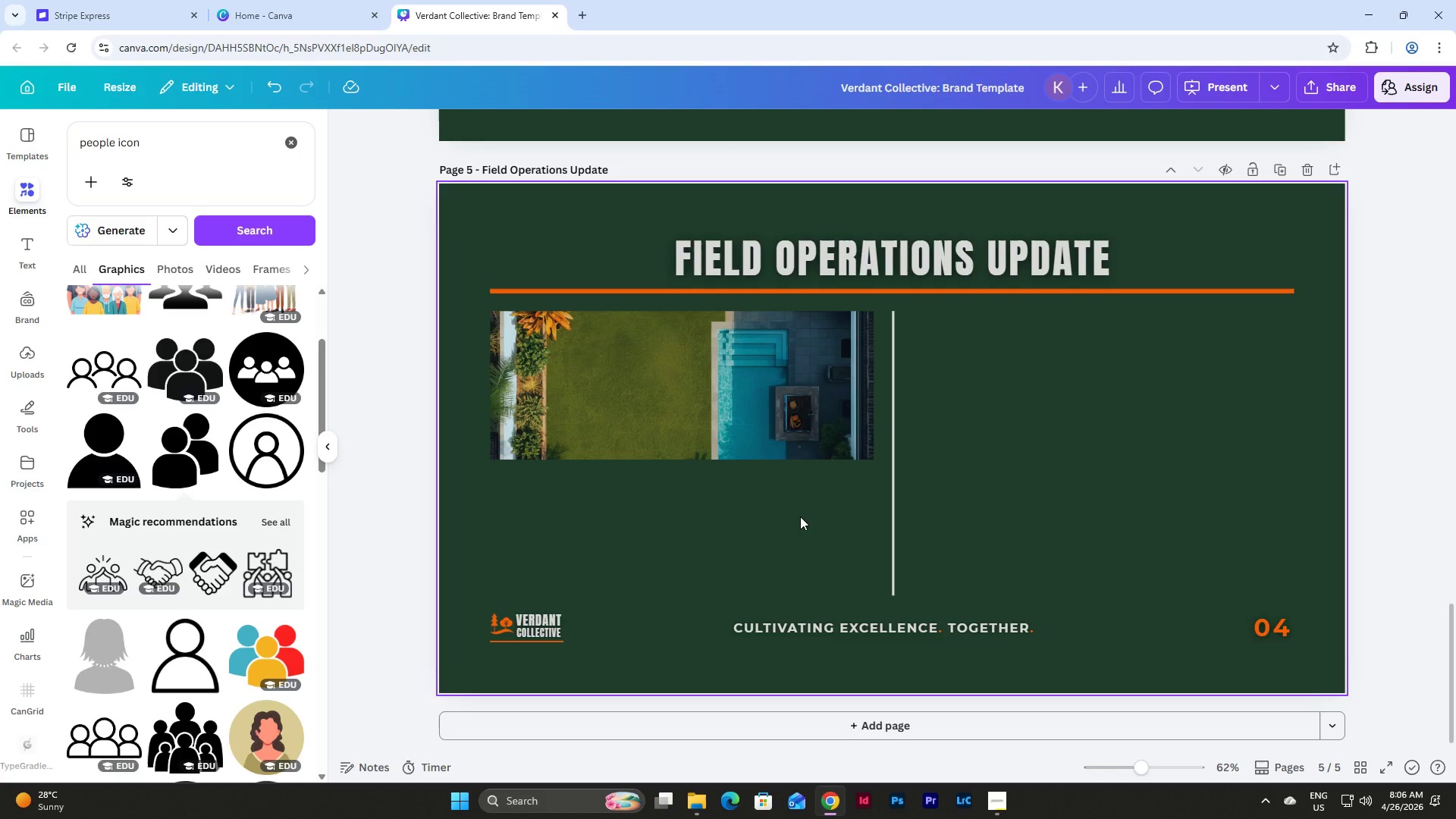 
key(Backspace)
 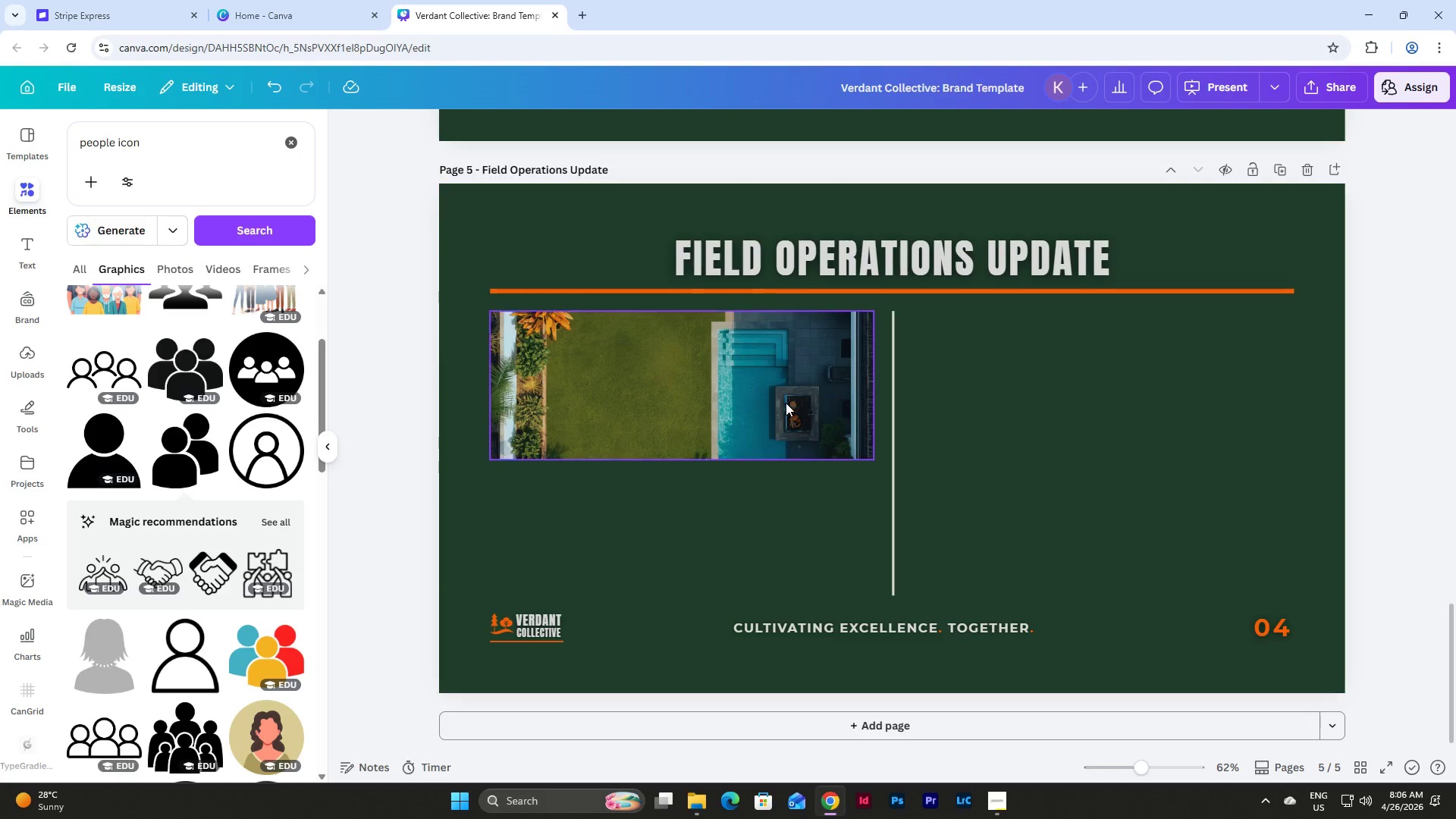 
left_click([786, 403])
 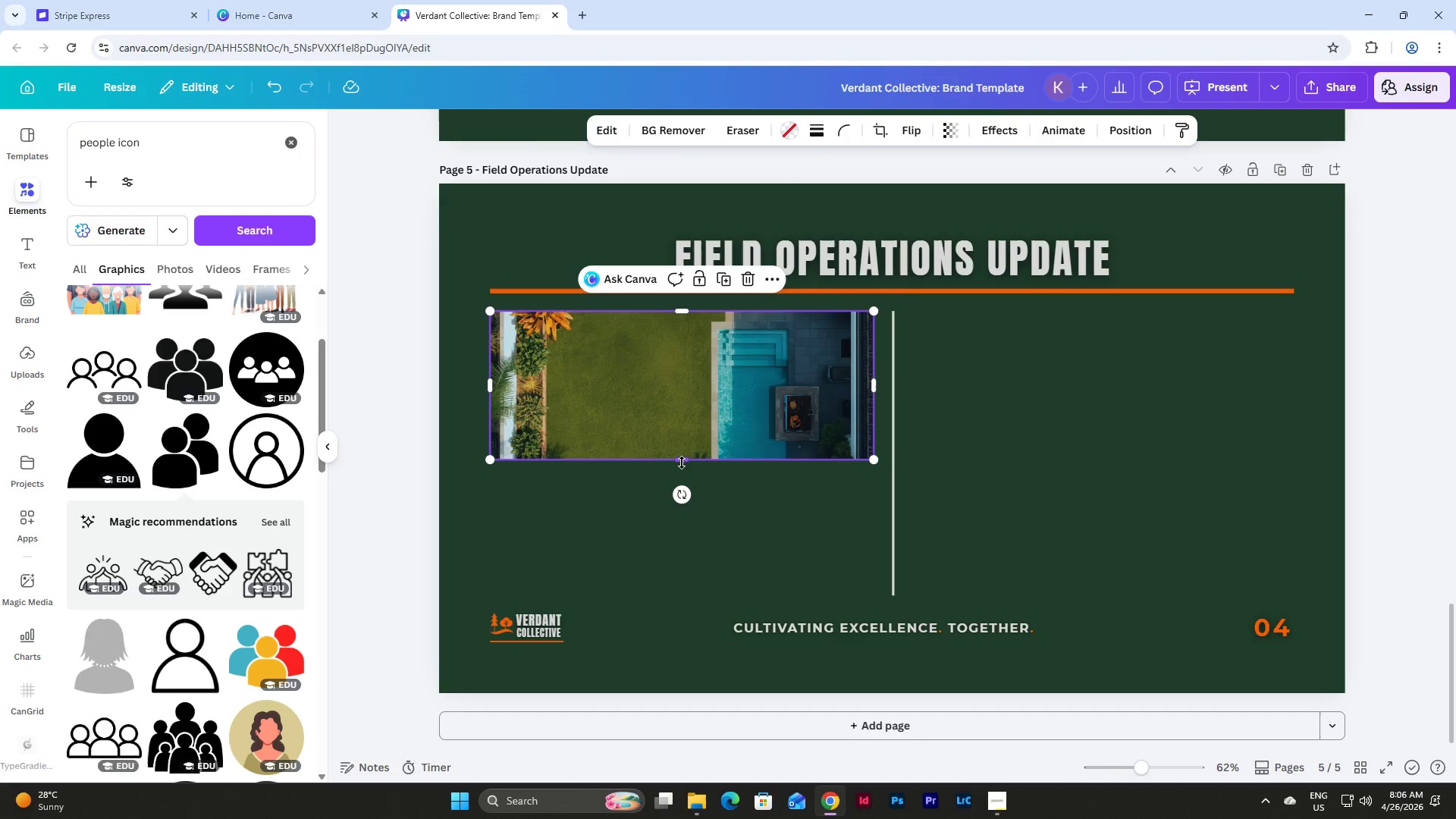 
left_click_drag(start_coordinate=[682, 463], to_coordinate=[682, 440])
 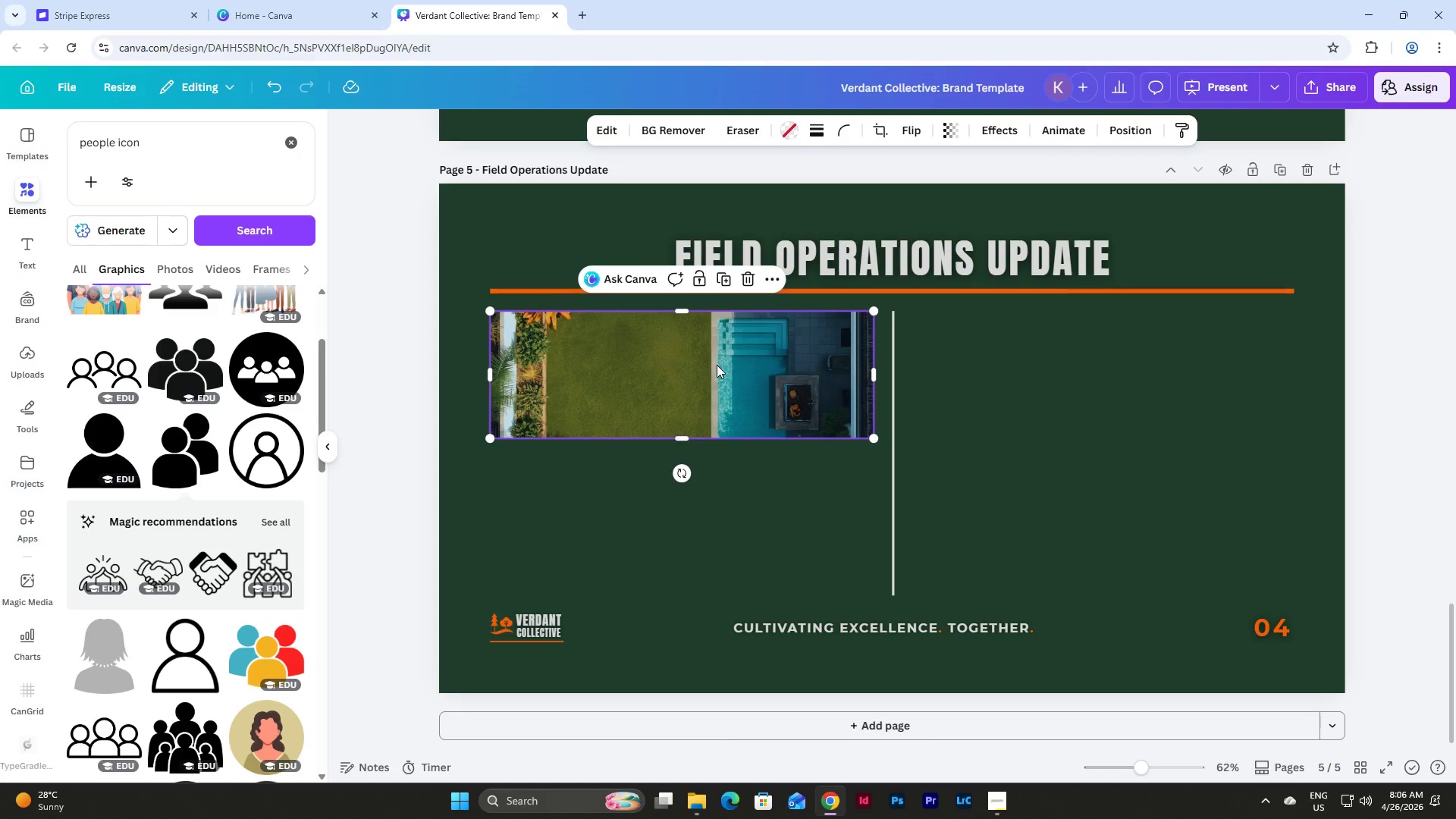 
left_click([717, 365])
 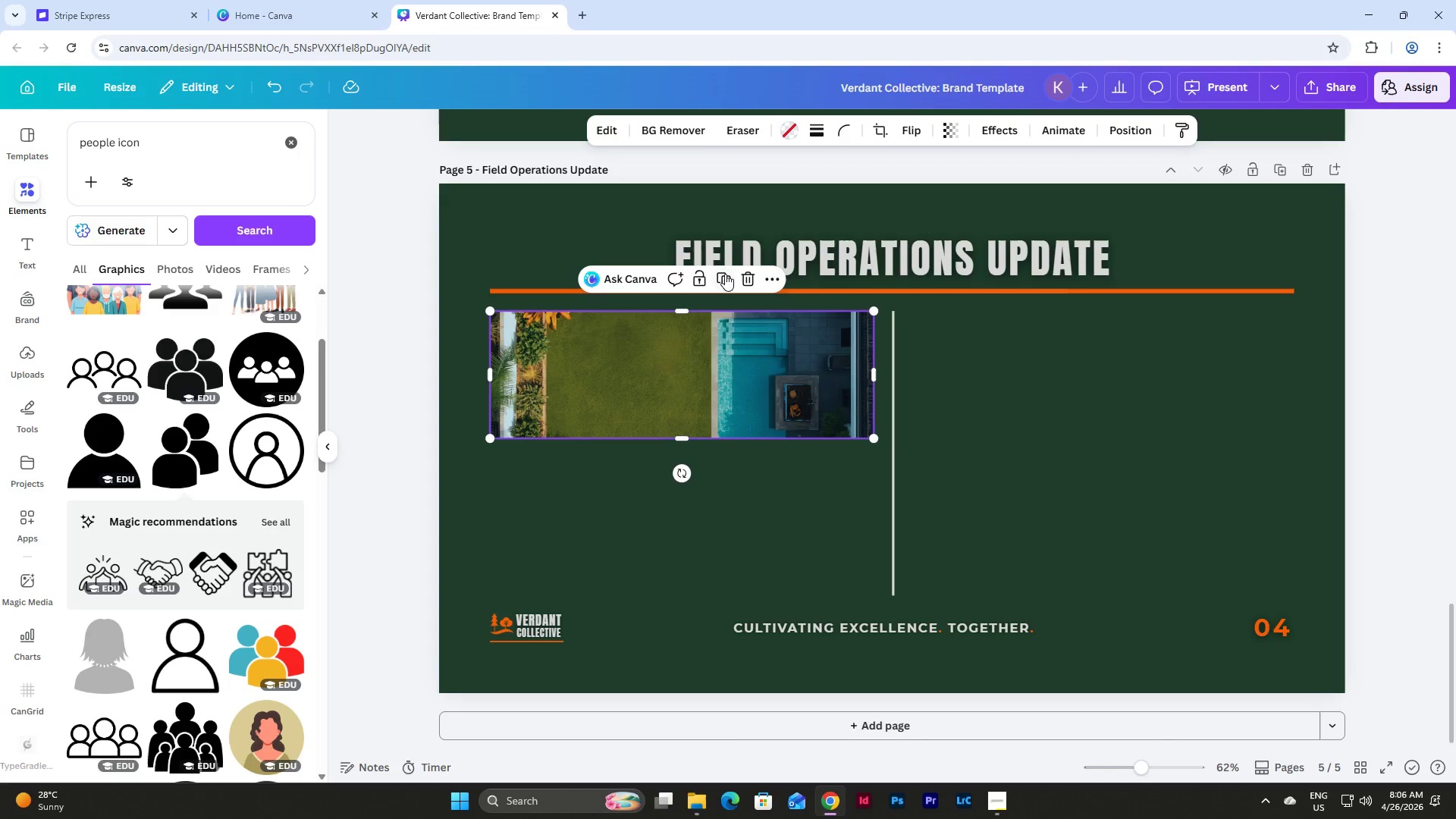 
left_click([725, 274])
 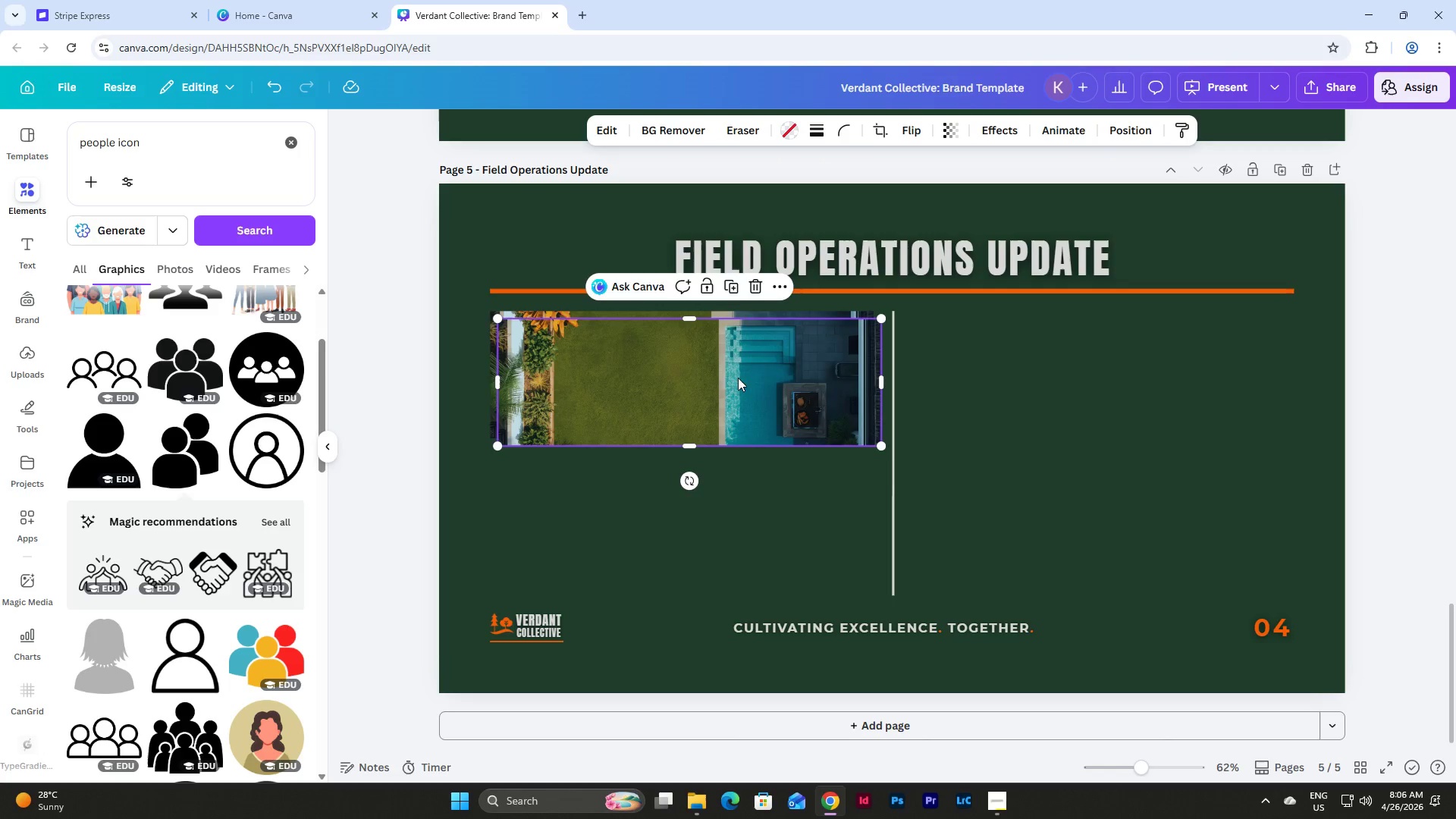 
left_click_drag(start_coordinate=[738, 378], to_coordinate=[728, 528])
 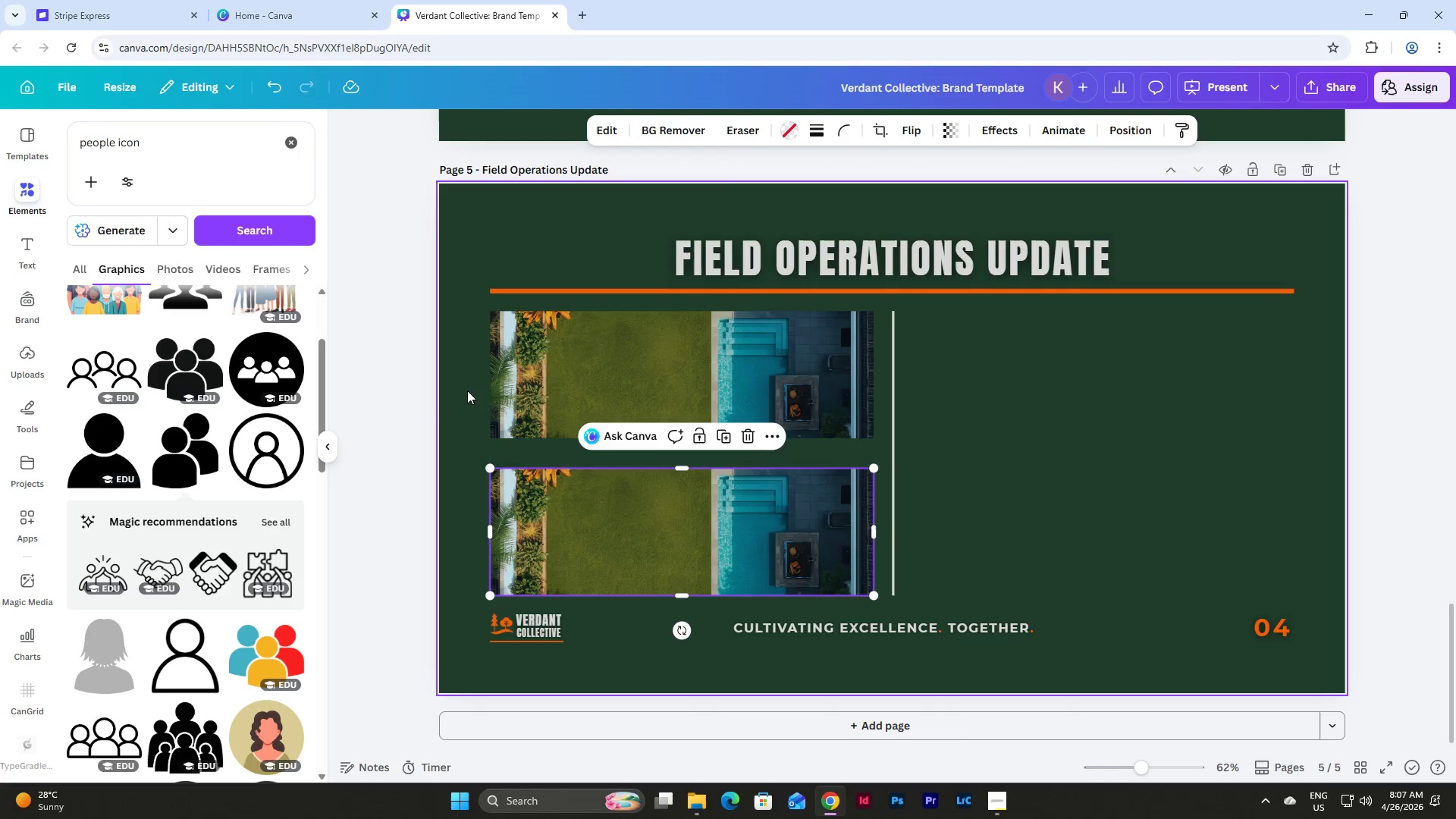 
left_click_drag(start_coordinate=[475, 361], to_coordinate=[656, 517])
 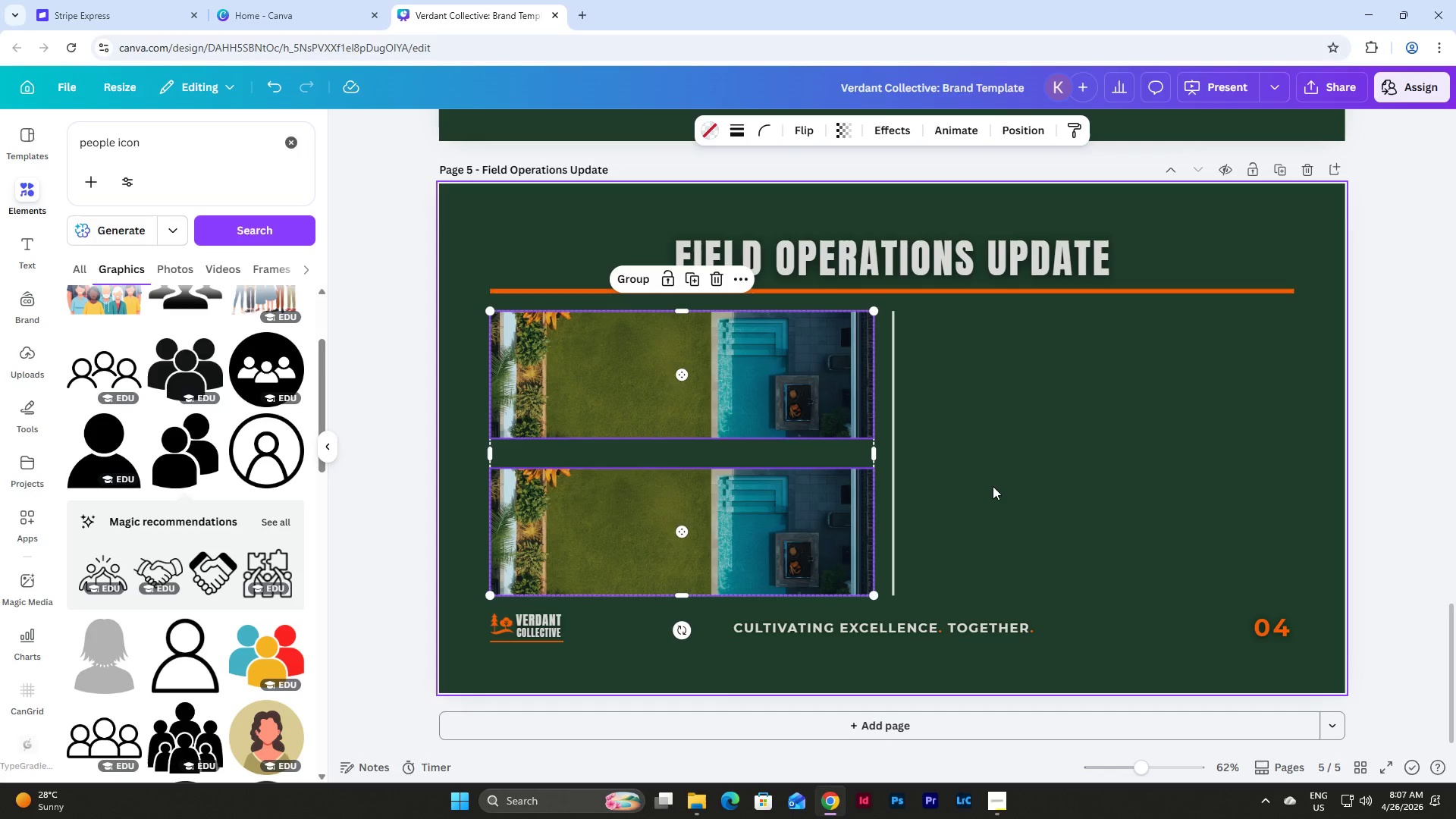 
left_click([993, 486])
 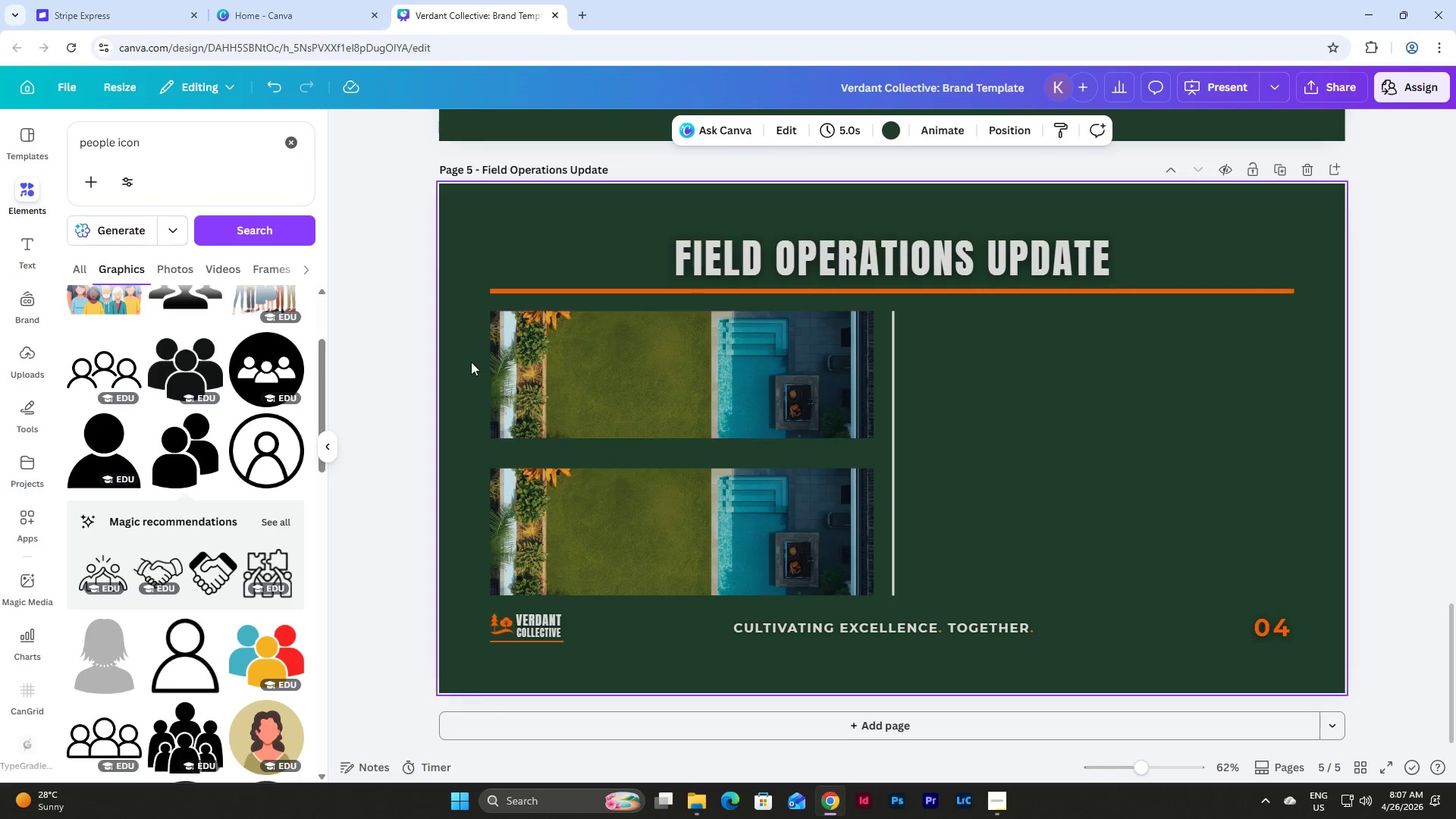 
left_click_drag(start_coordinate=[470, 362], to_coordinate=[719, 531])
 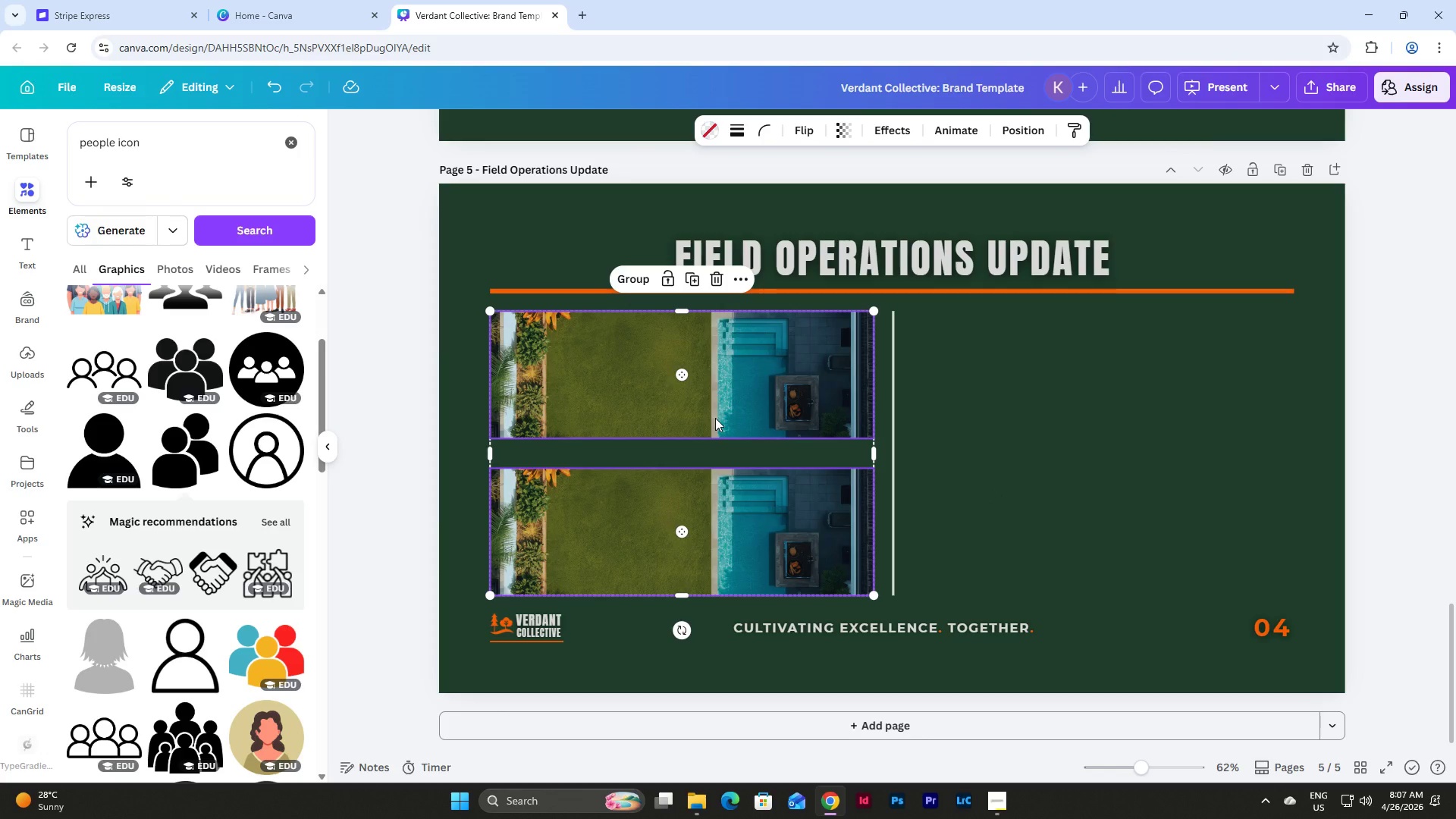 
left_click([982, 444])
 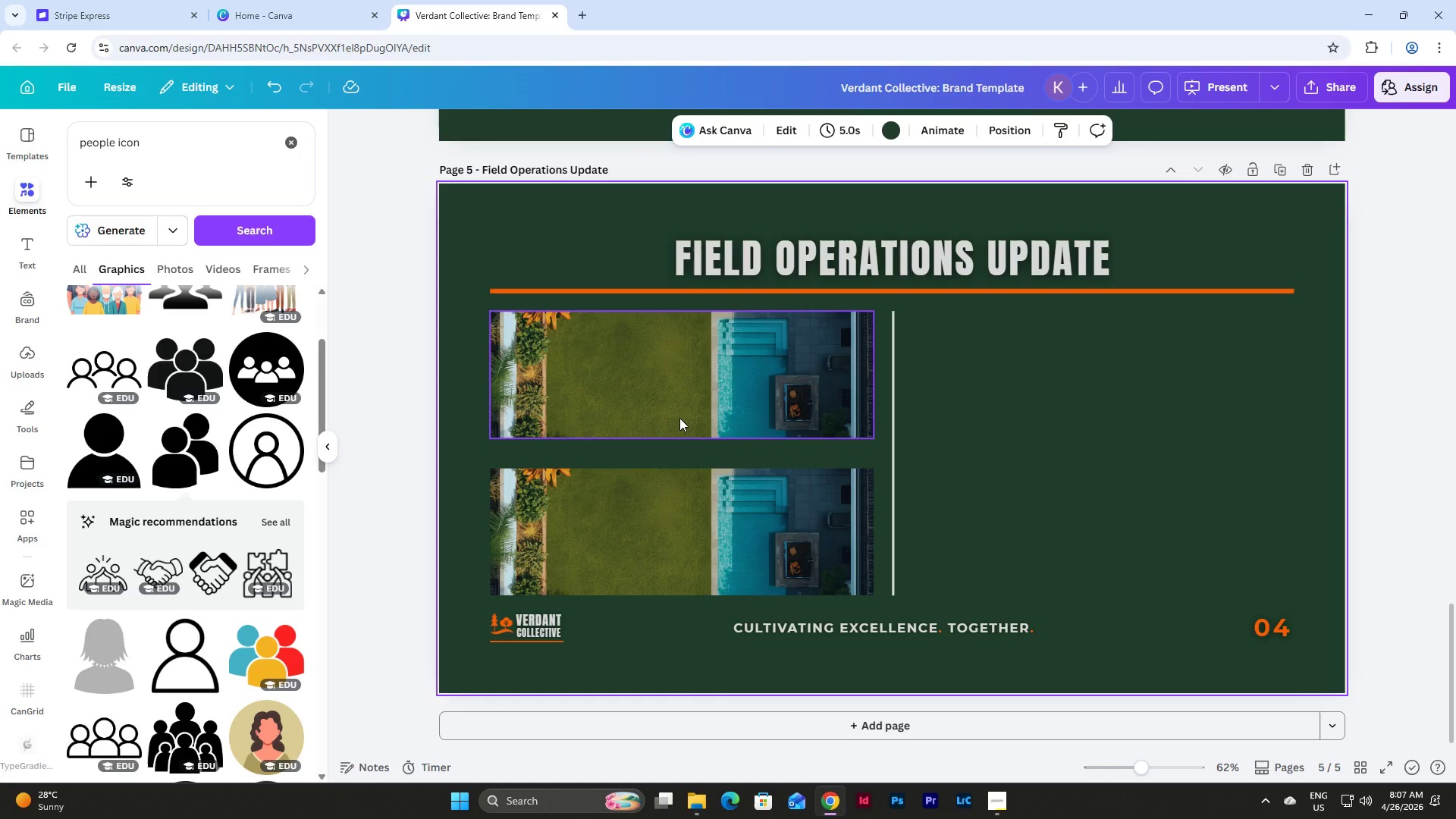 
left_click([679, 418])
 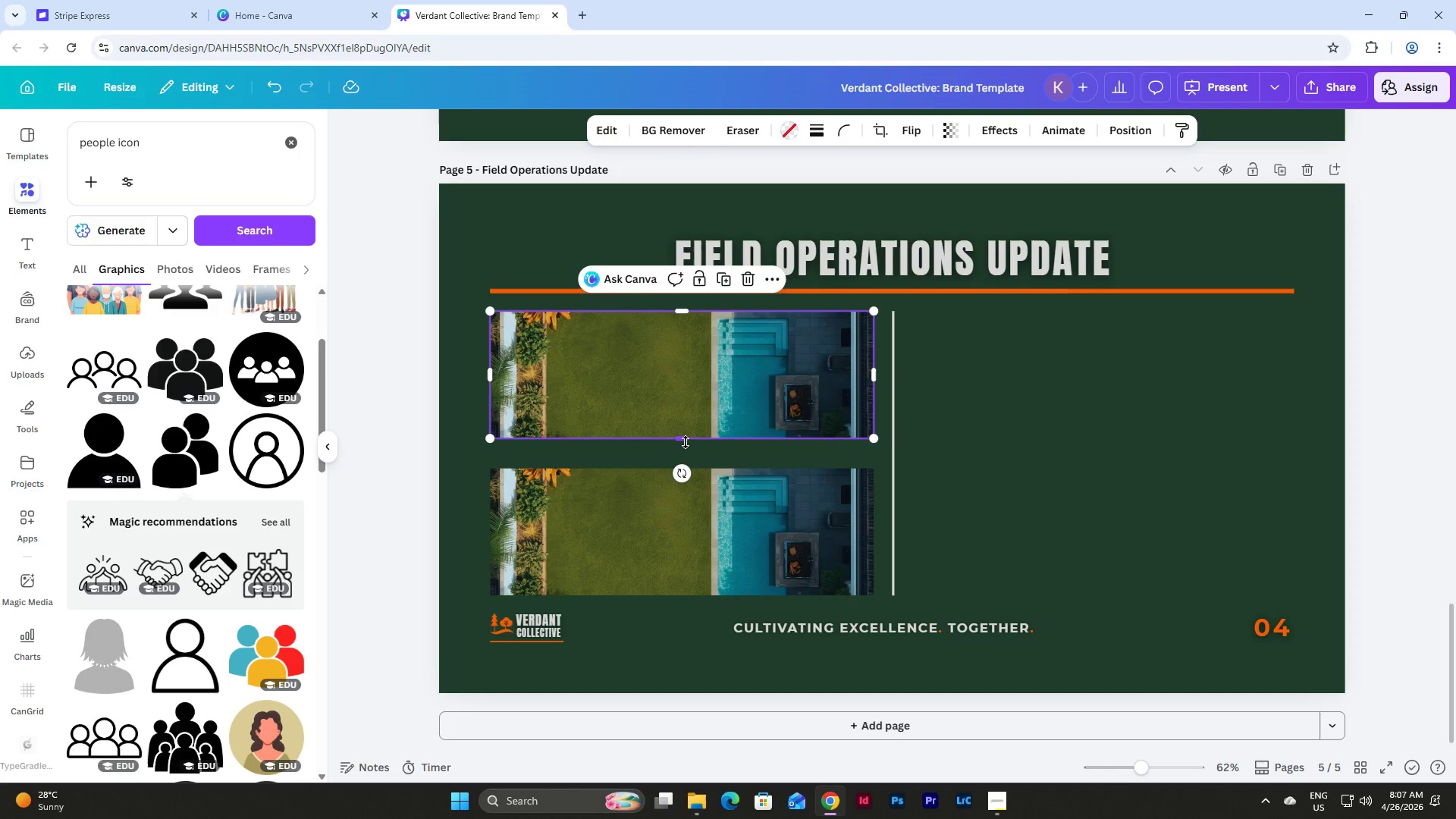 
left_click_drag(start_coordinate=[686, 441], to_coordinate=[683, 451])
 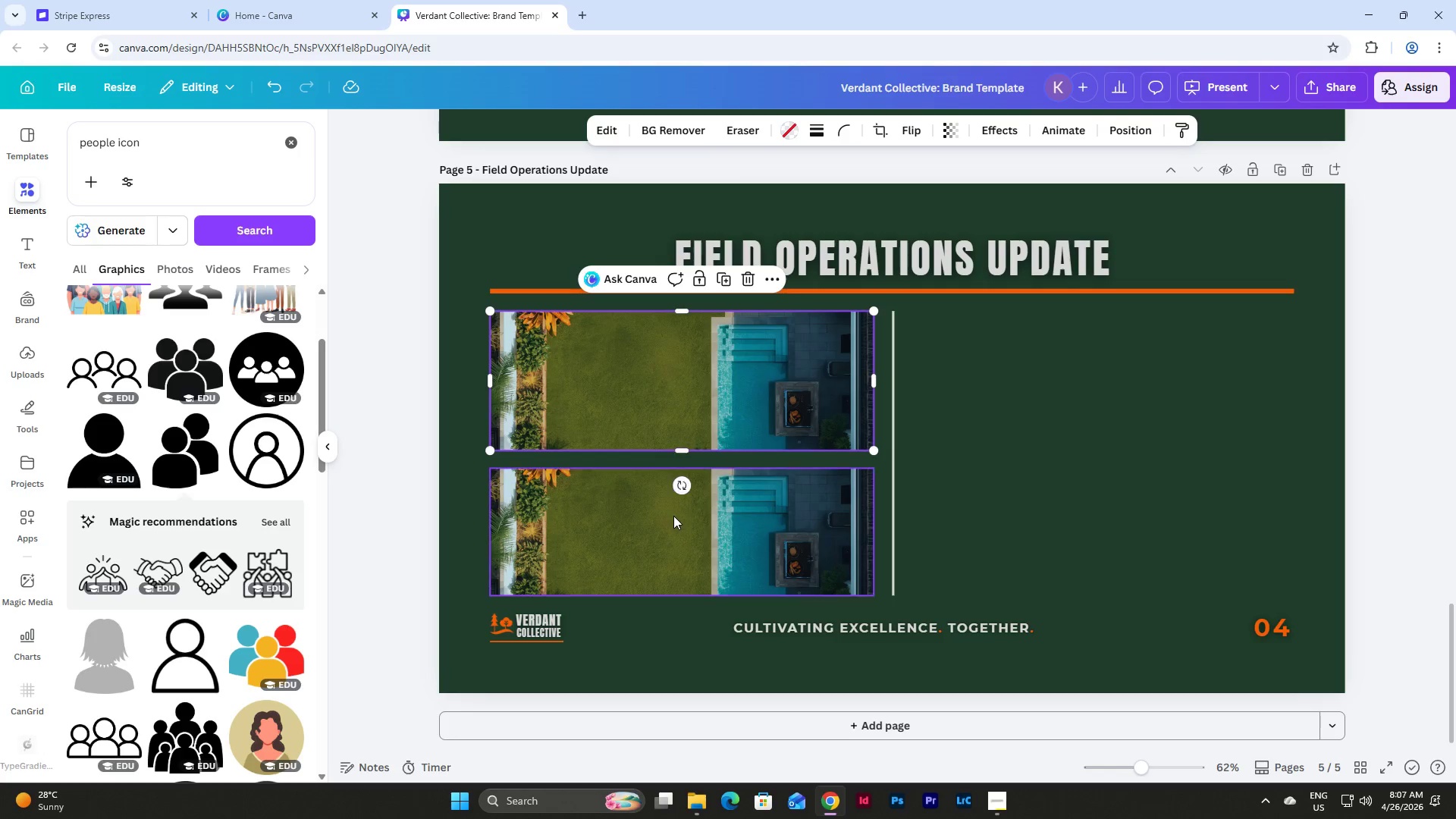 
left_click([673, 516])
 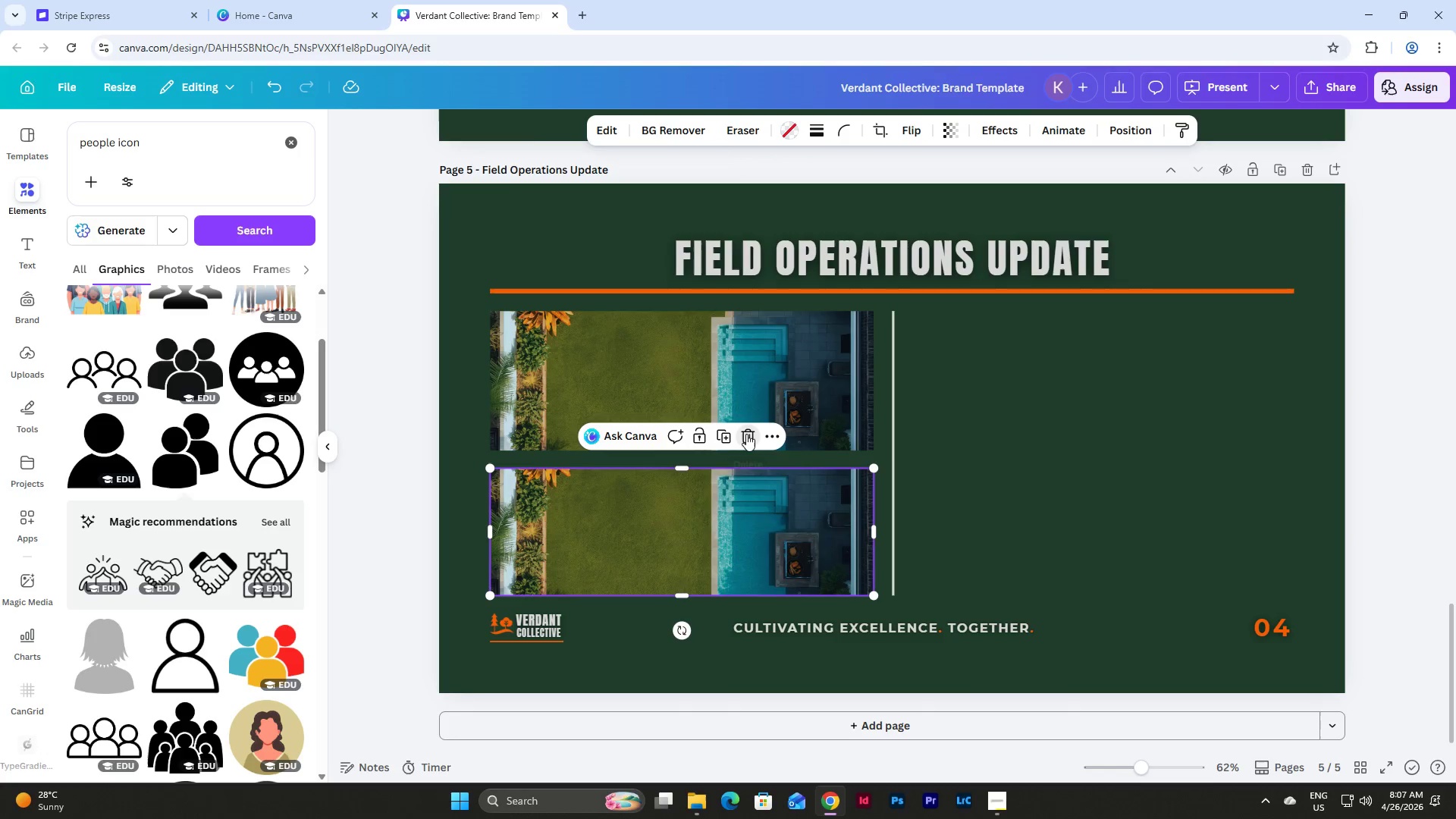 
double_click([730, 405])
 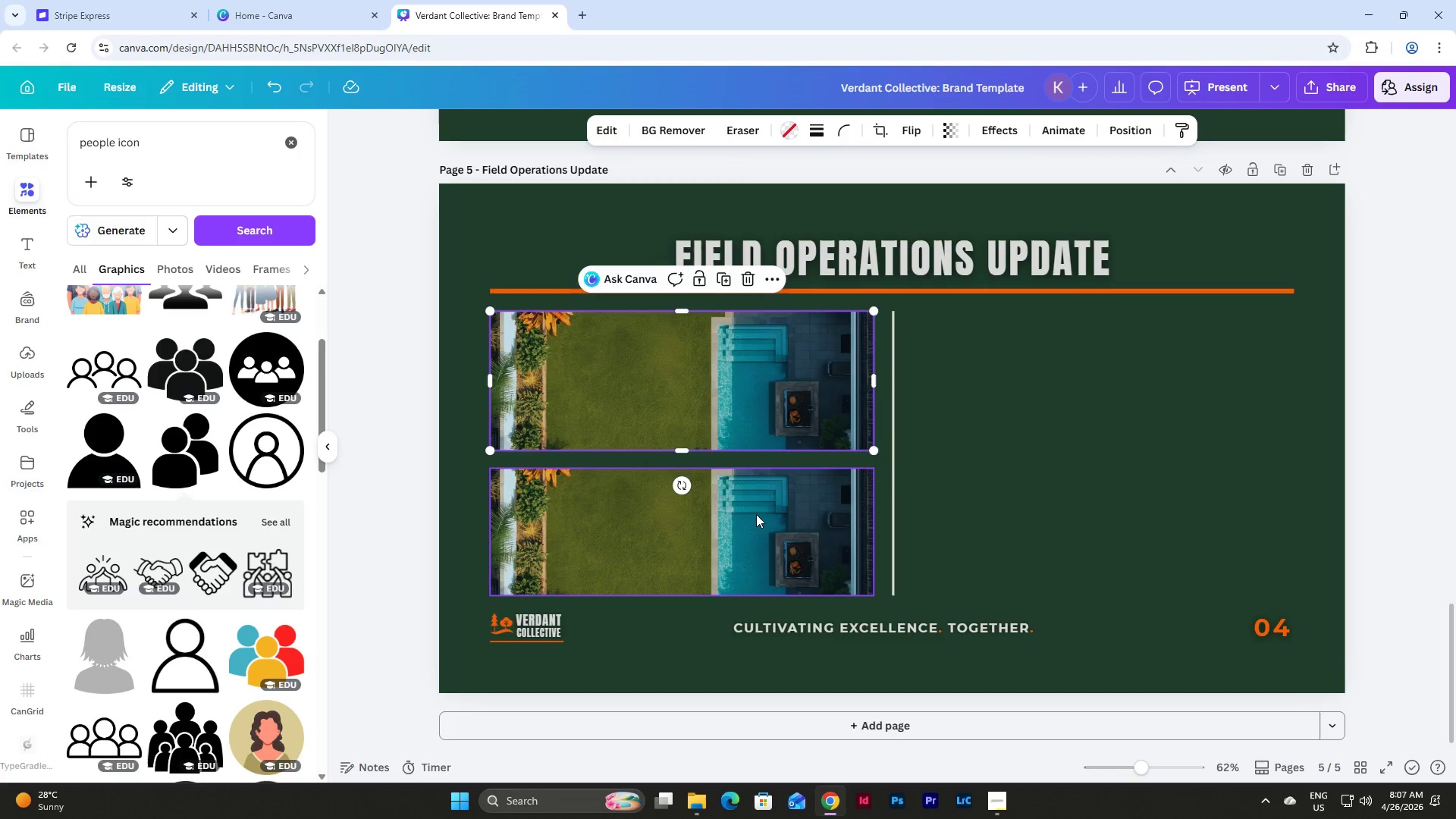 
left_click([756, 519])
 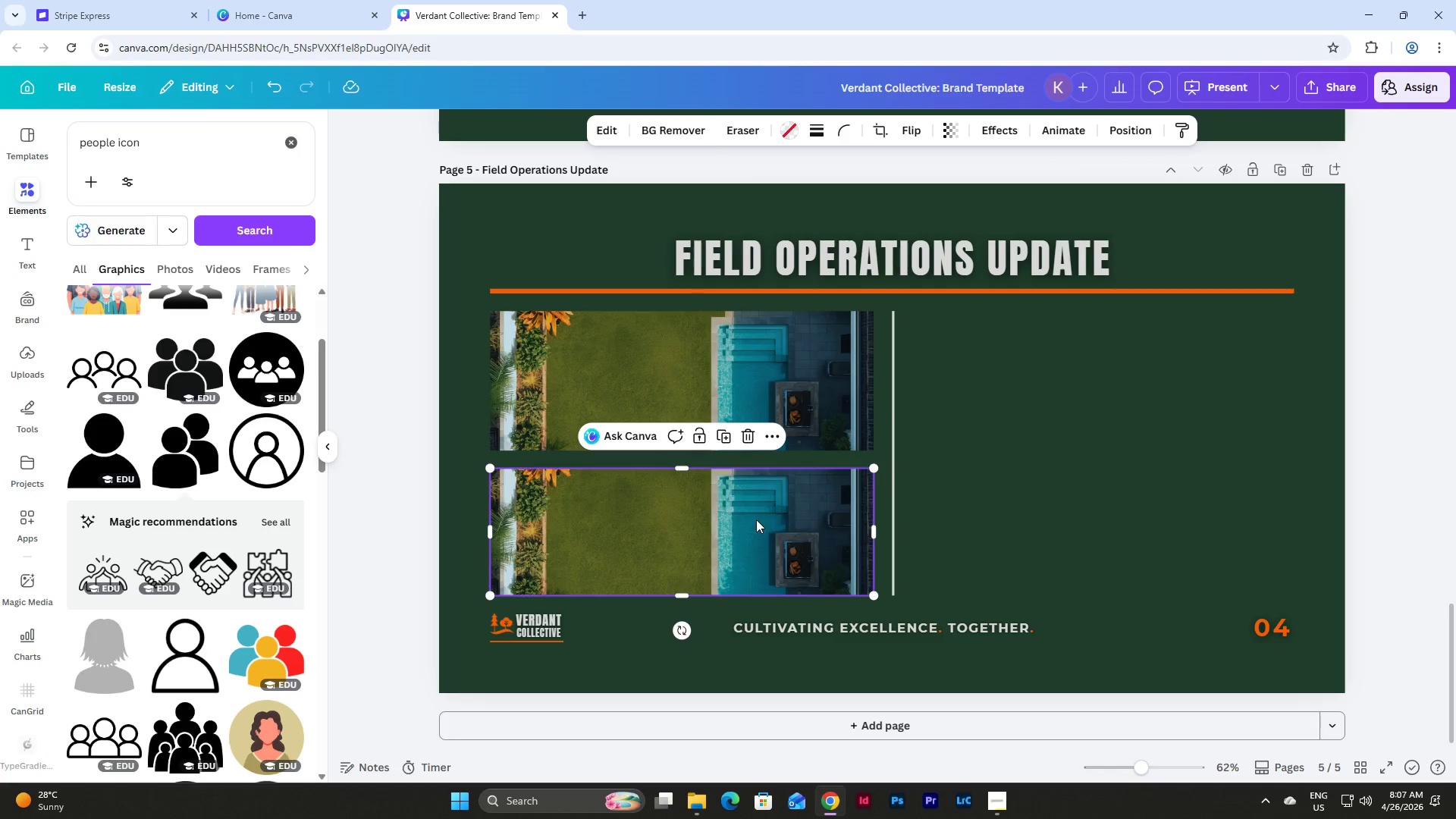 
key(Backspace)
 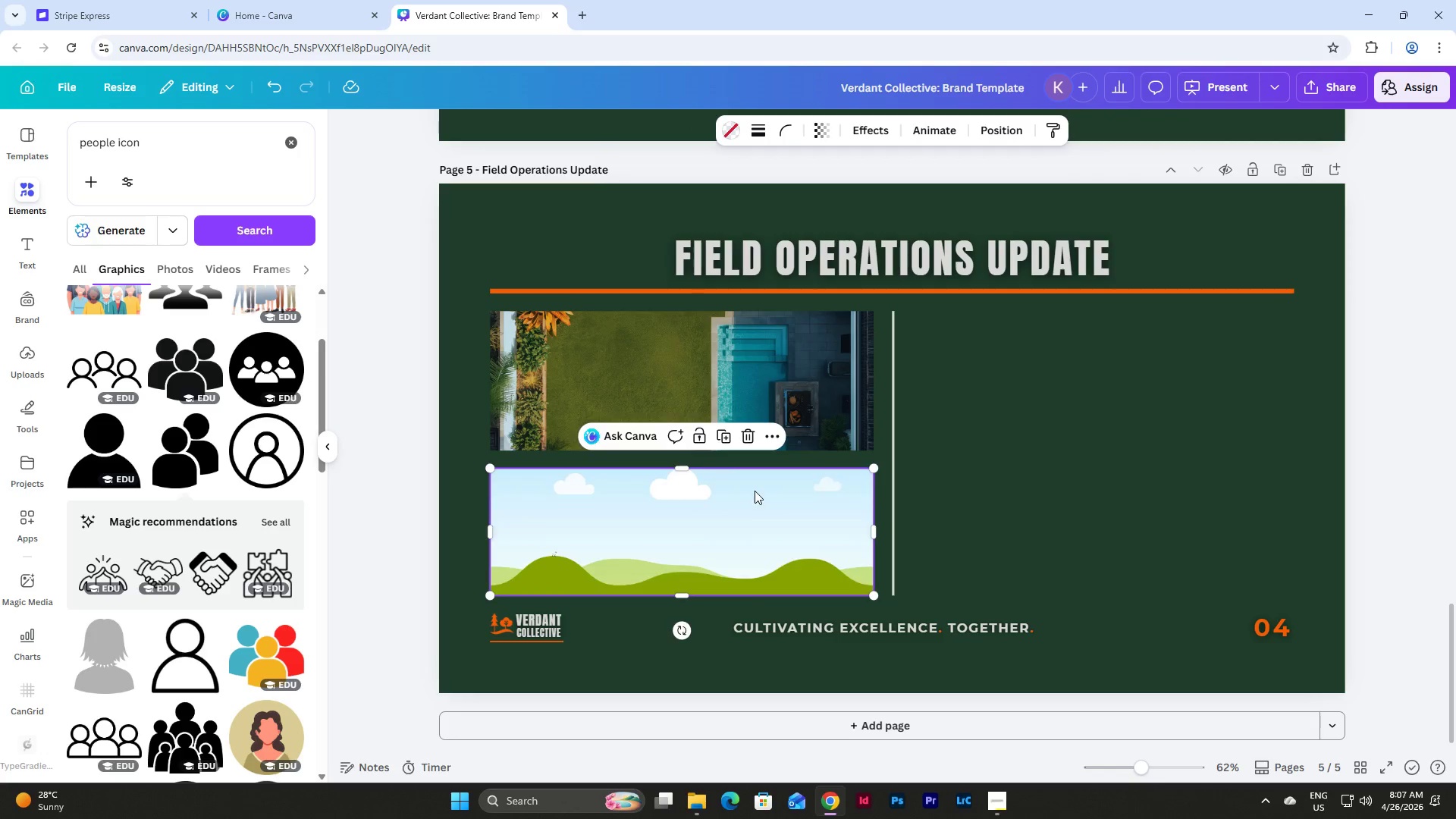 
key(Backspace)
 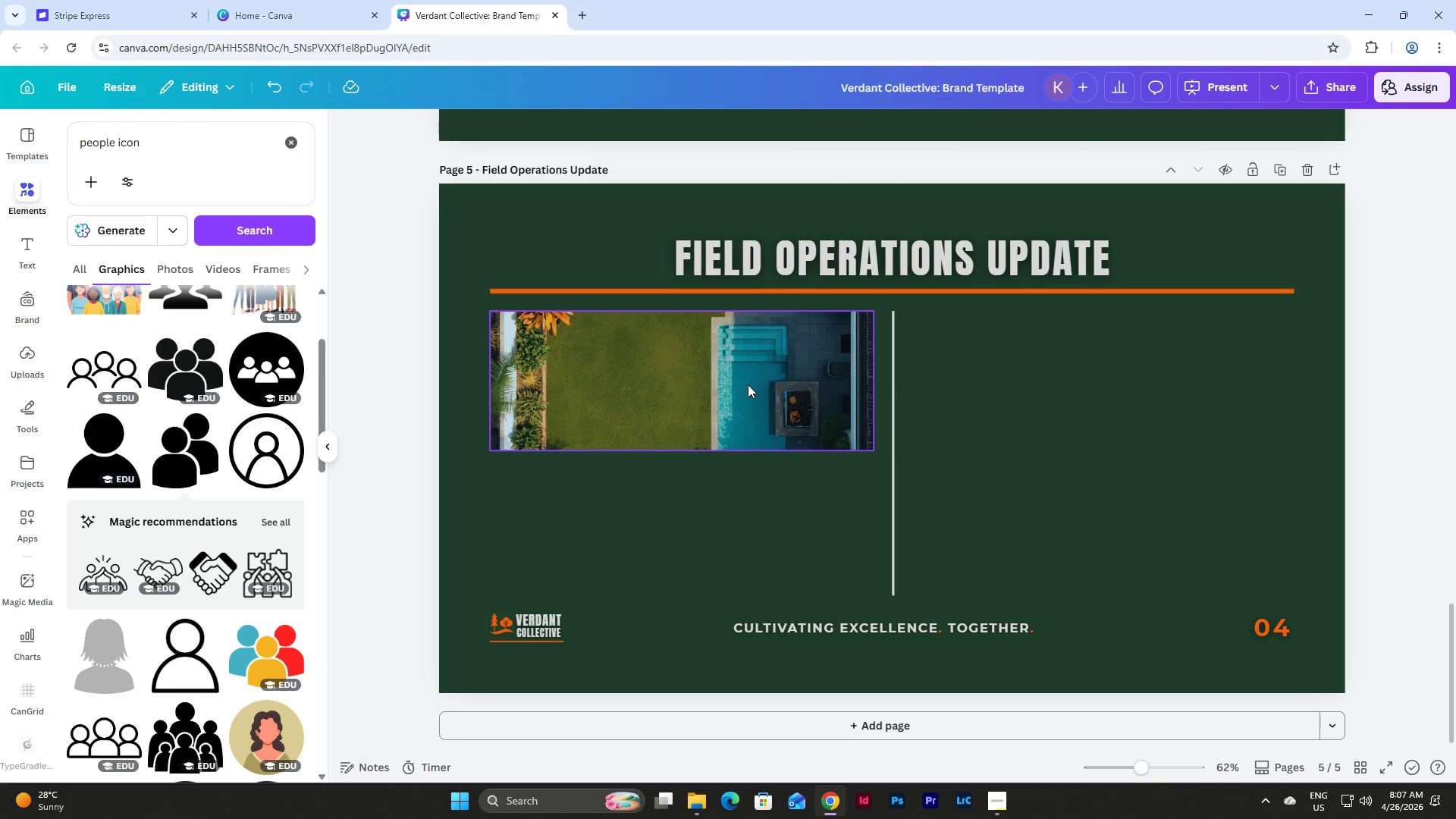 
left_click([748, 384])
 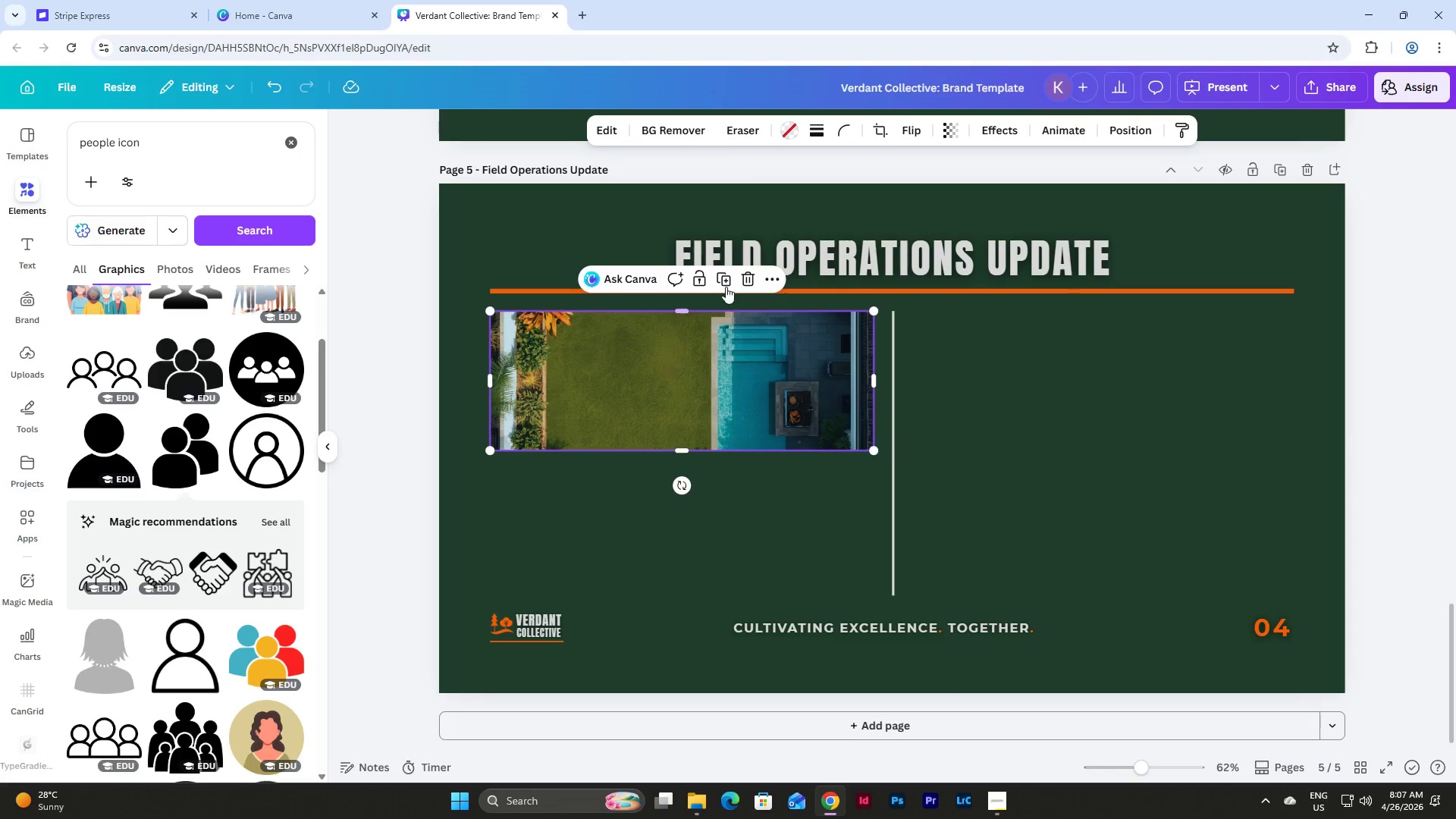 
left_click([726, 285])
 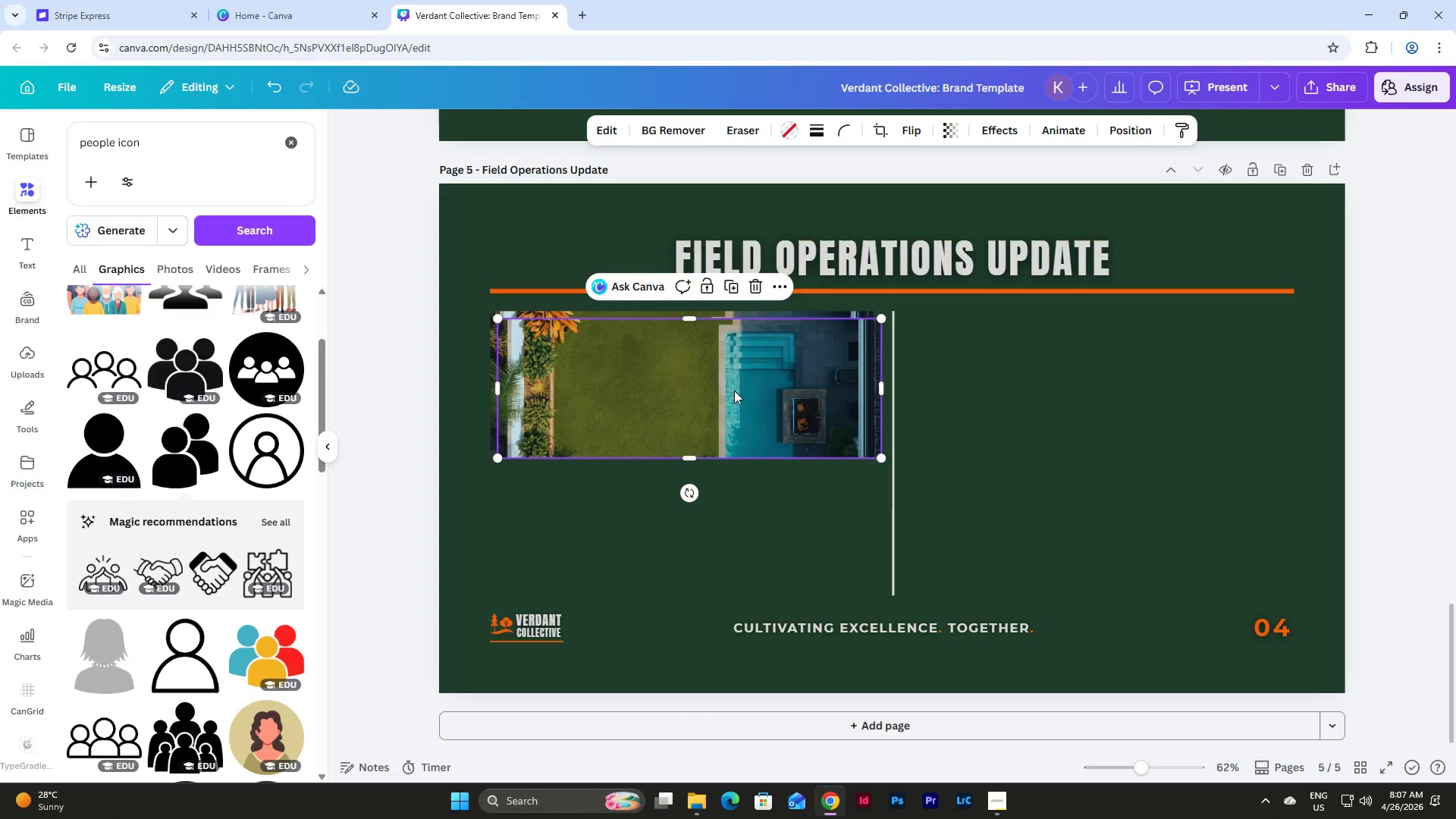 
left_click_drag(start_coordinate=[735, 384], to_coordinate=[732, 521])
 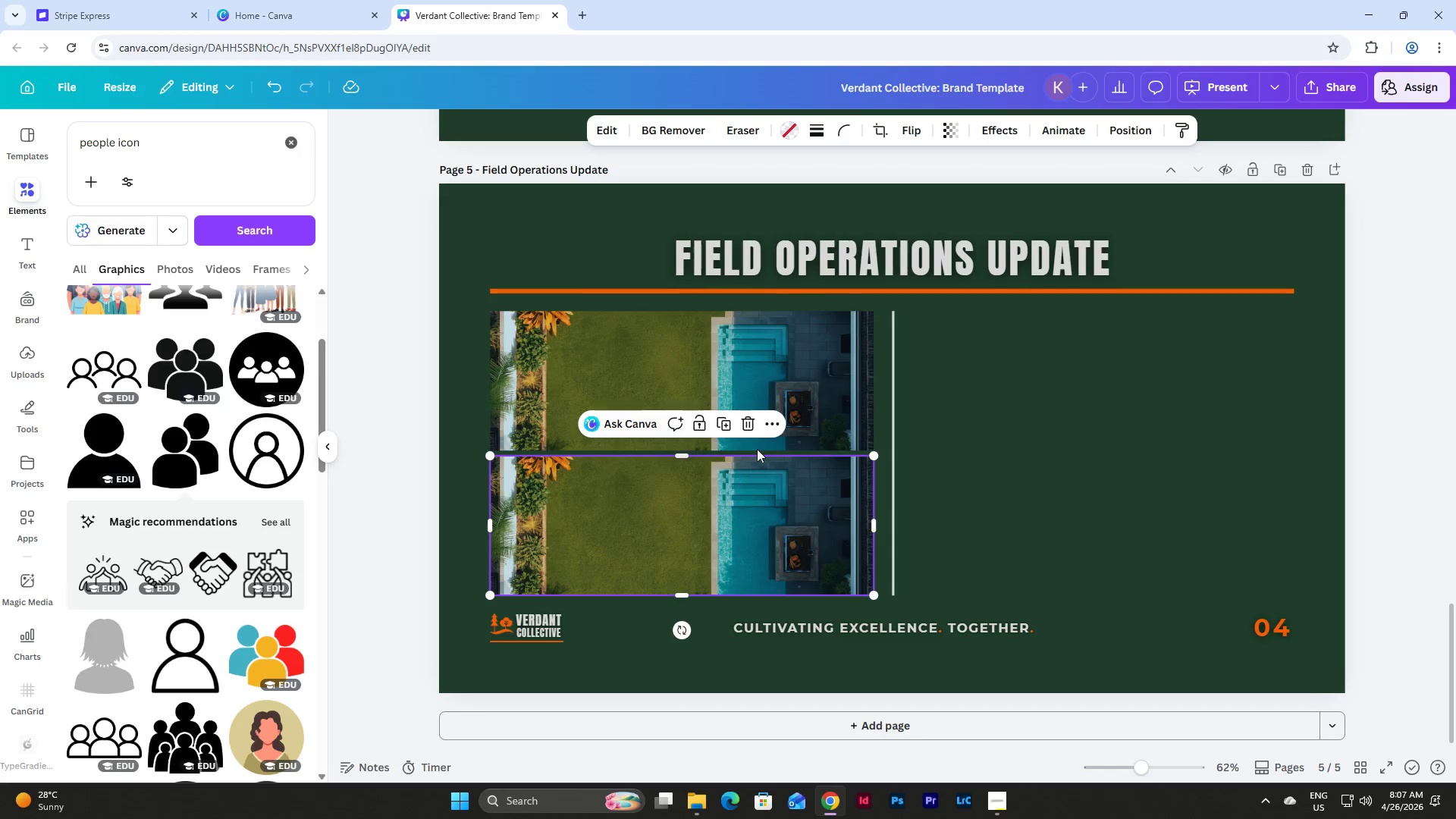 
key(Backspace)
 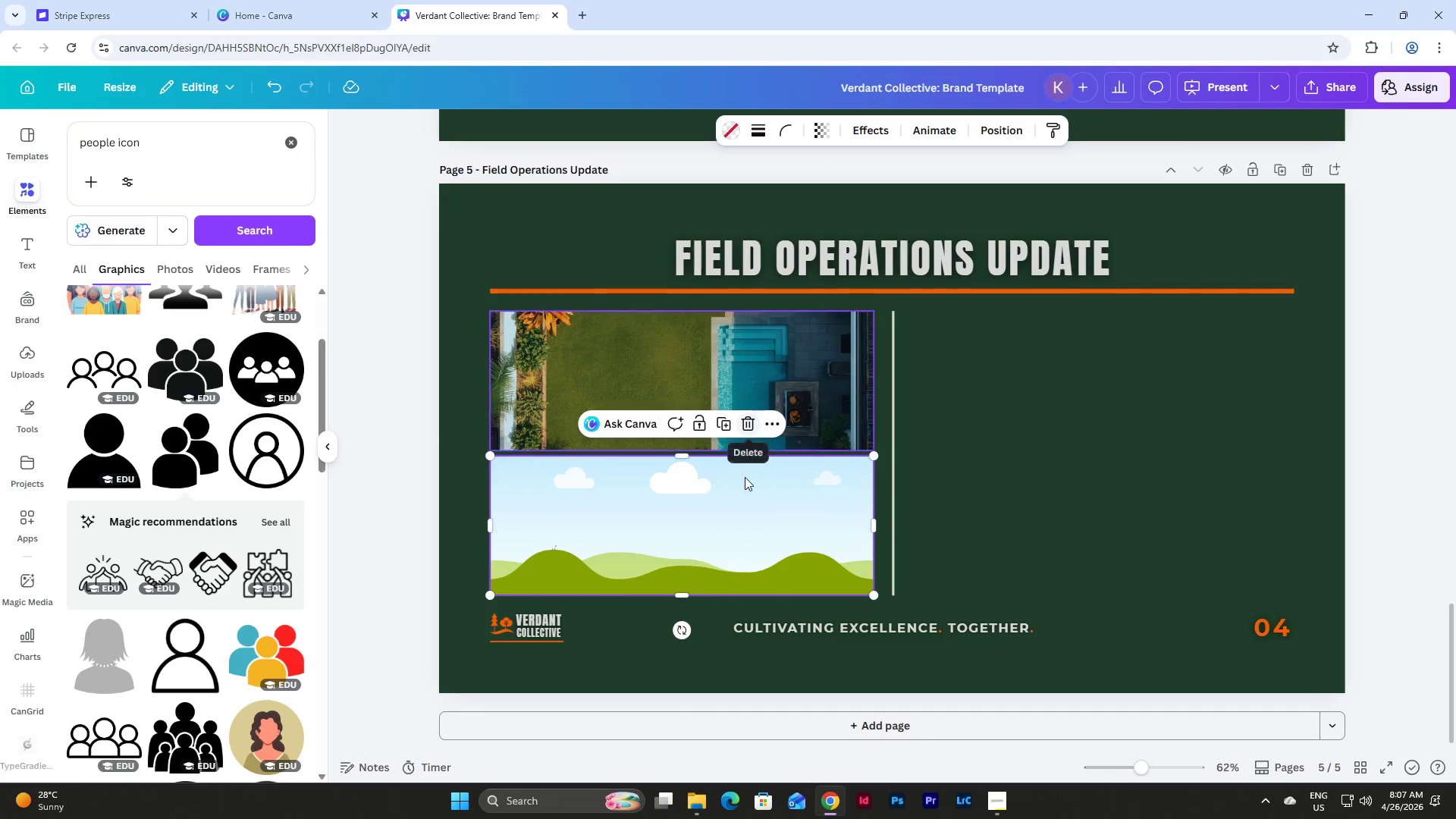 
left_click([749, 506])
 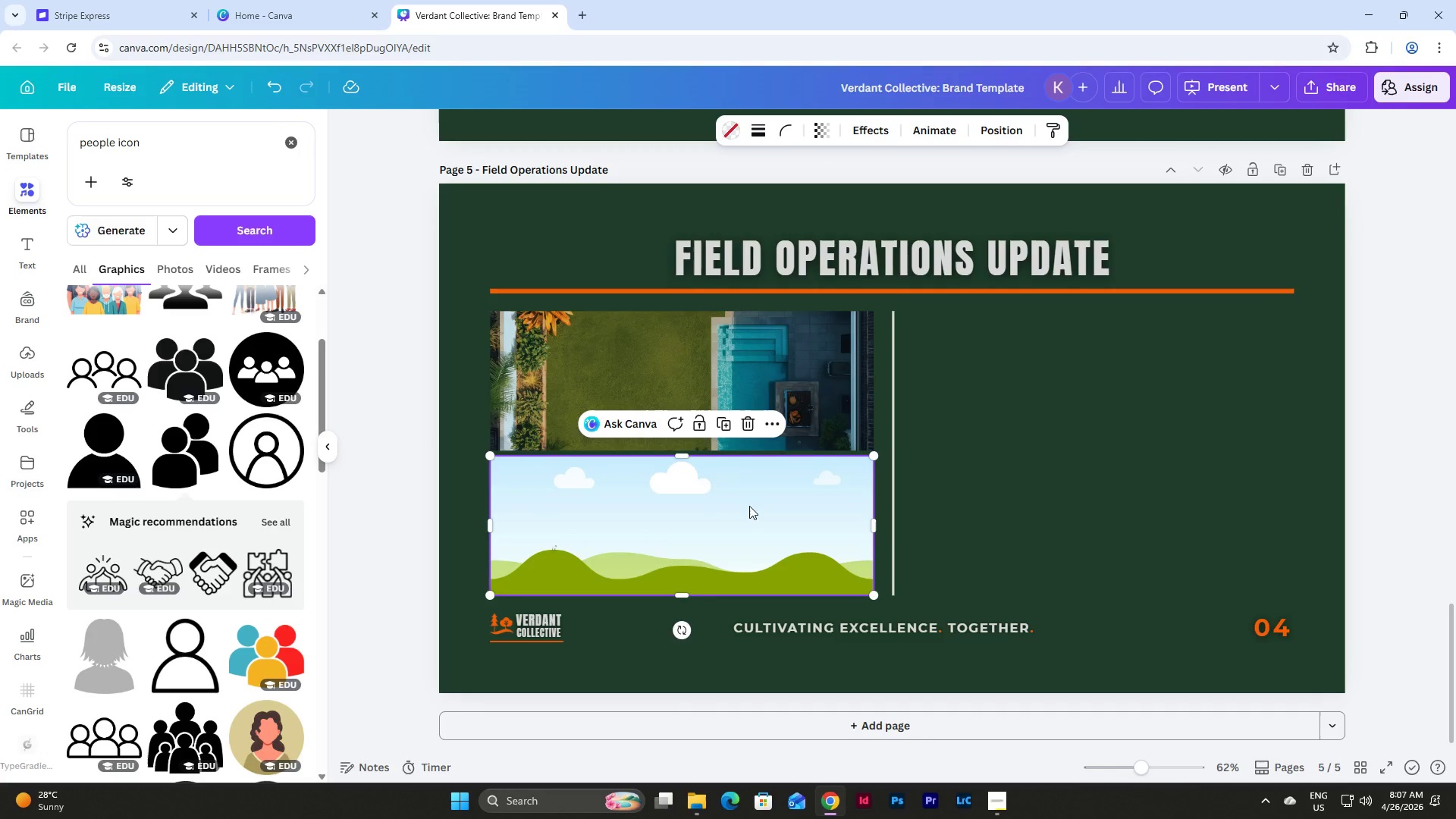 
key(Backspace)
 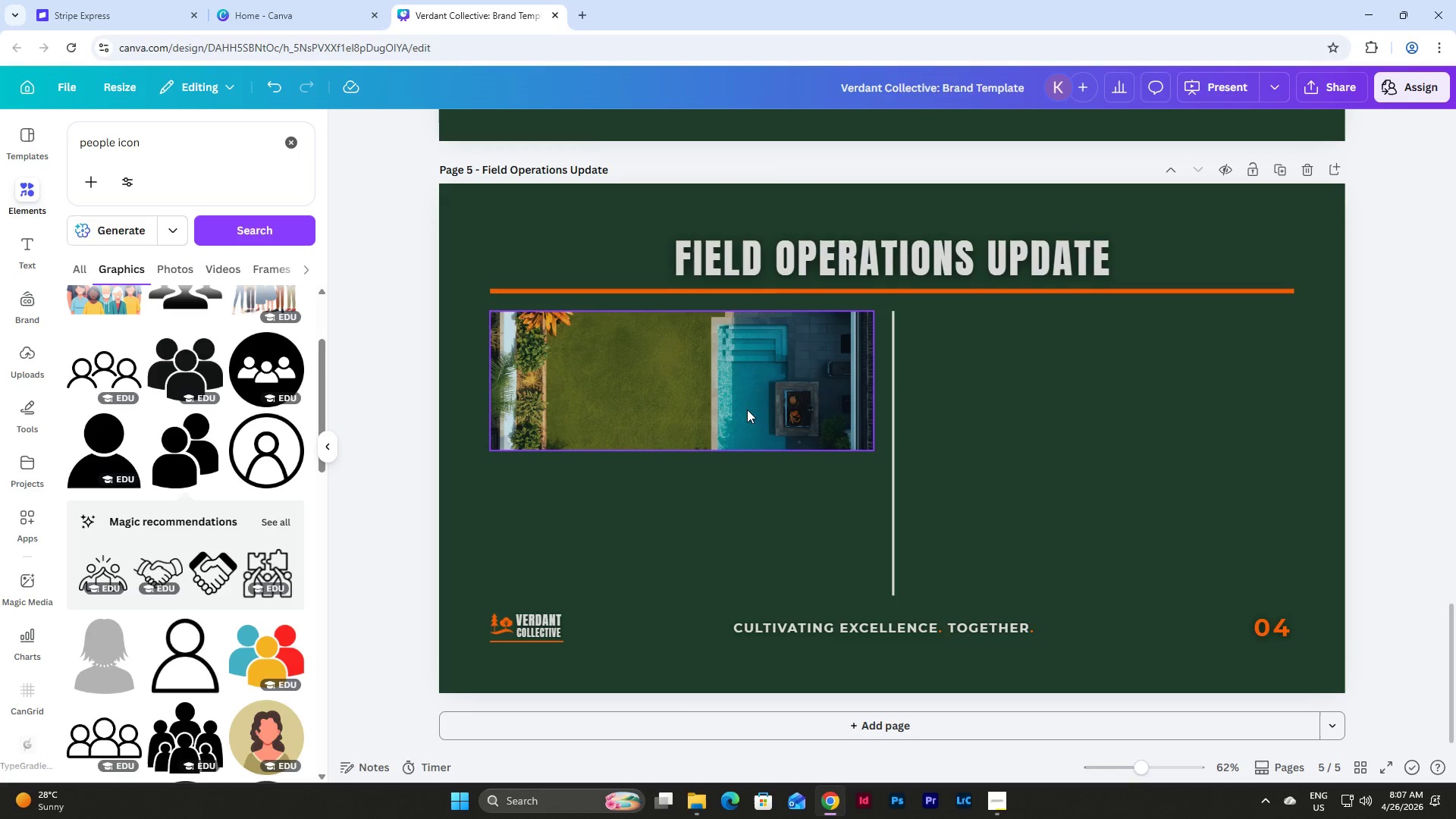 
left_click([748, 401])
 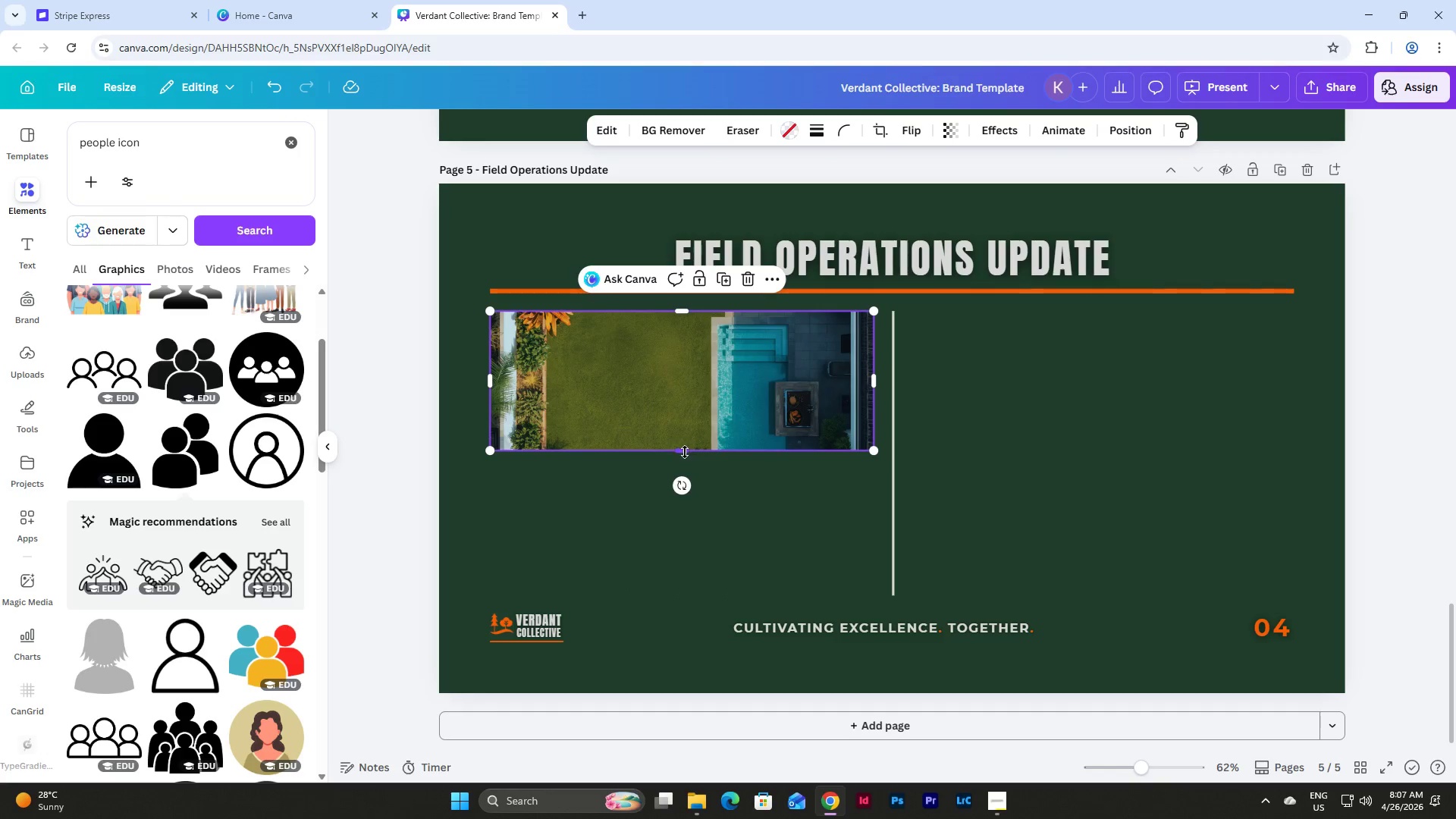 
left_click_drag(start_coordinate=[685, 452], to_coordinate=[686, 447])
 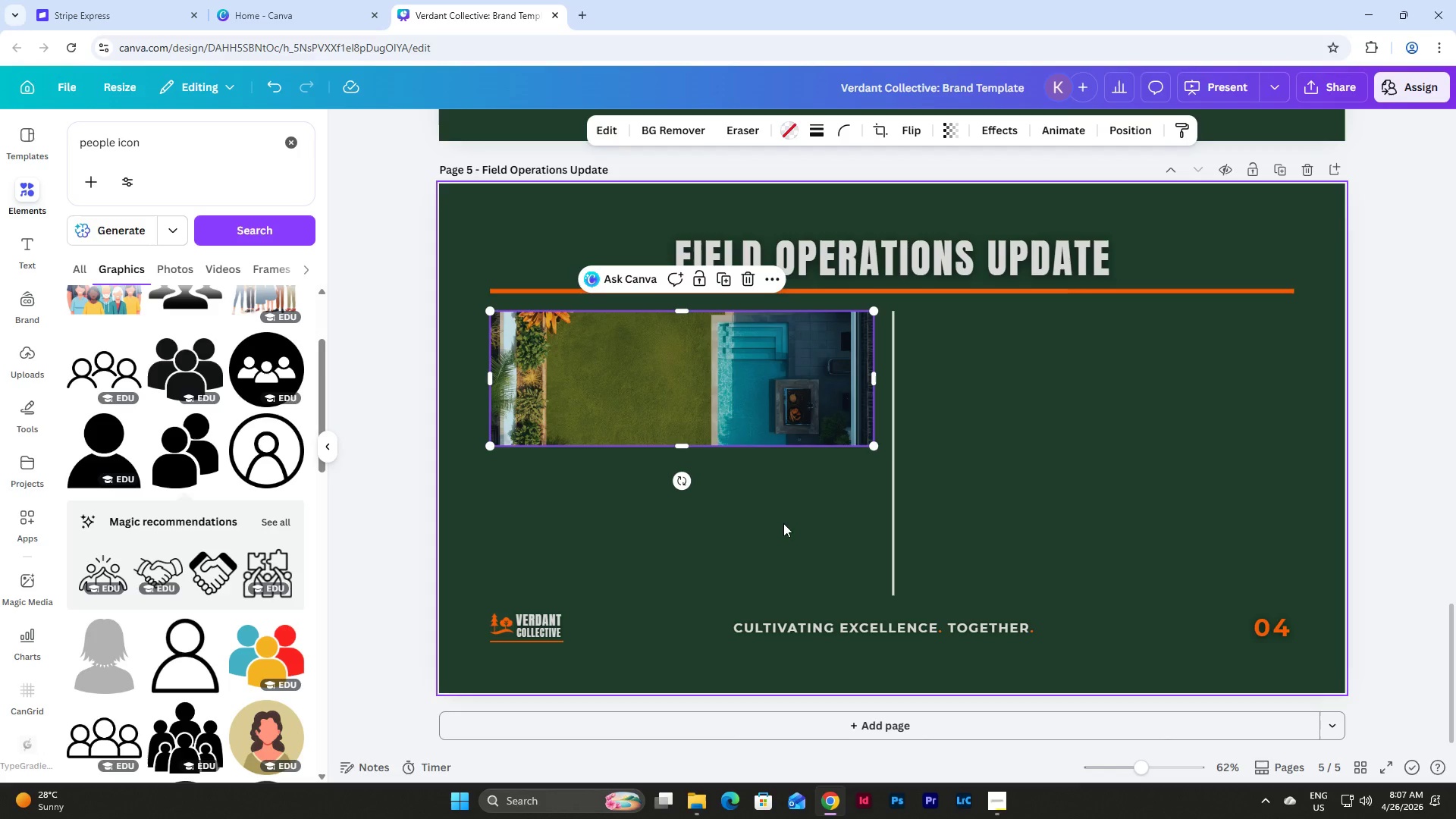 
left_click_drag(start_coordinate=[783, 523], to_coordinate=[780, 526])
 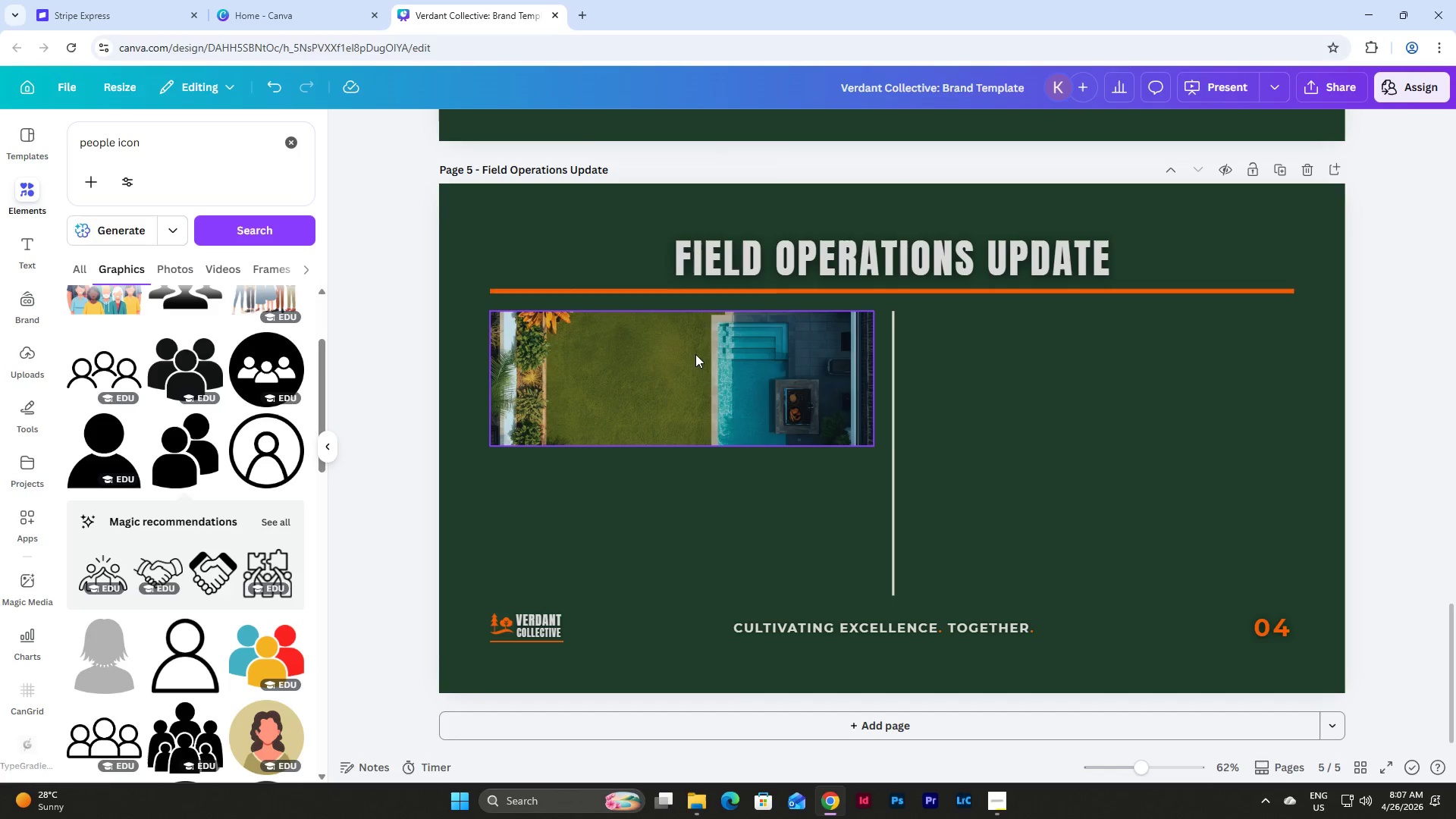 
double_click([695, 354])
 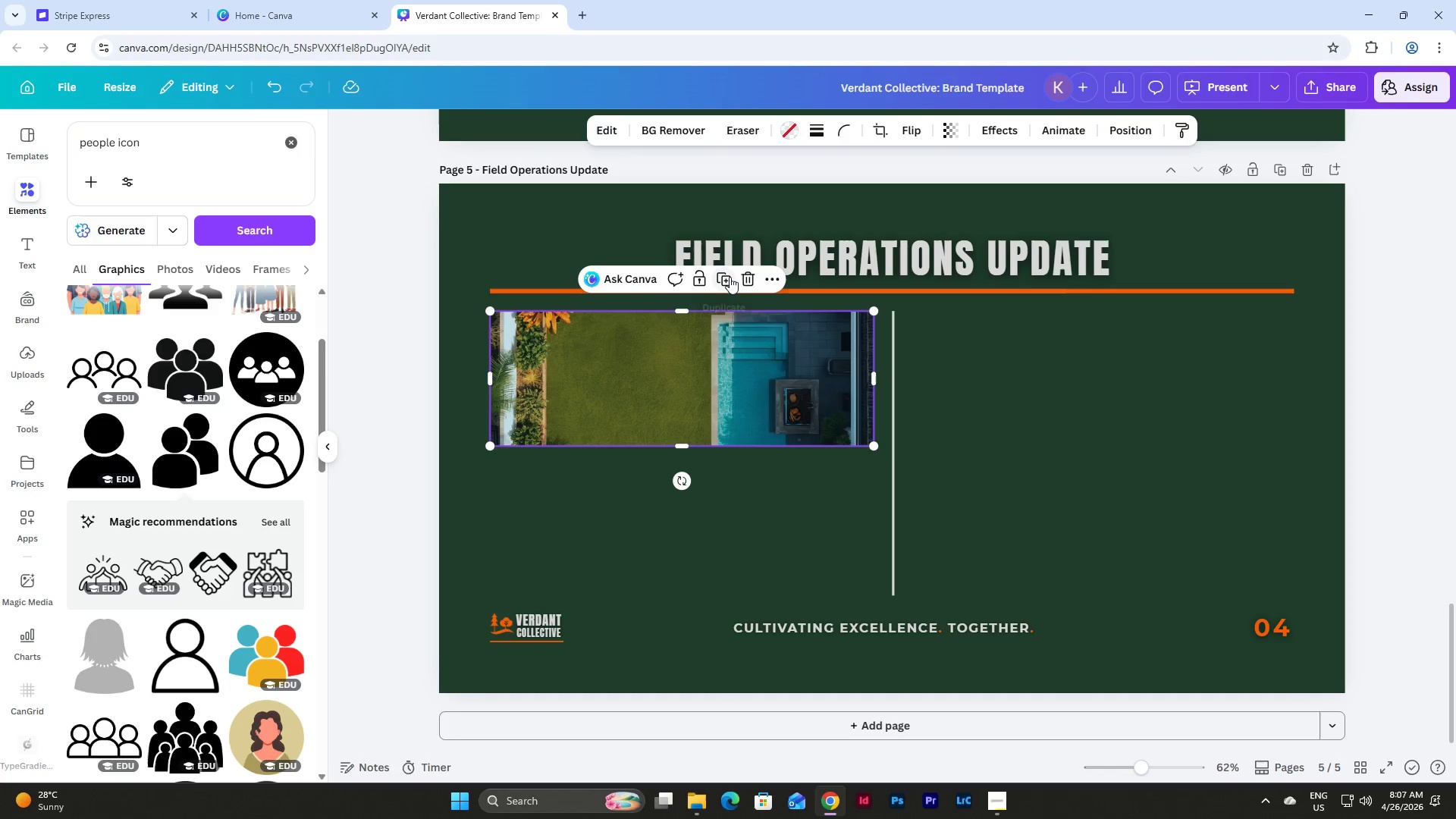 
left_click([726, 277])
 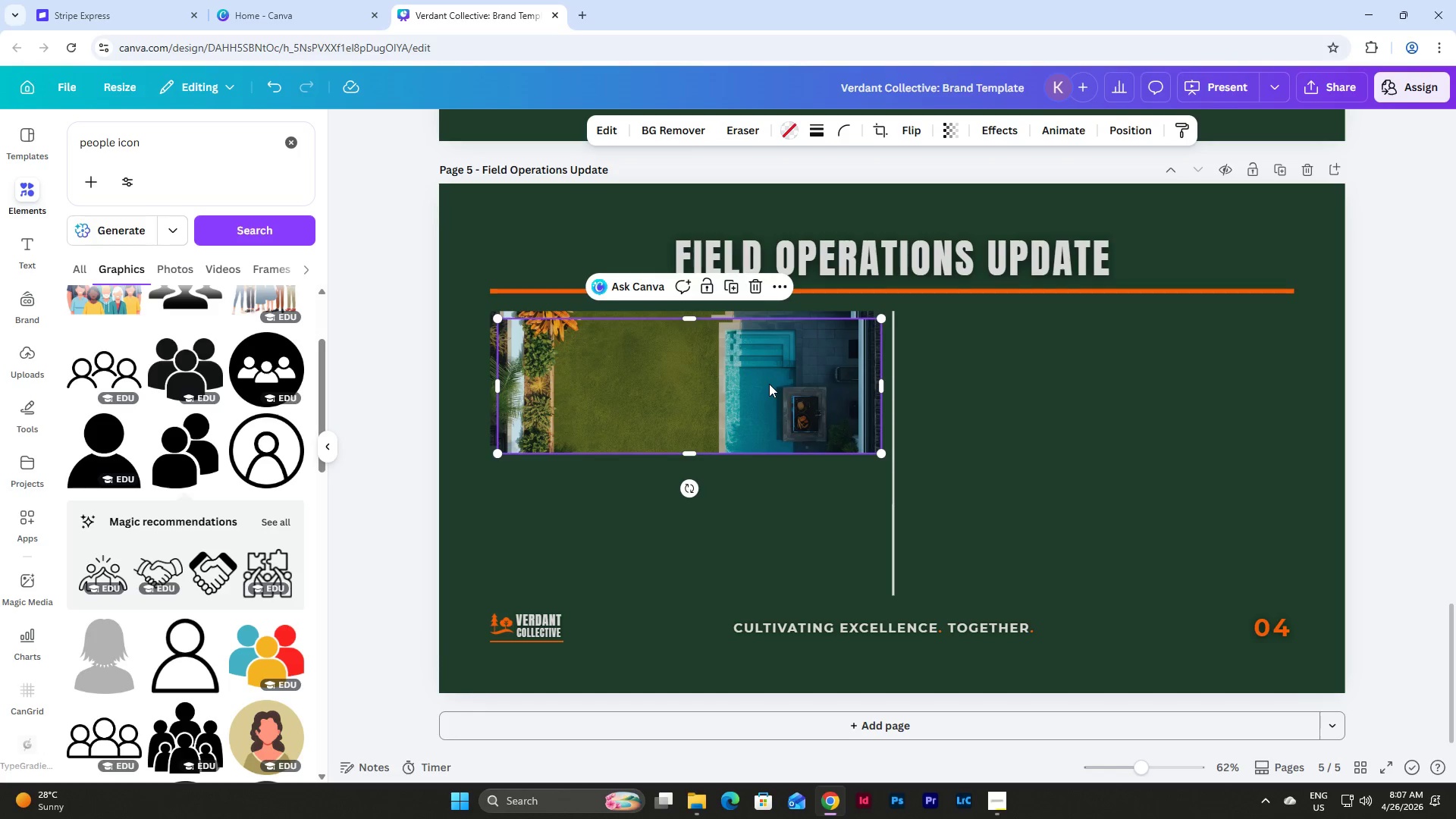 
left_click_drag(start_coordinate=[769, 382], to_coordinate=[758, 524])
 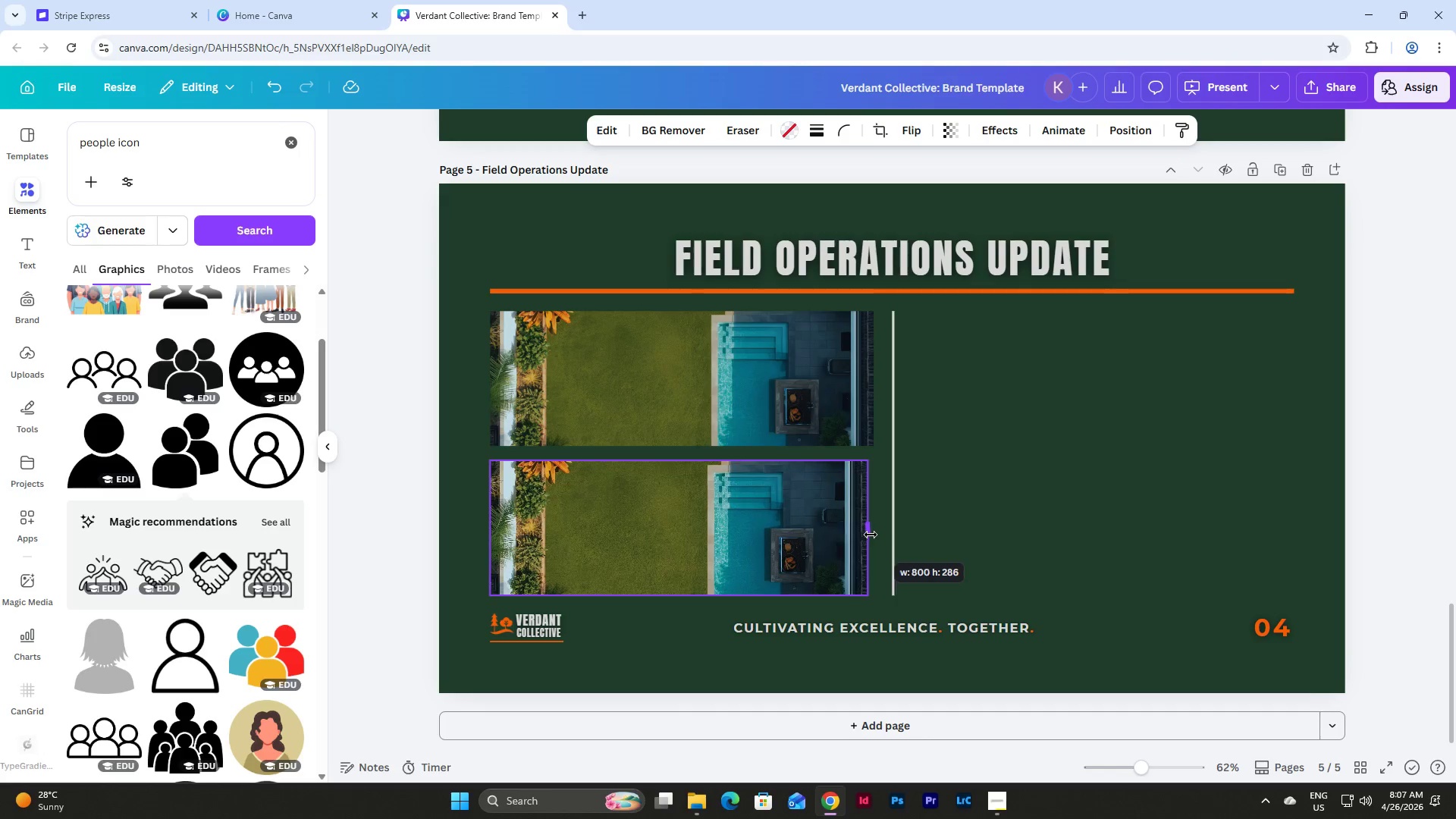 
left_click([990, 506])
 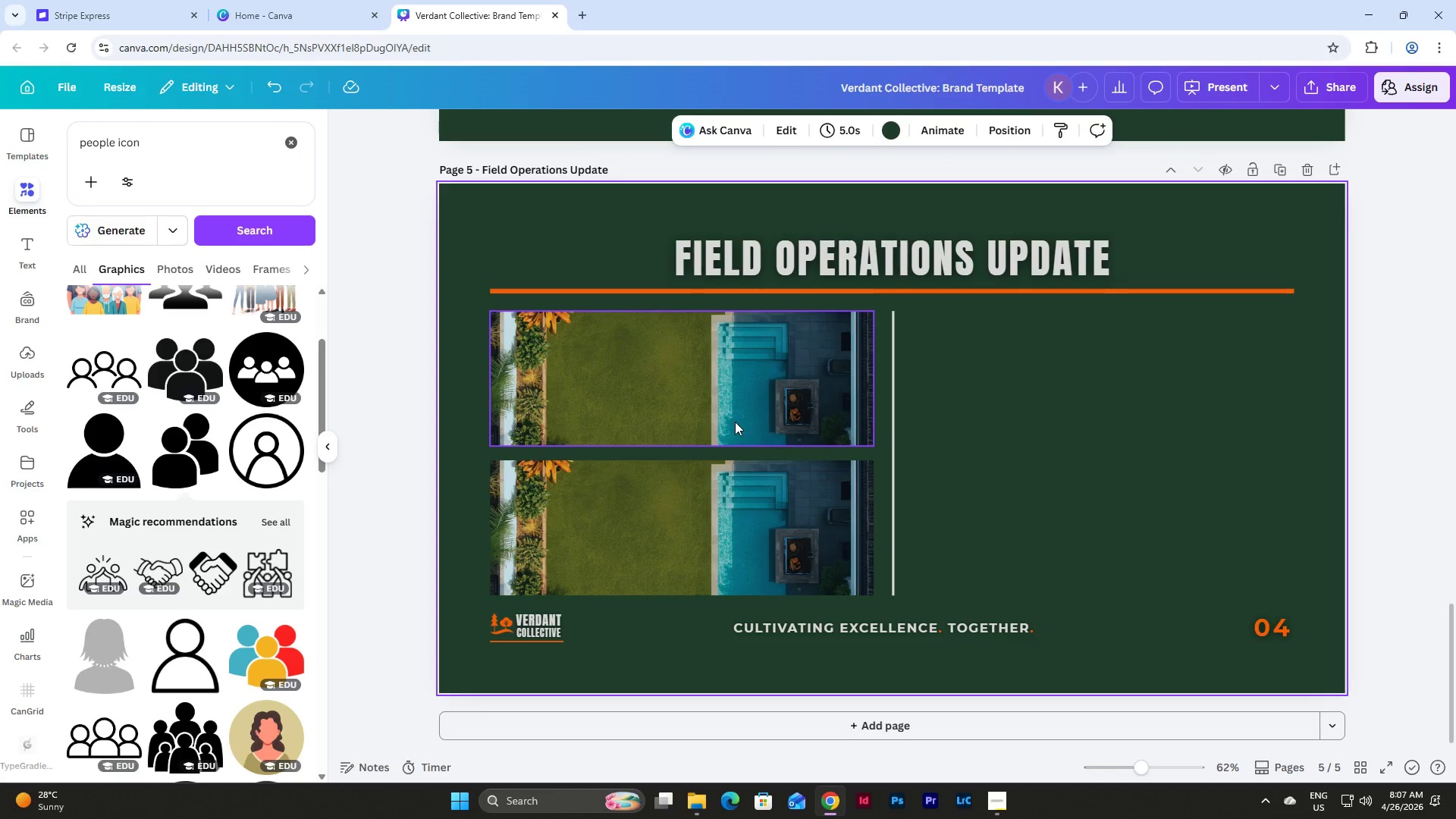 
left_click([735, 422])
 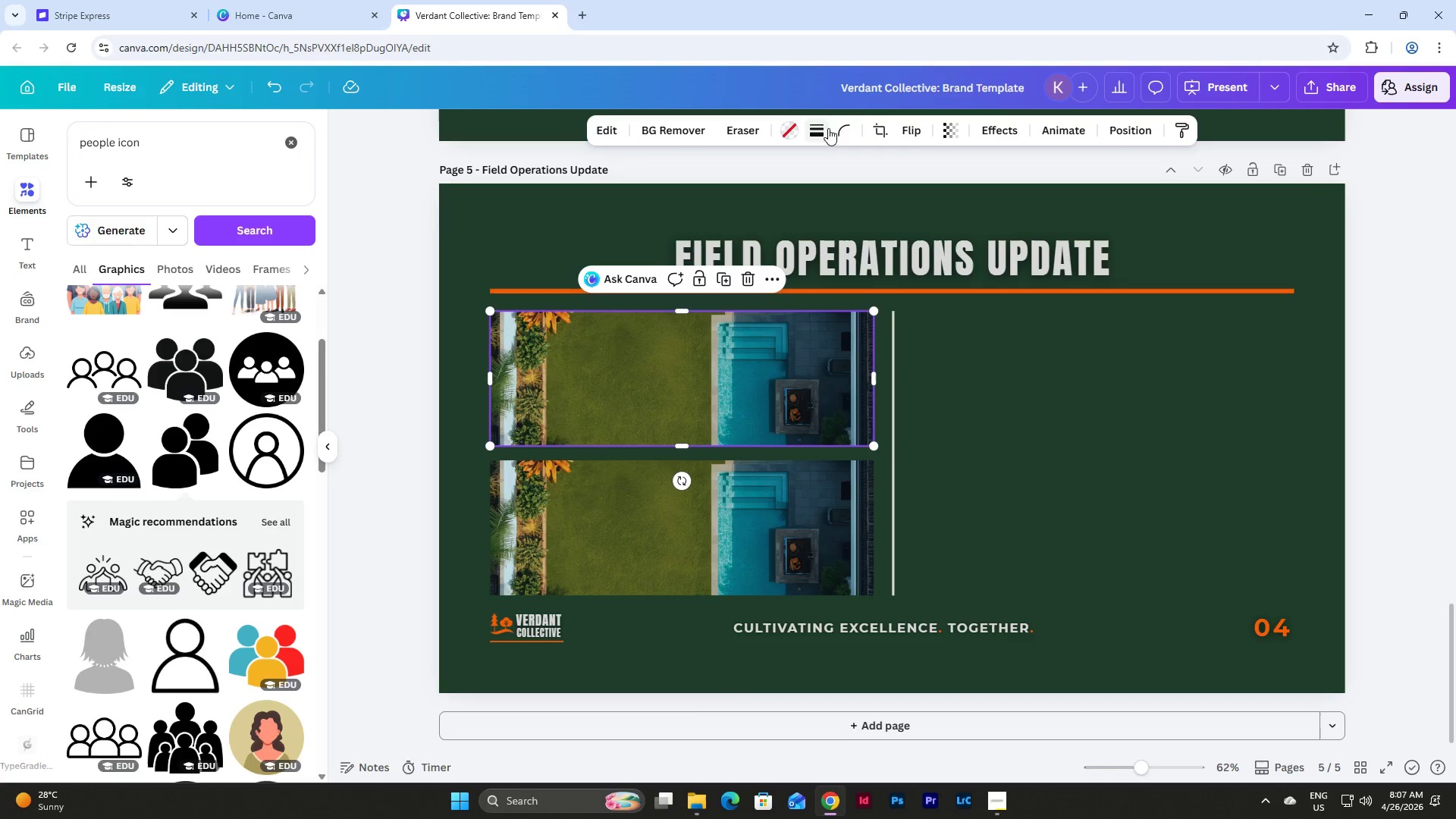 
left_click([842, 124])
 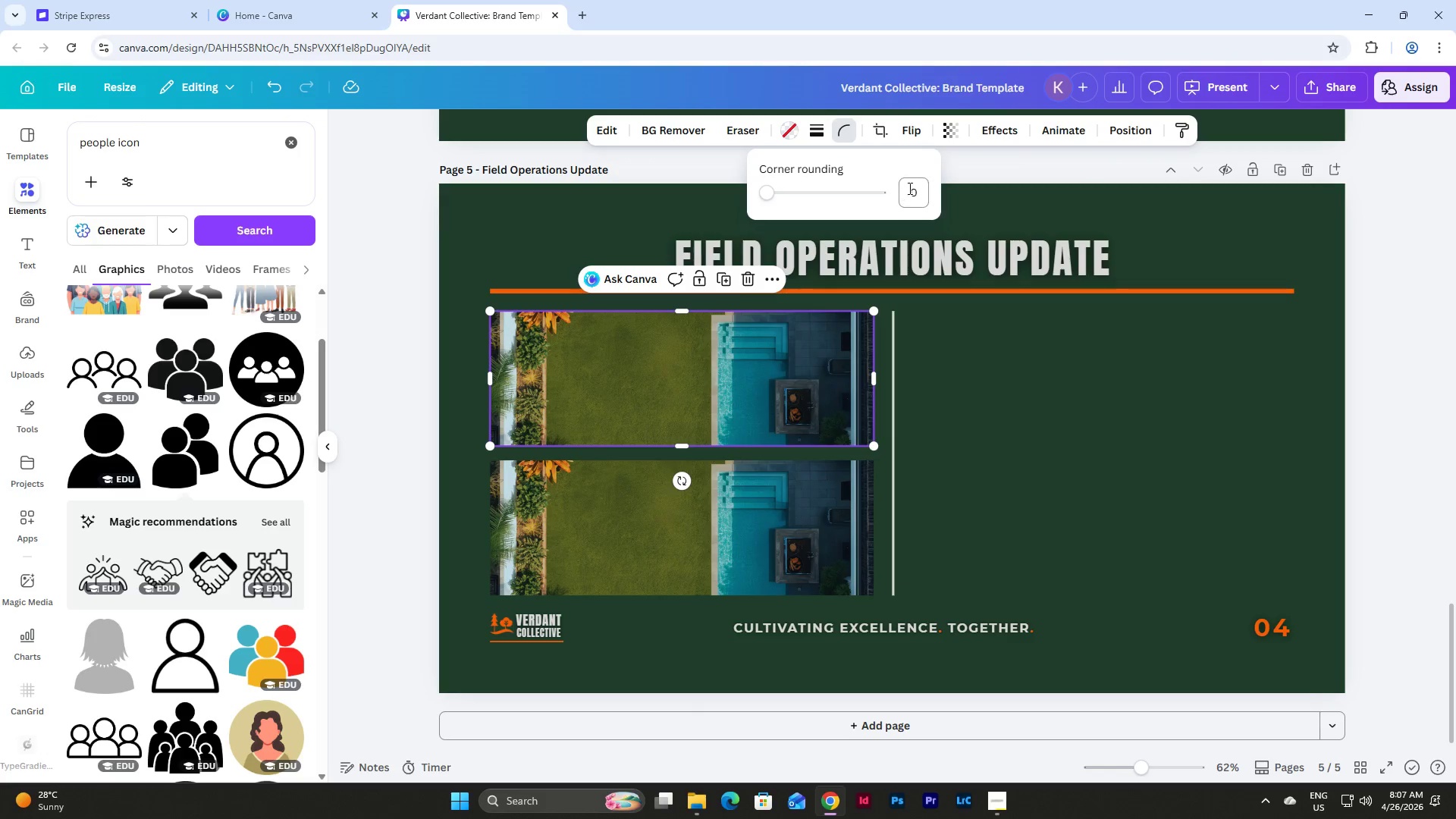 
left_click([908, 187])
 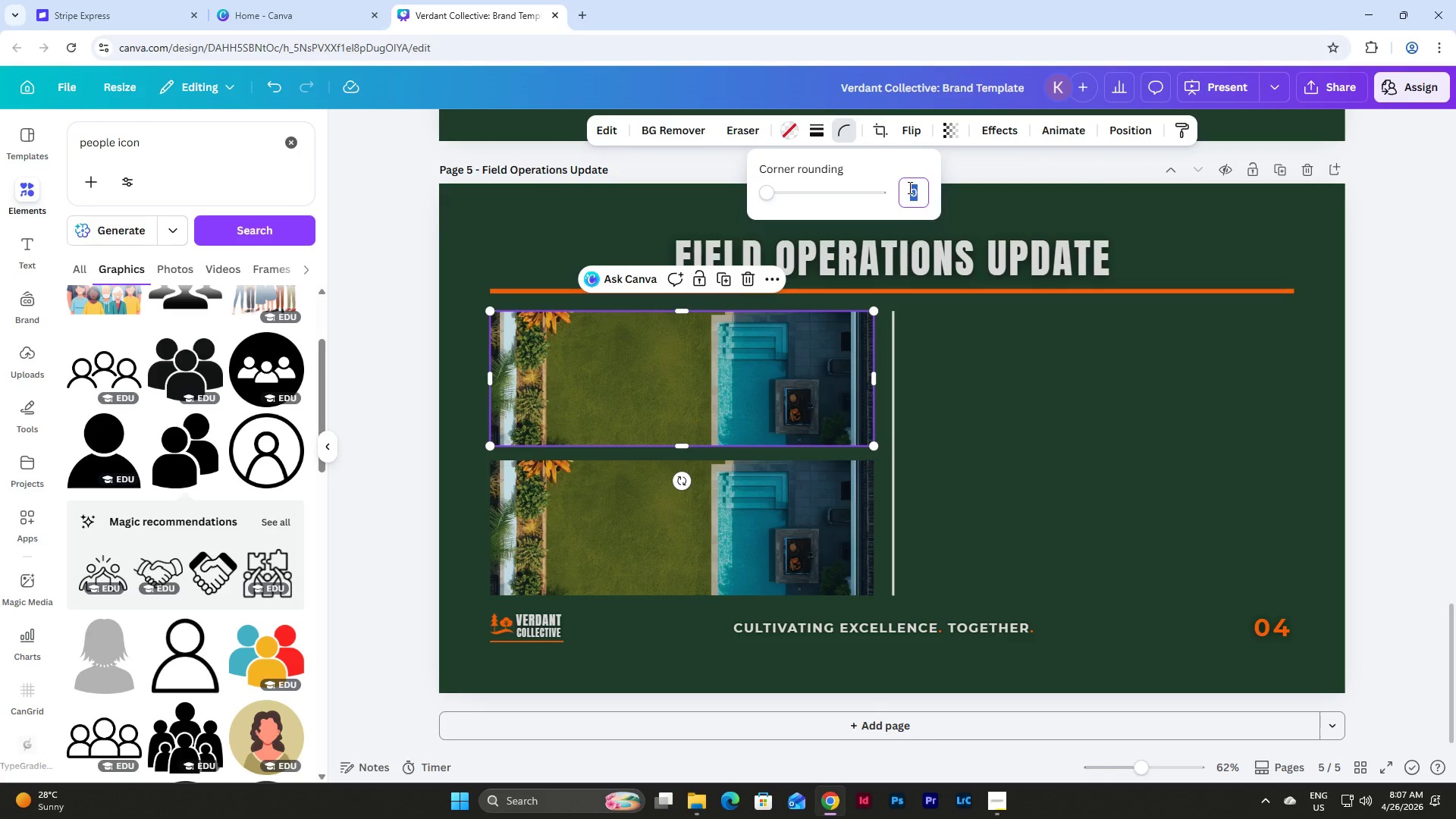 
key(Numpad1)
 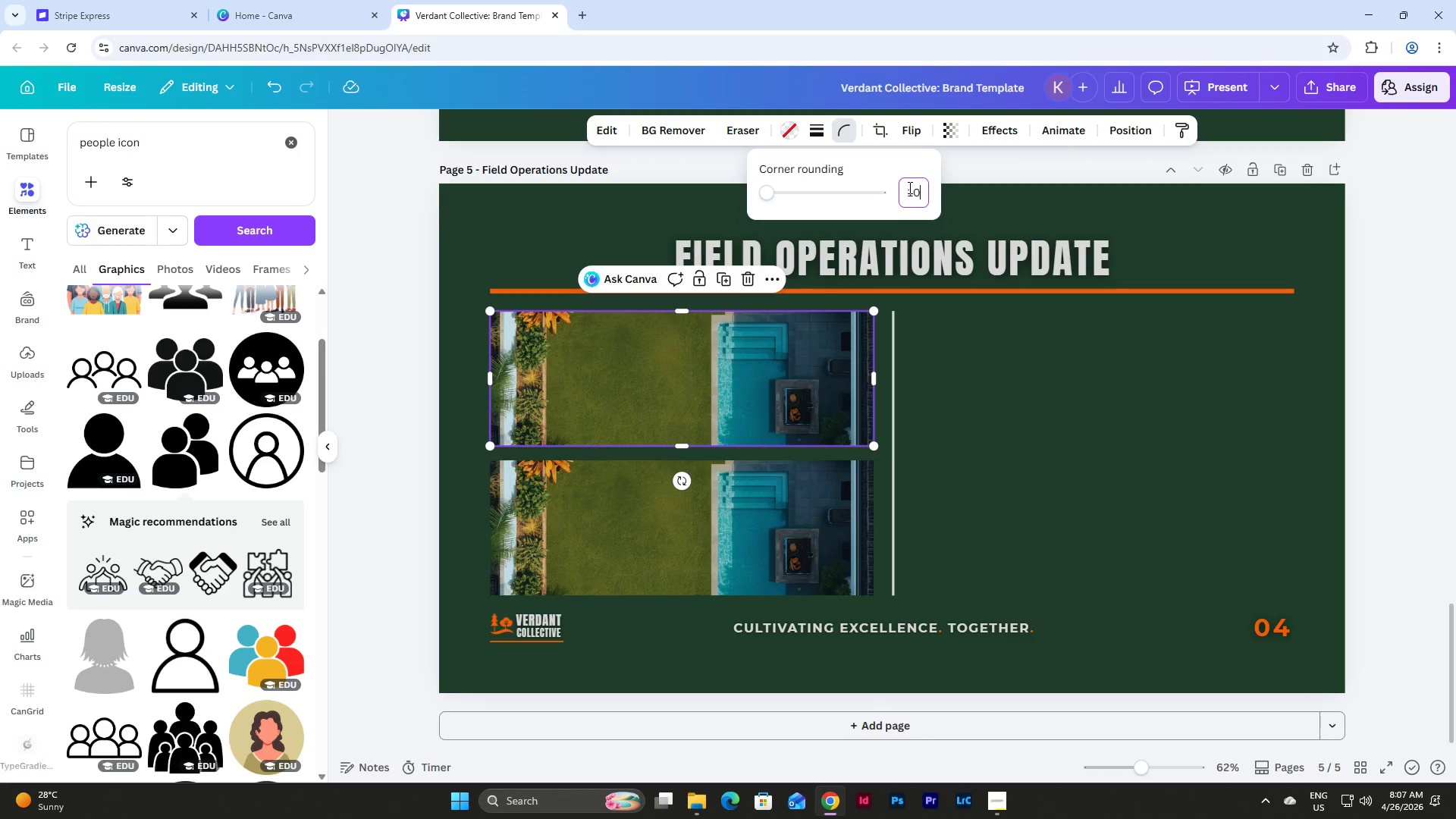 
key(Numpad0)
 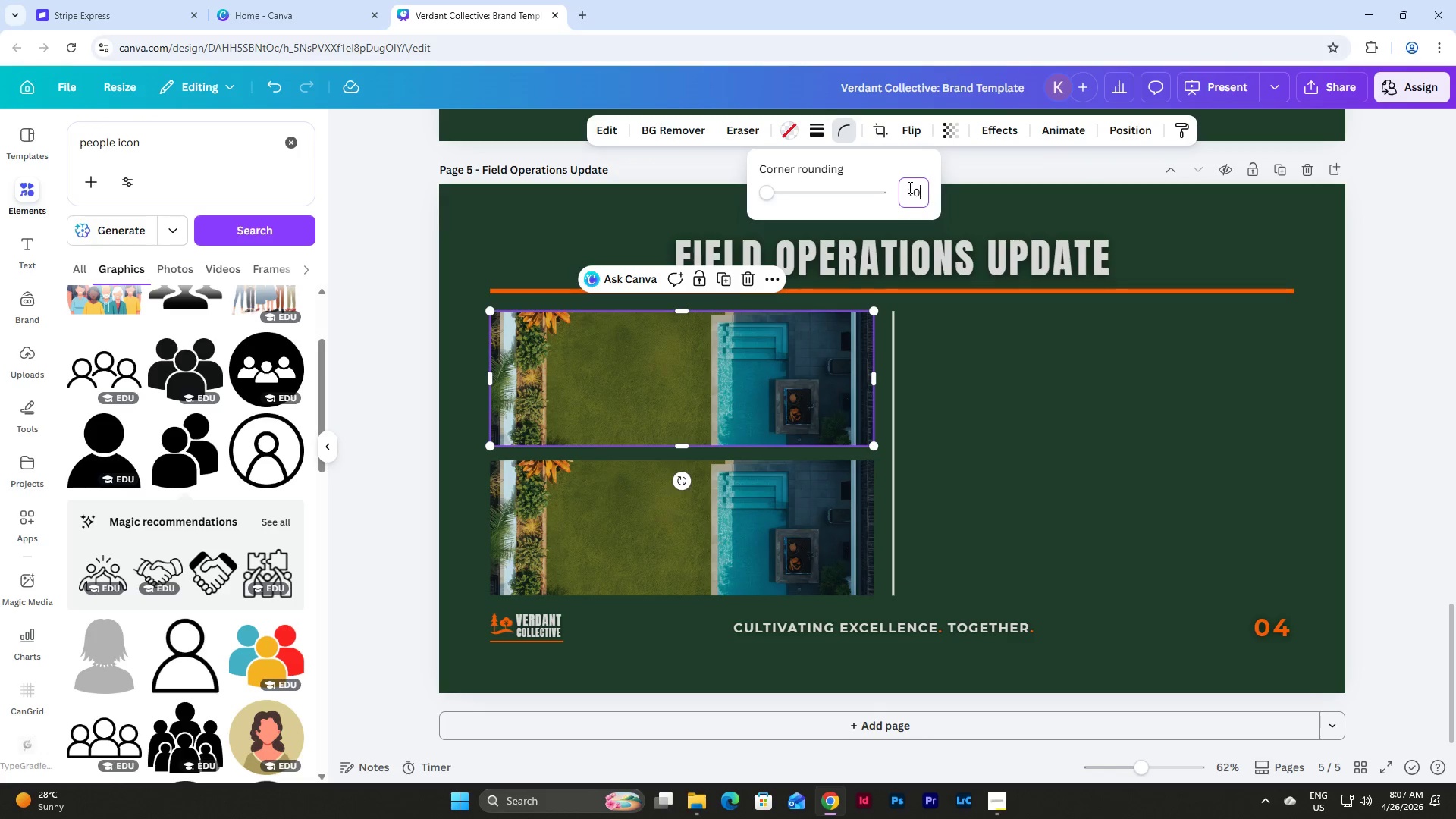 
key(Numpad0)
 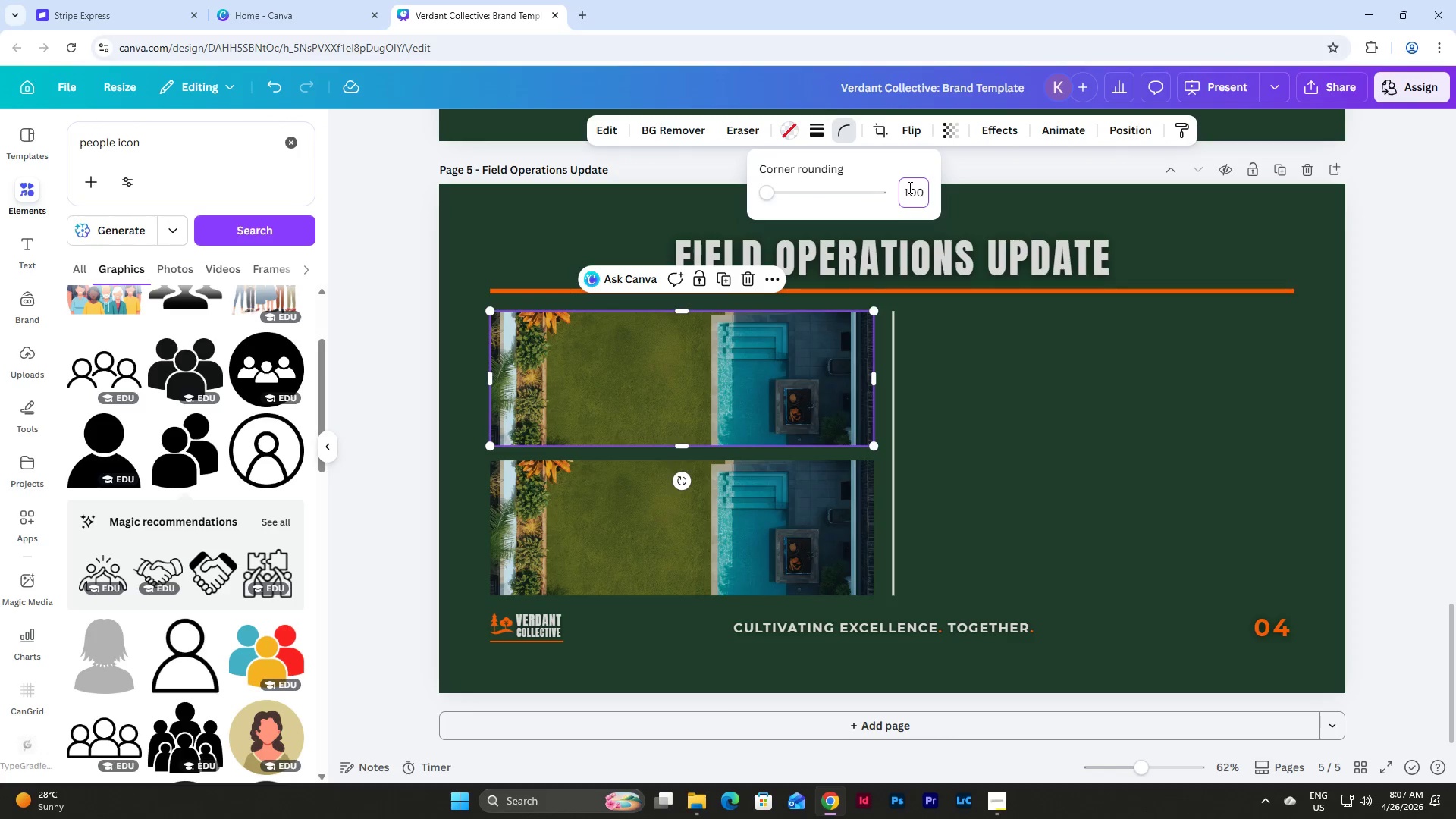 
key(NumpadEnter)
 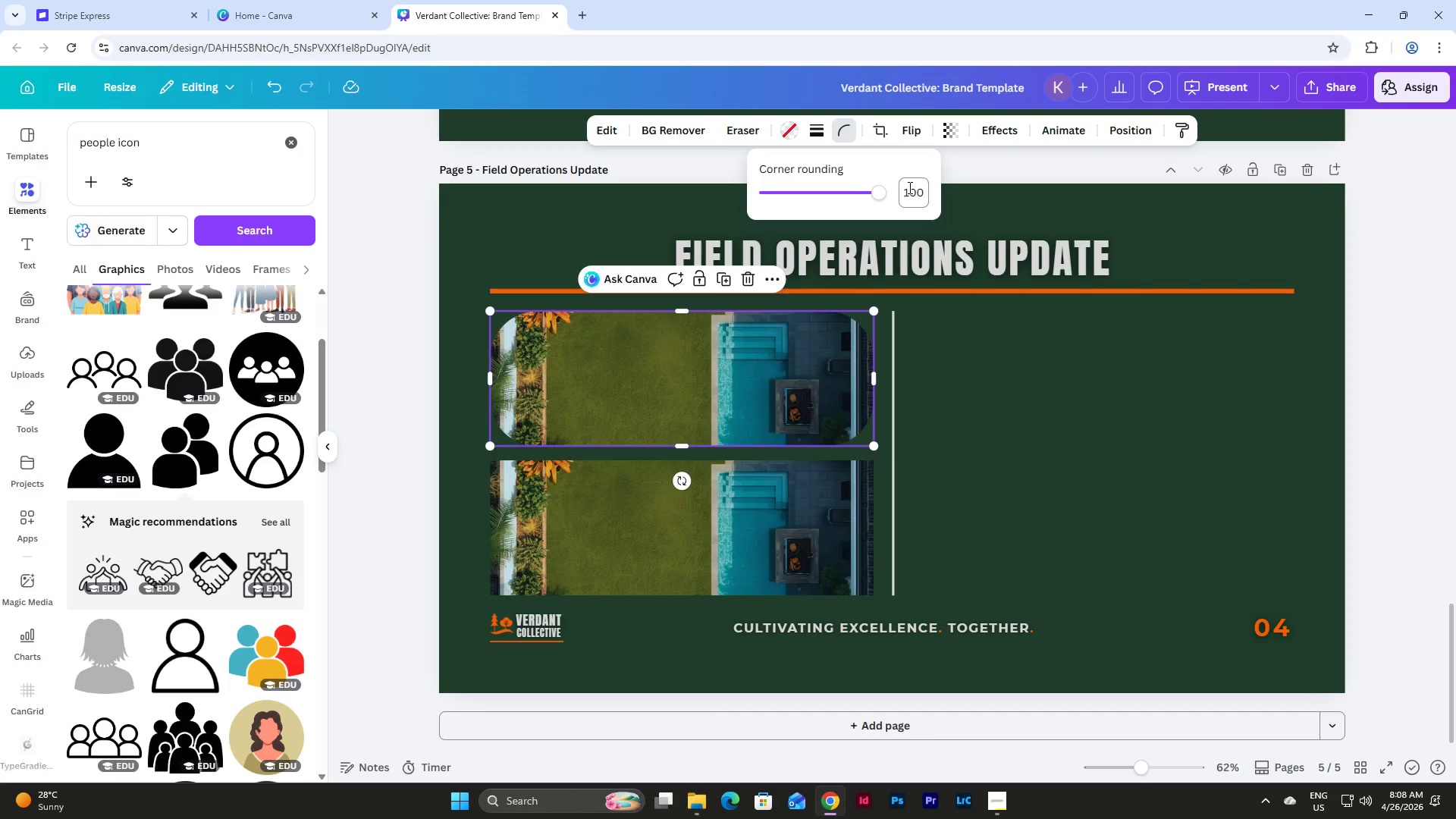 
left_click([908, 187])
 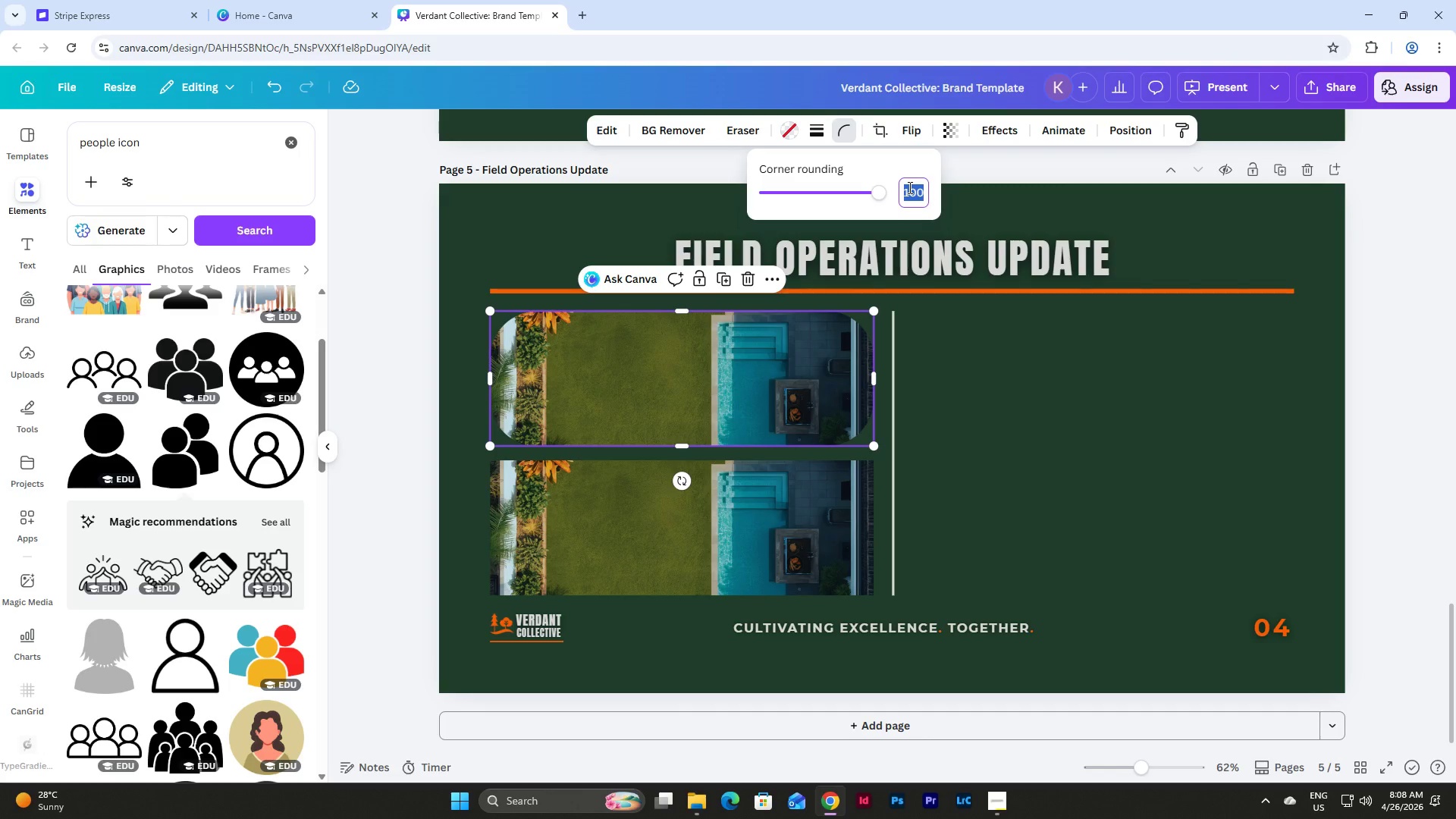 
key(Numpad5)
 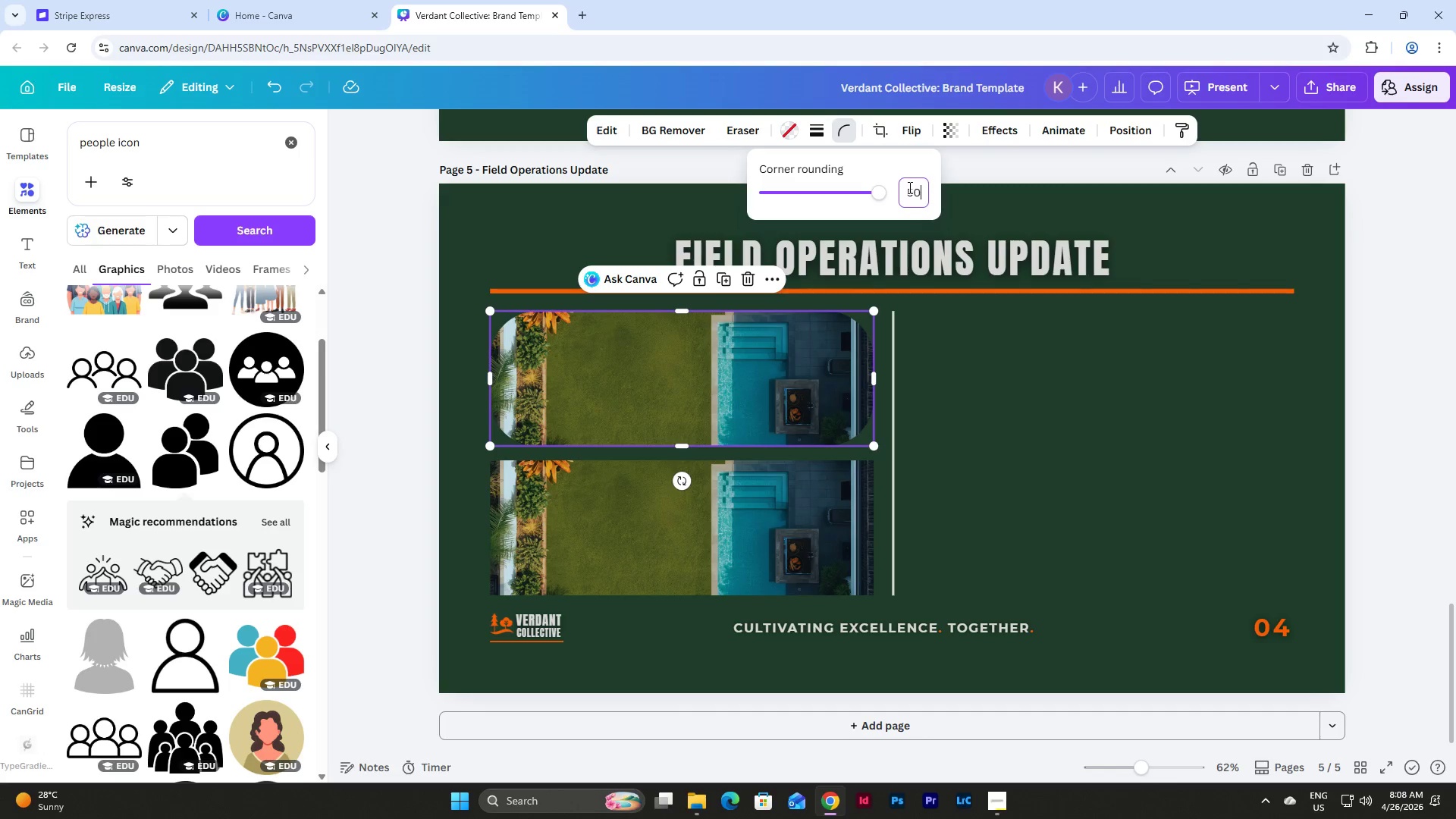 
key(Numpad0)
 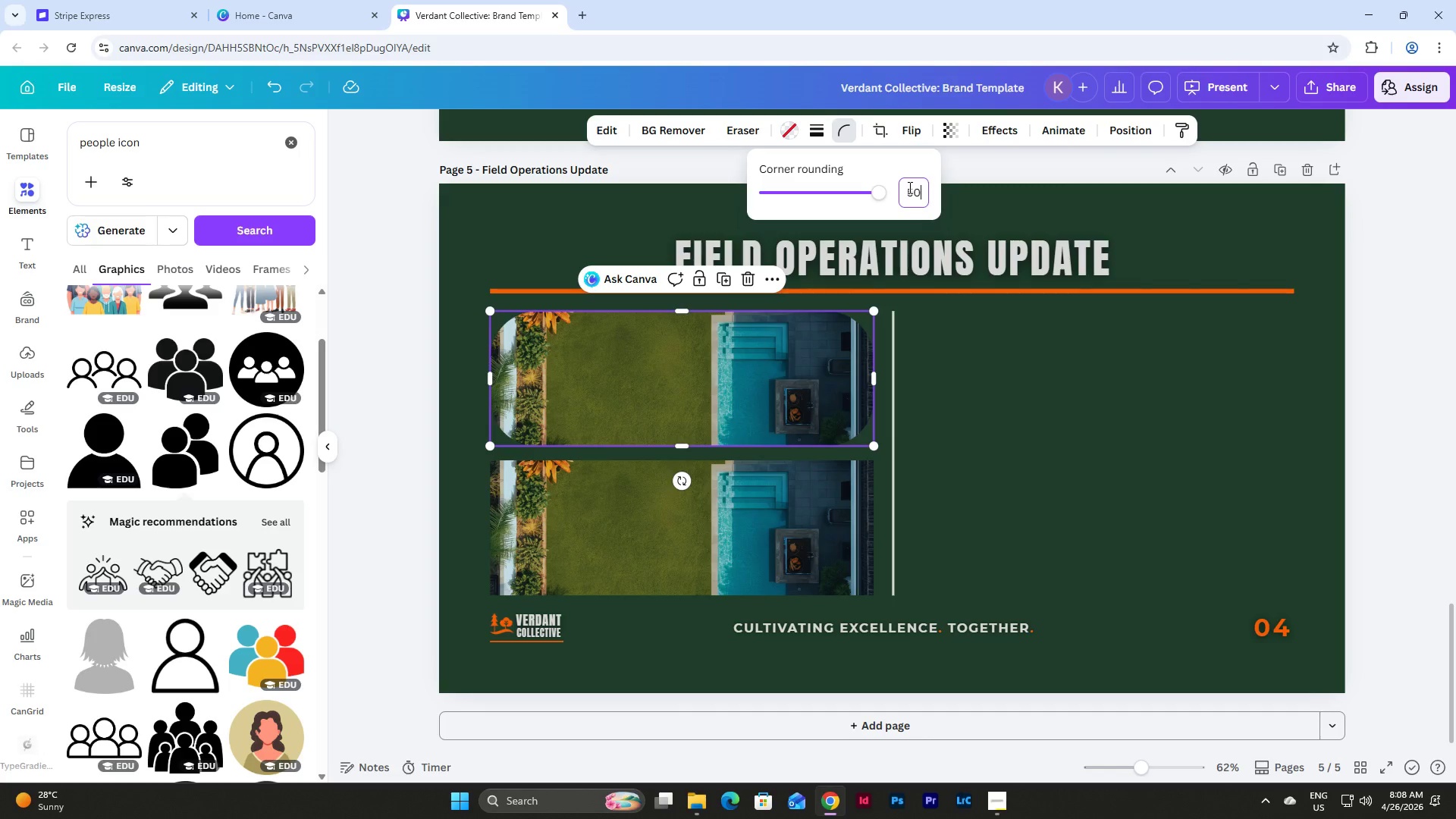 
key(NumpadEnter)
 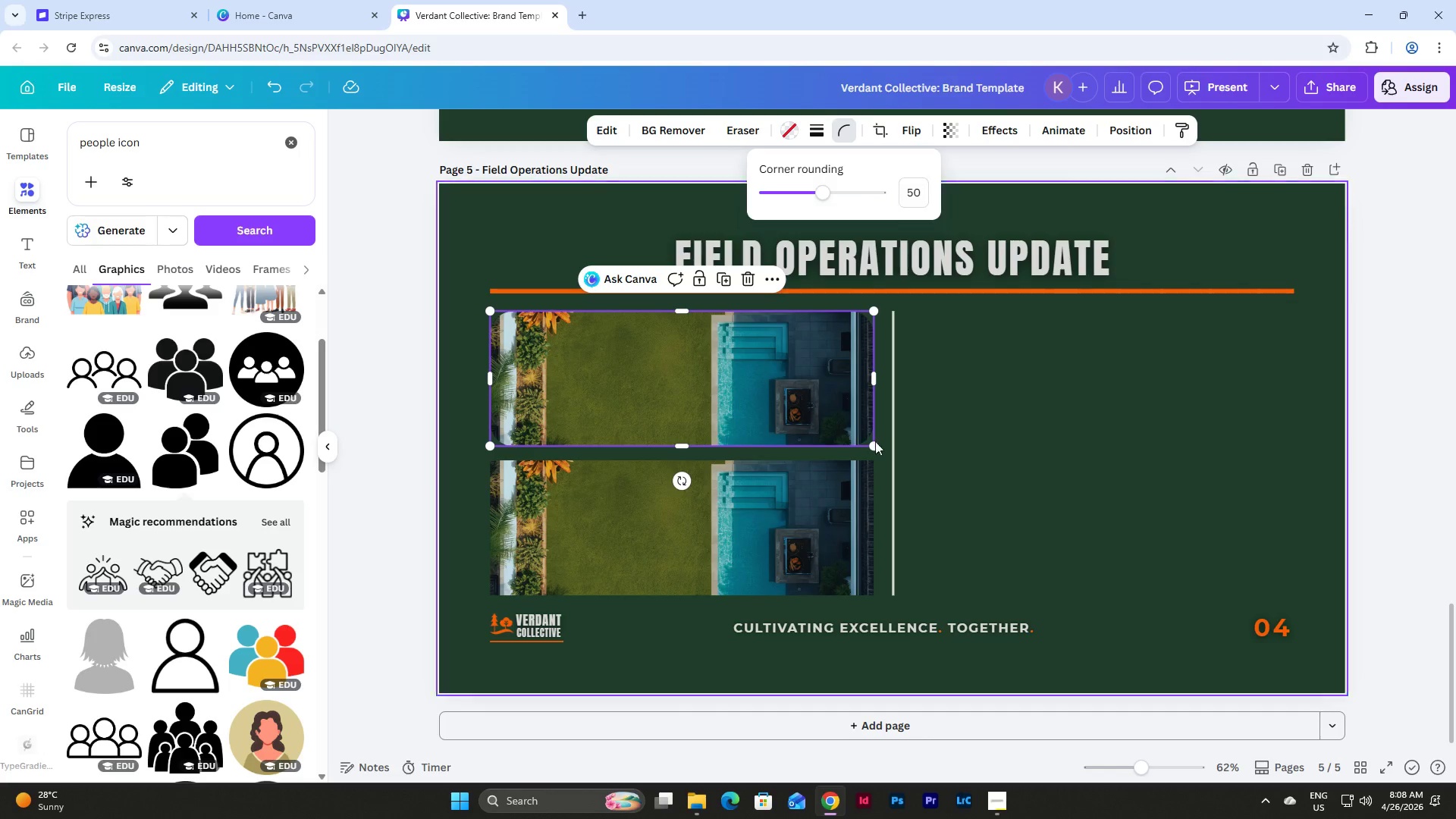 
left_click([849, 504])
 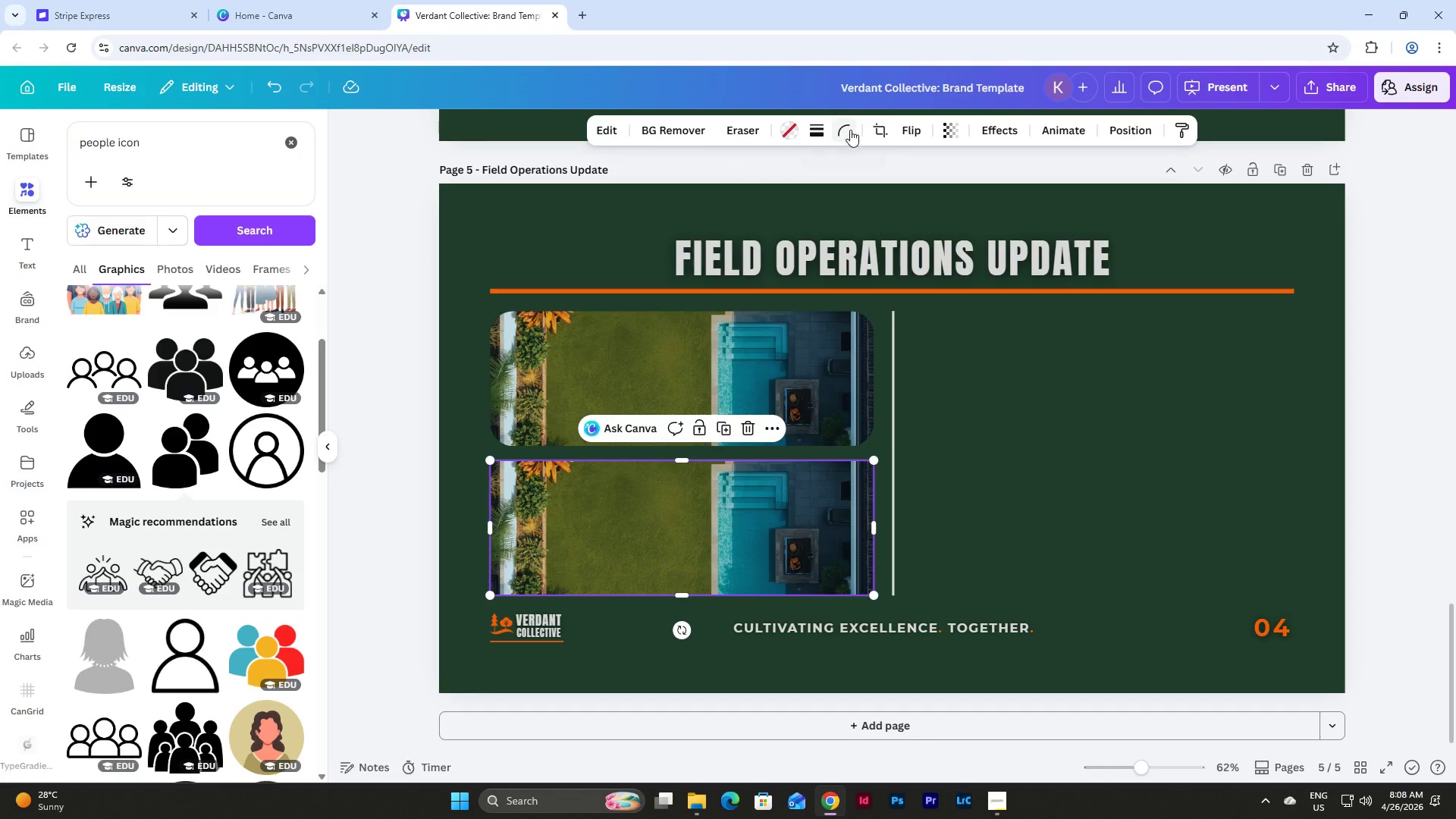 
left_click([850, 130])
 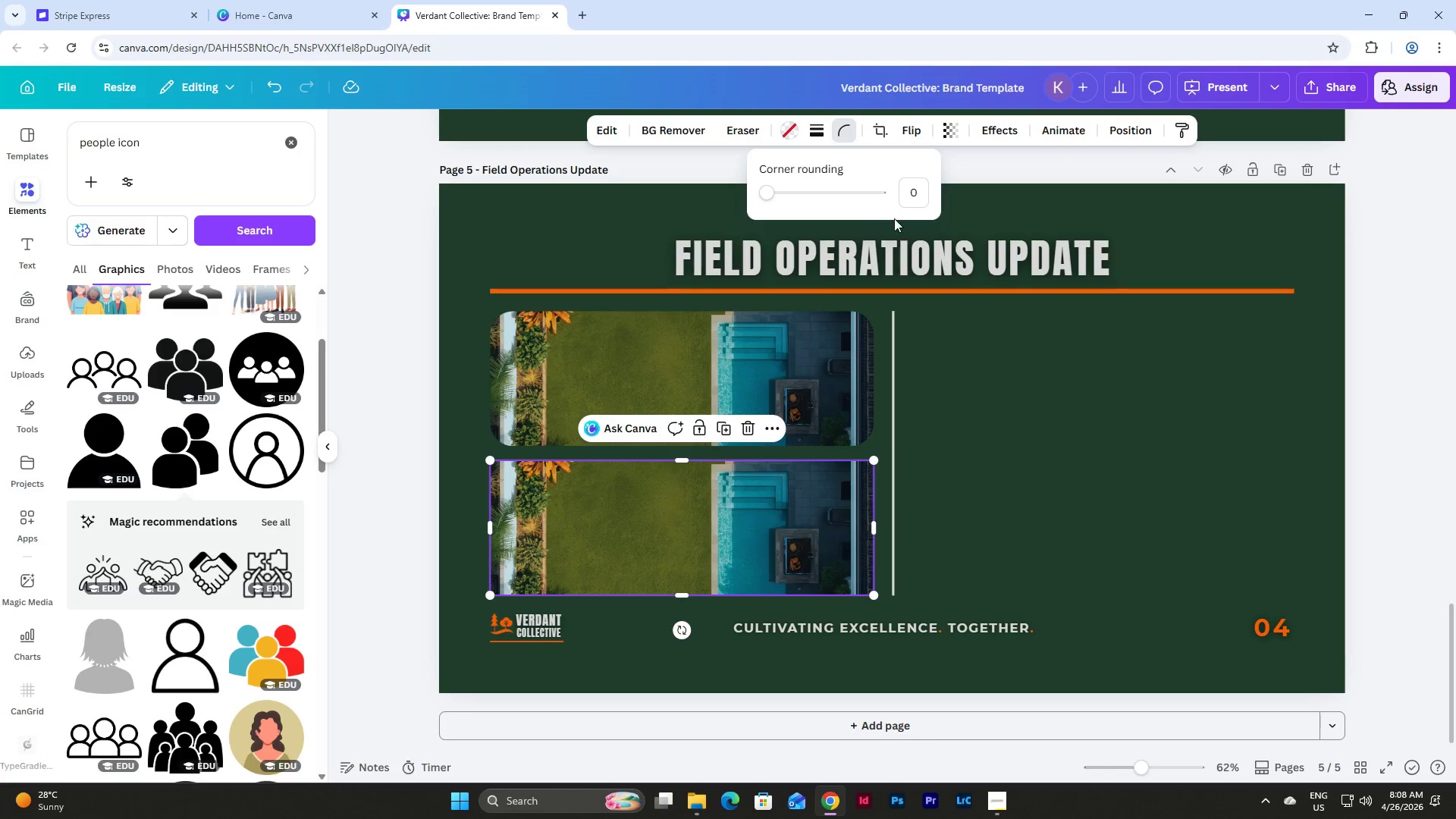 
left_click([915, 193])
 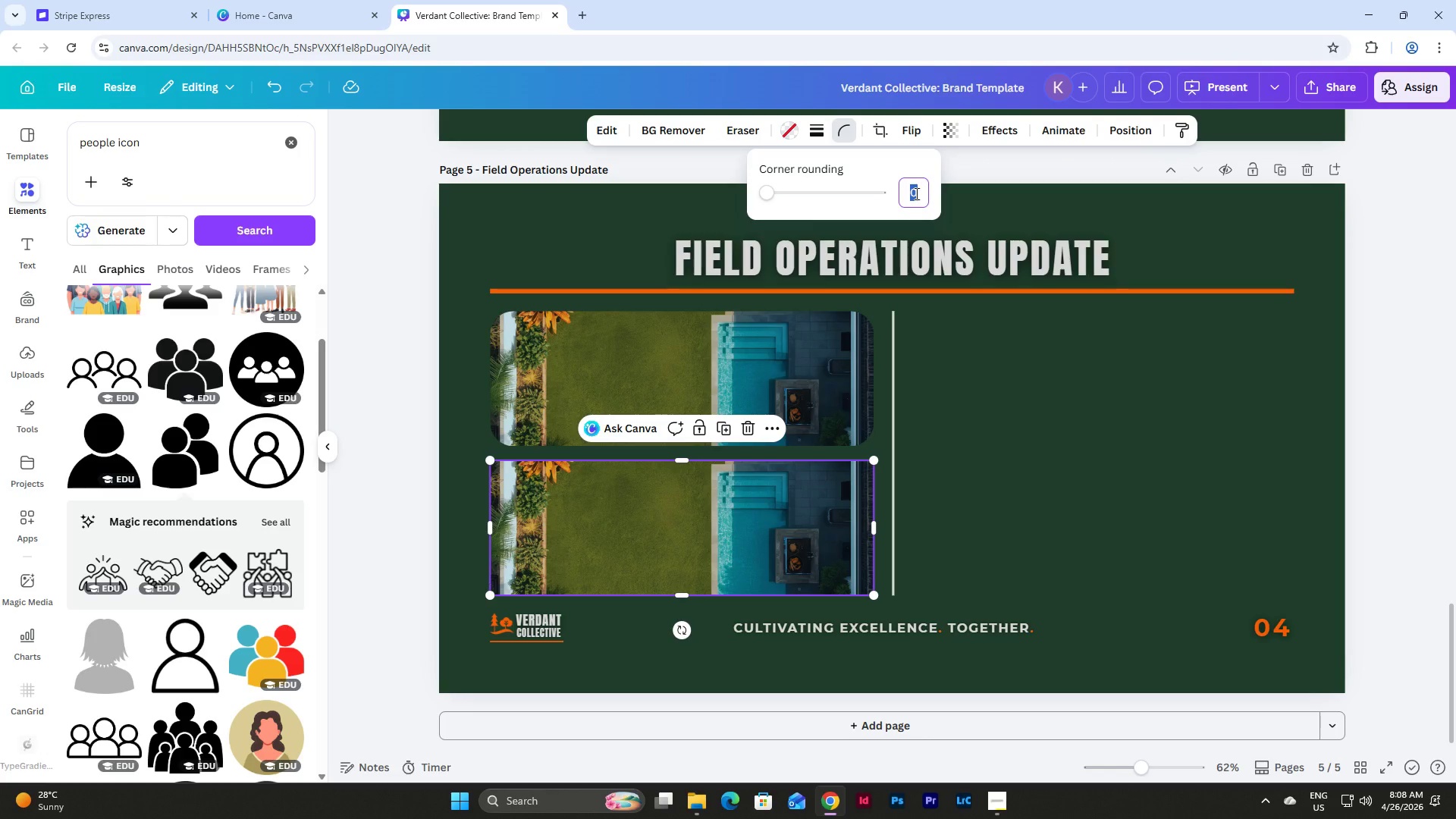 
key(Numpad5)
 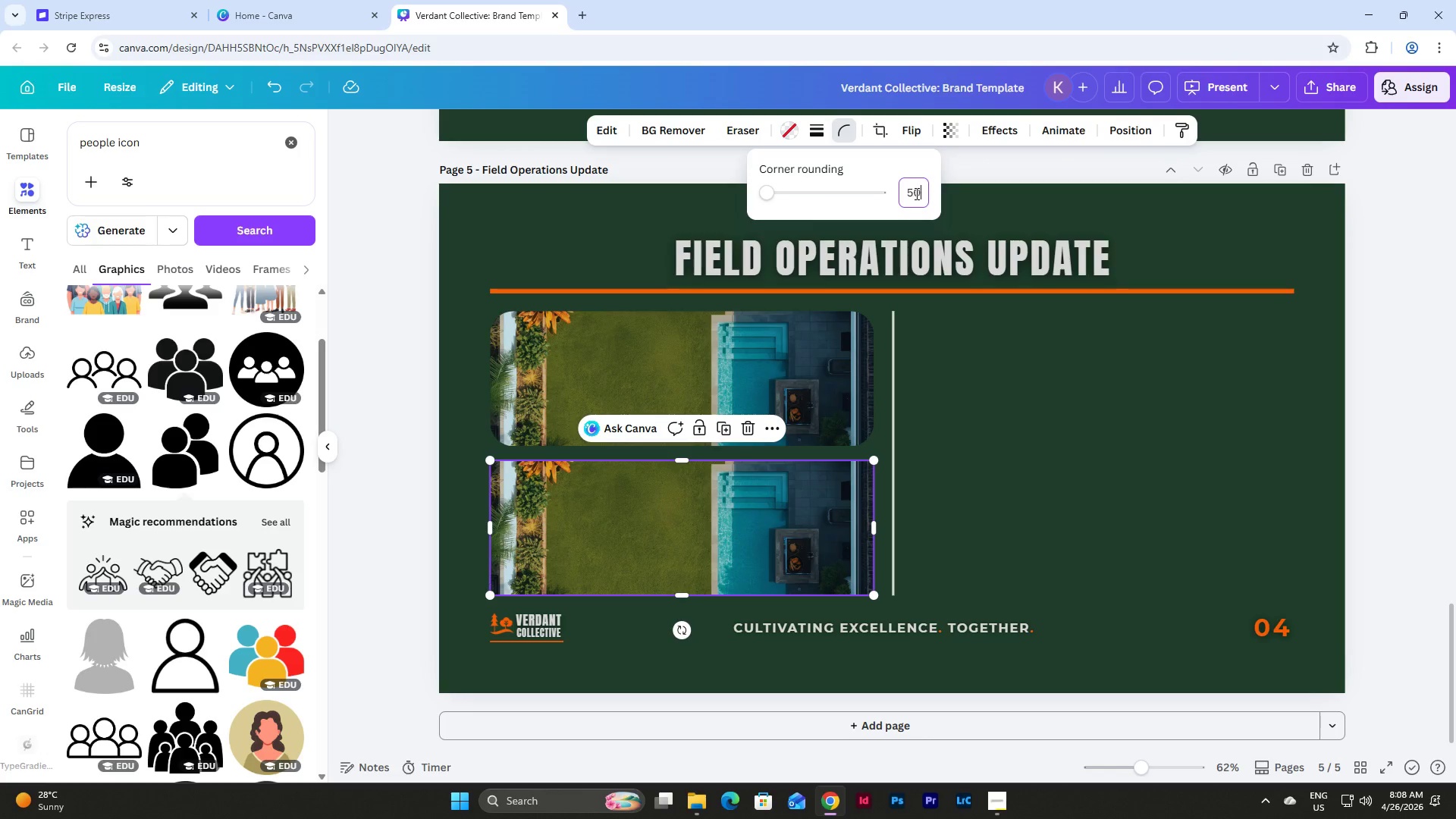 
key(Numpad0)
 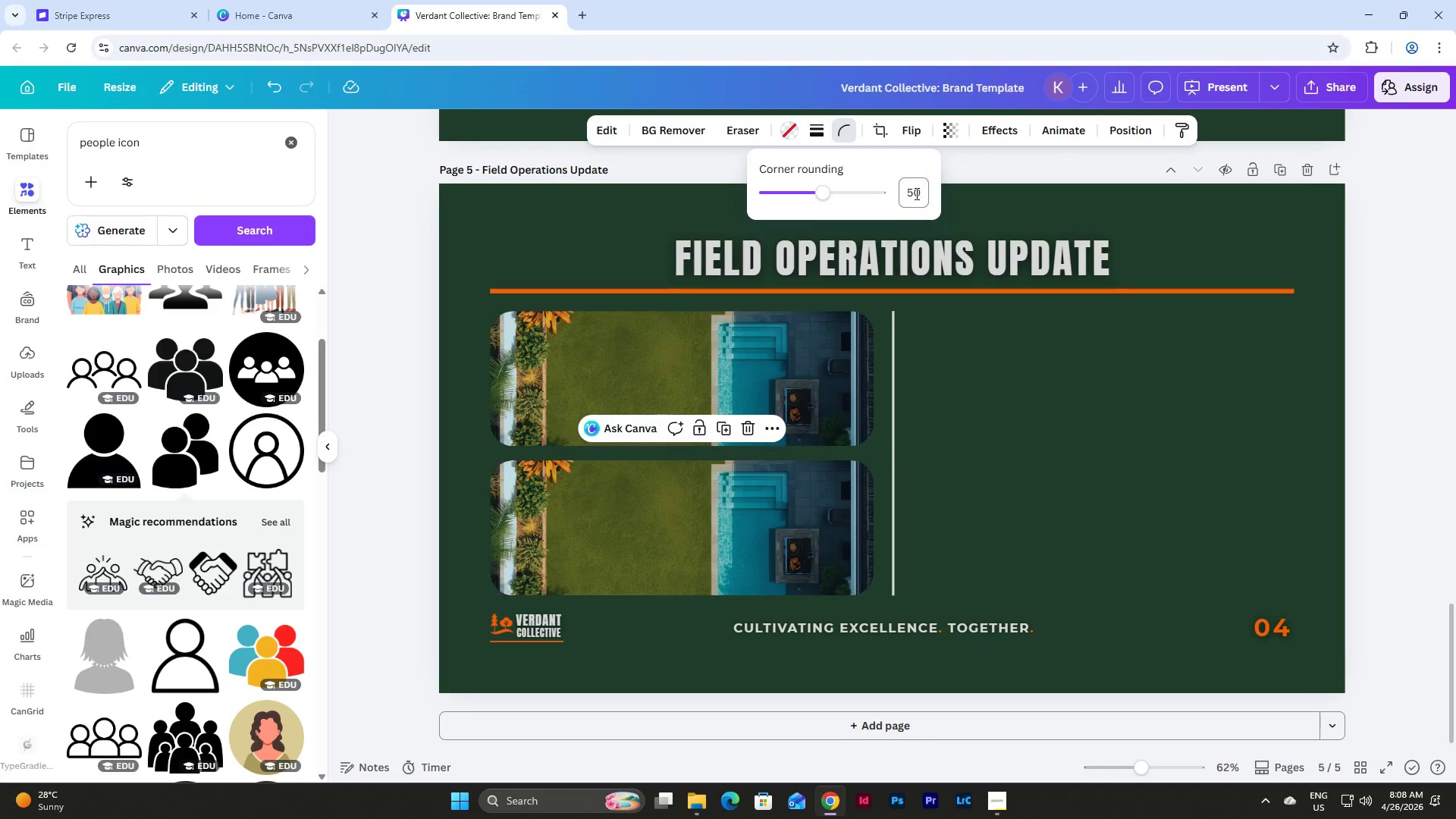 
key(NumpadEnter)
 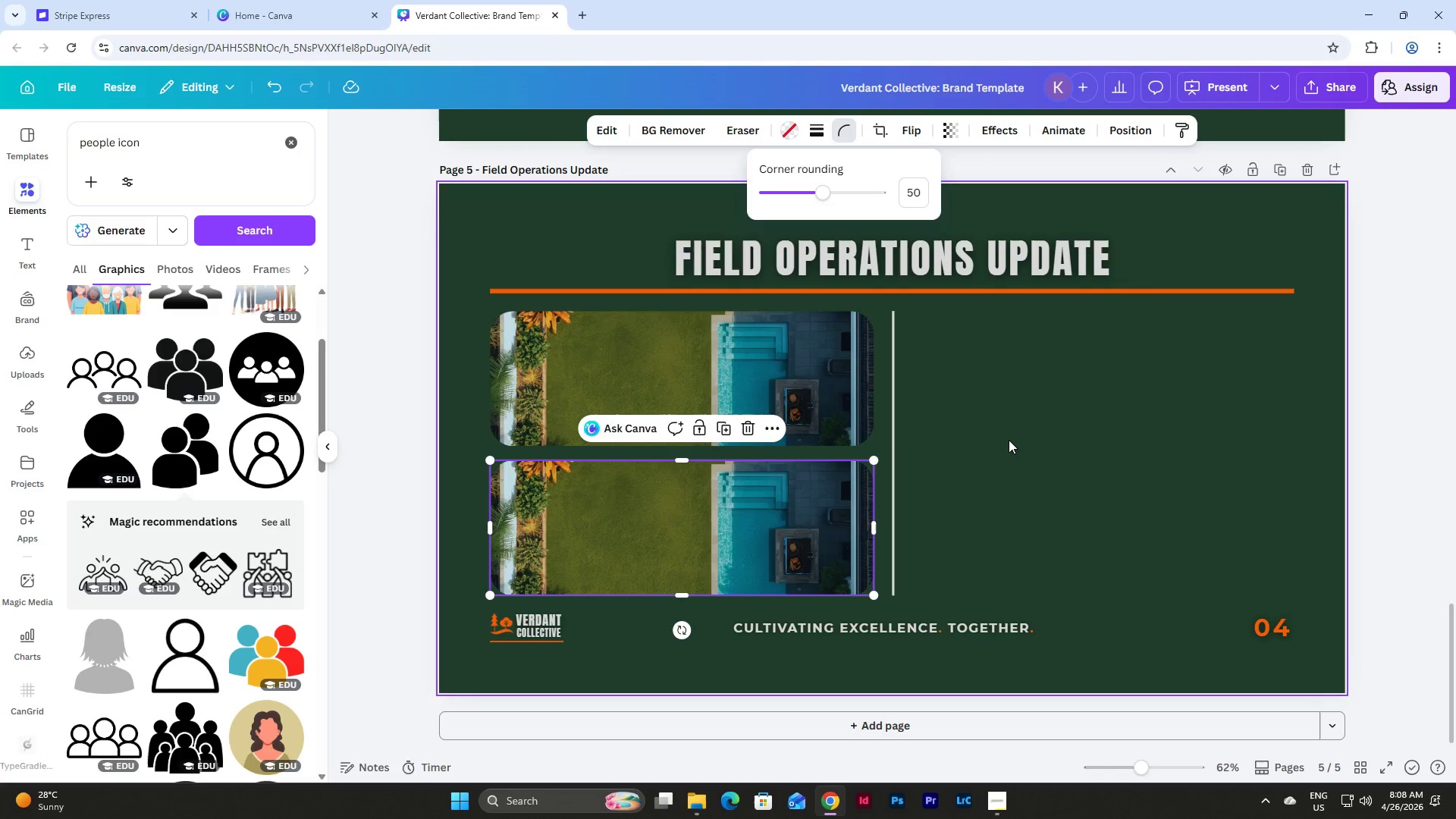 
left_click([1009, 440])
 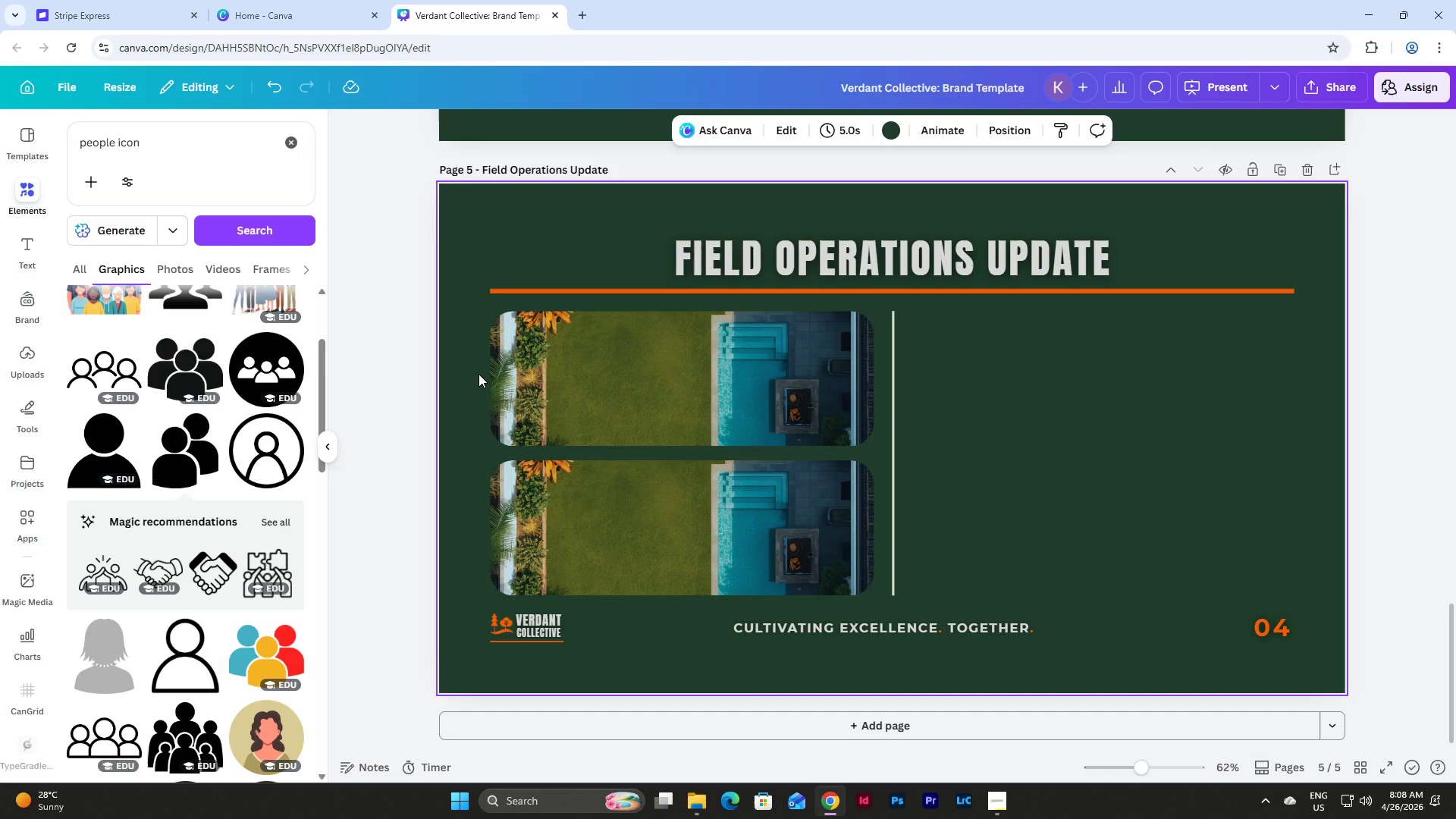 
left_click_drag(start_coordinate=[479, 374], to_coordinate=[781, 544])
 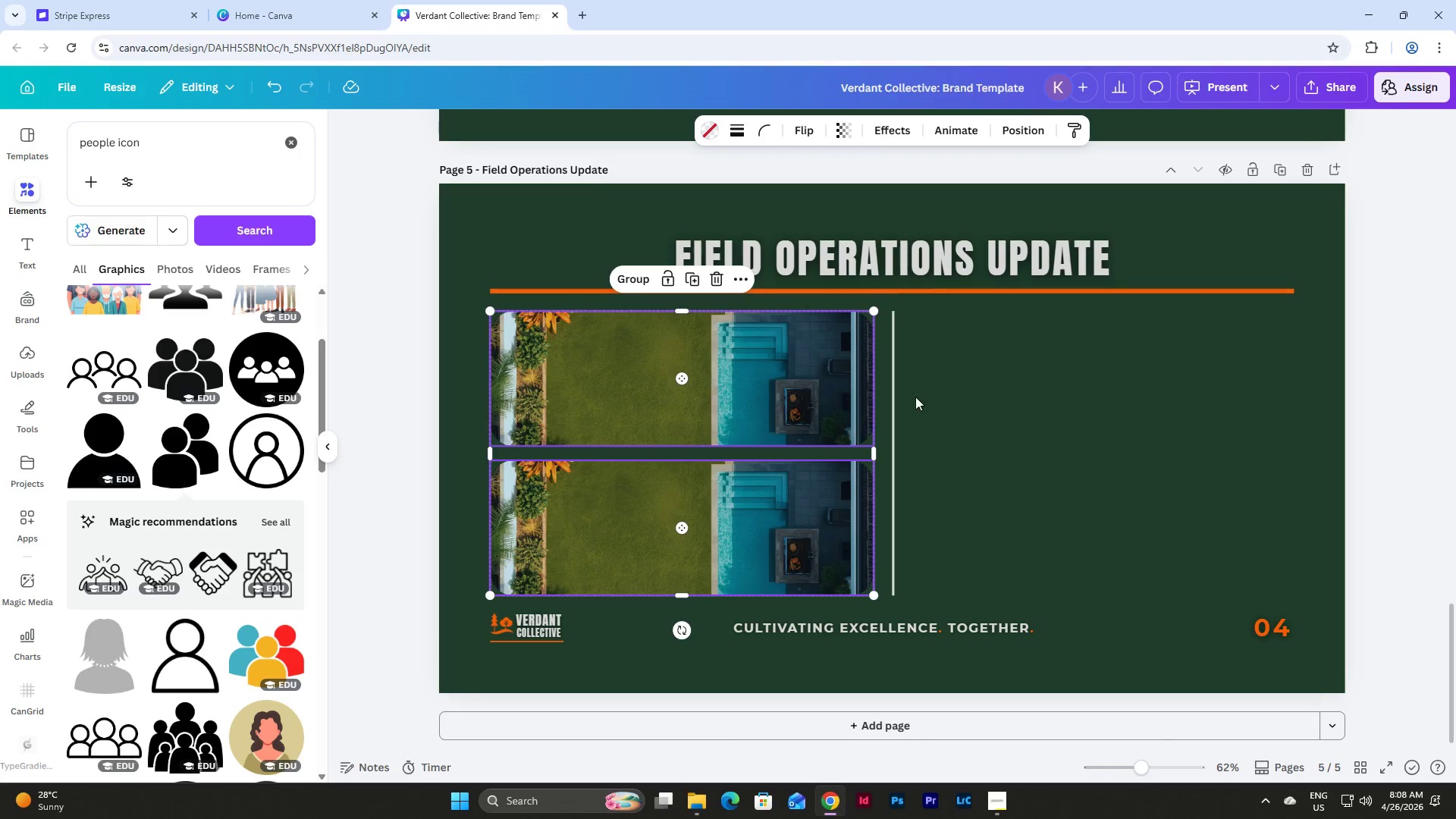 
left_click([992, 391])
 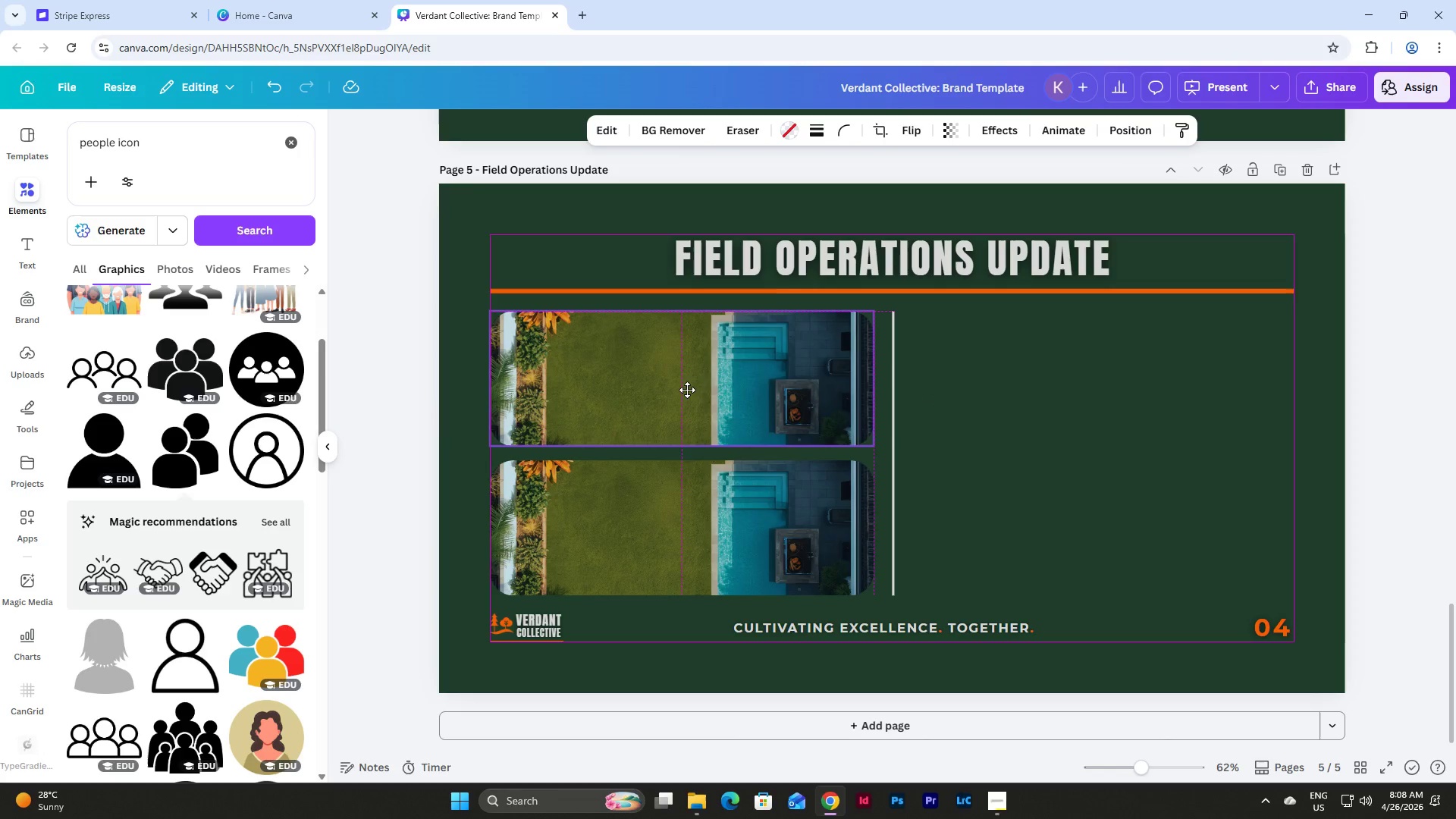 
wait(10.19)
 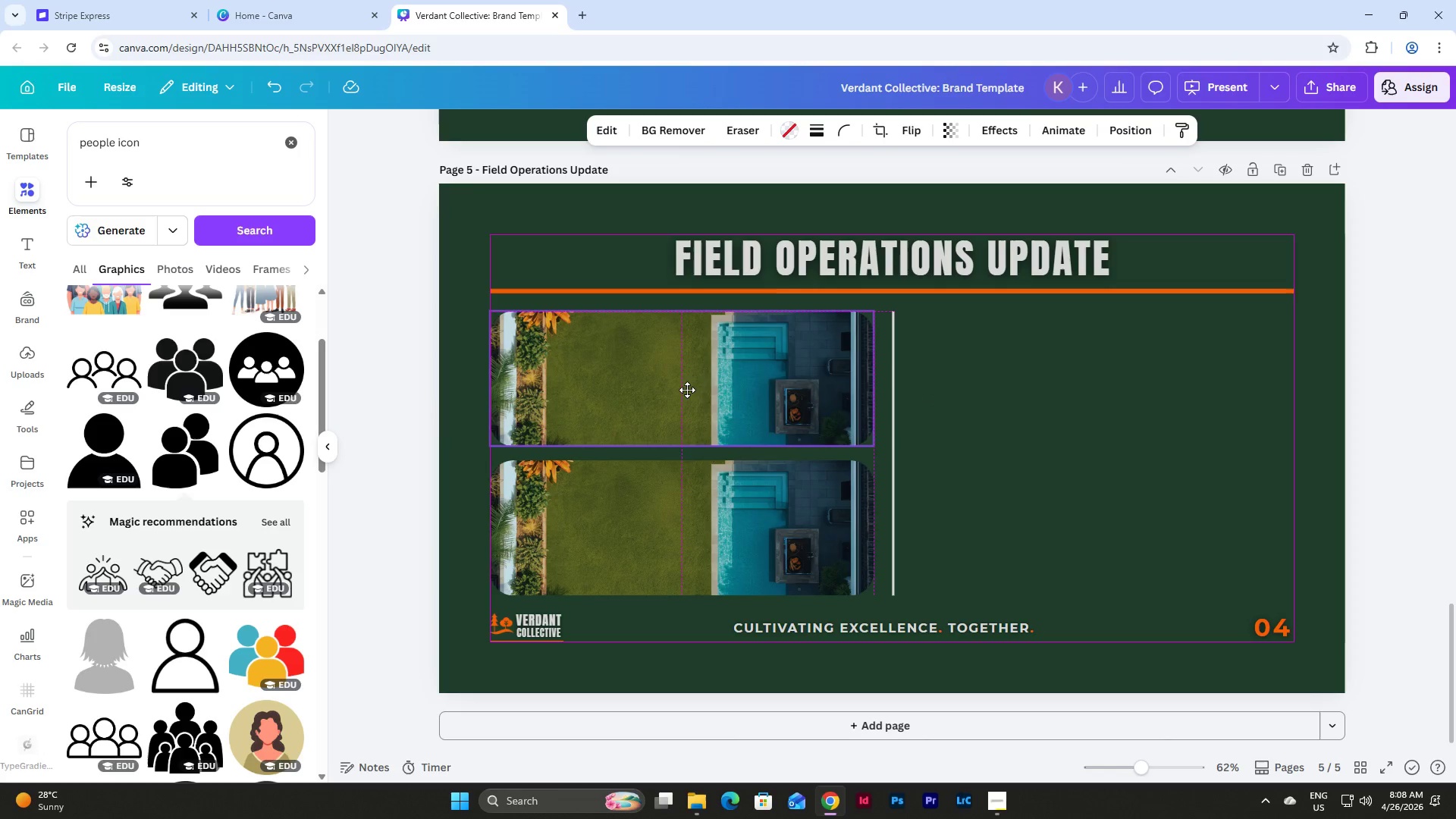 
left_click([1122, 485])
 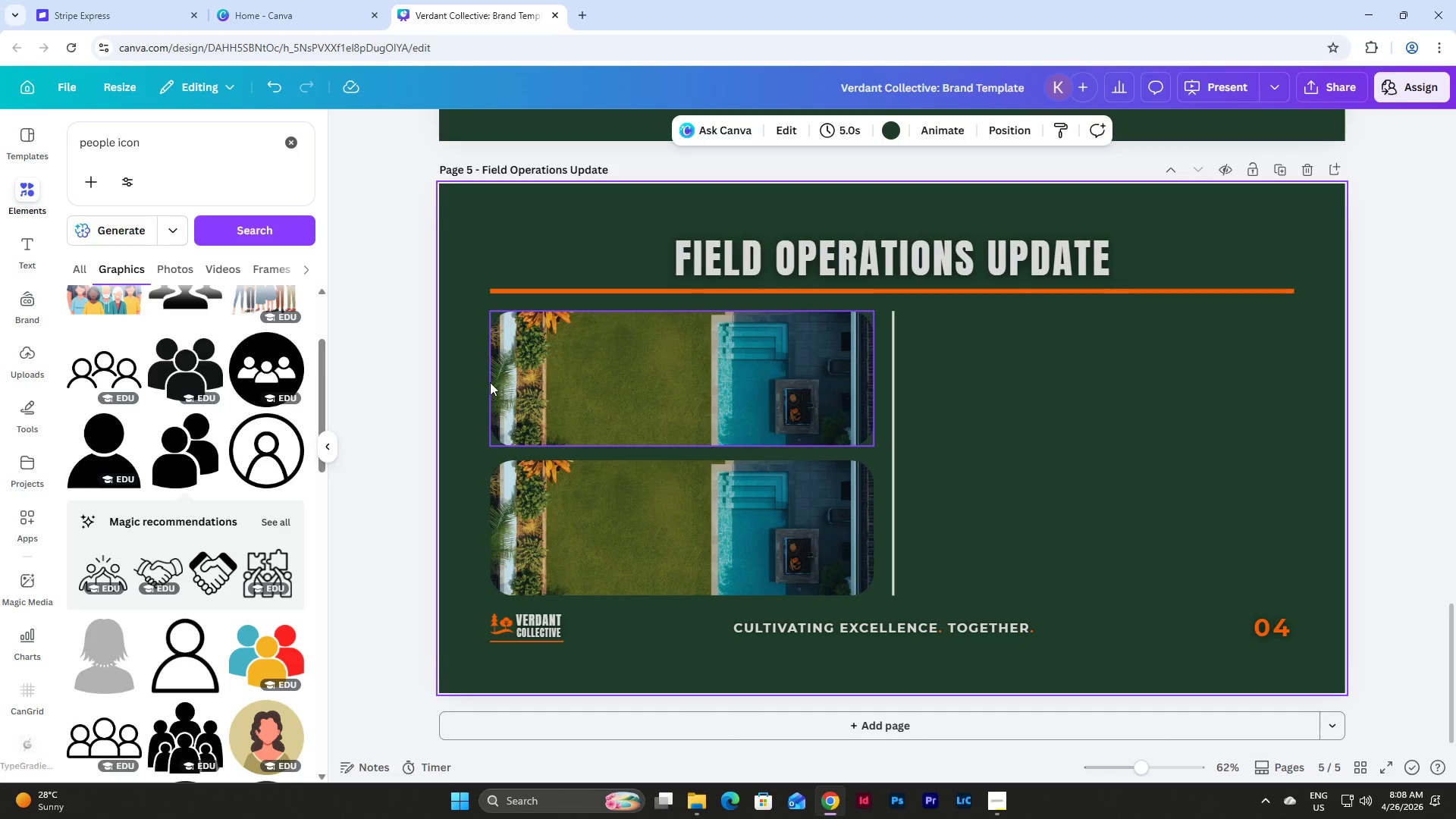 
left_click_drag(start_coordinate=[482, 372], to_coordinate=[673, 525])
 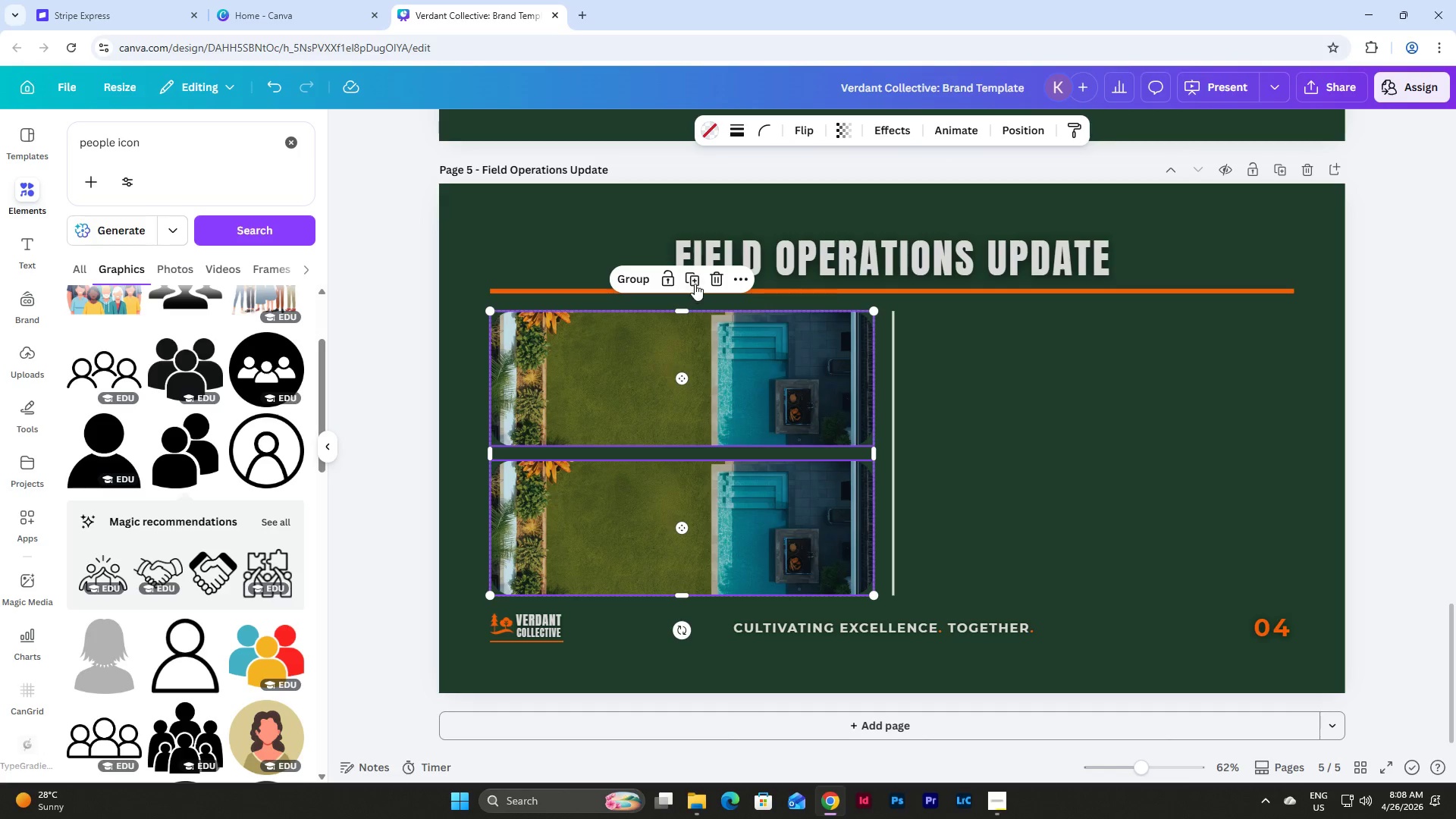 
left_click([695, 278])
 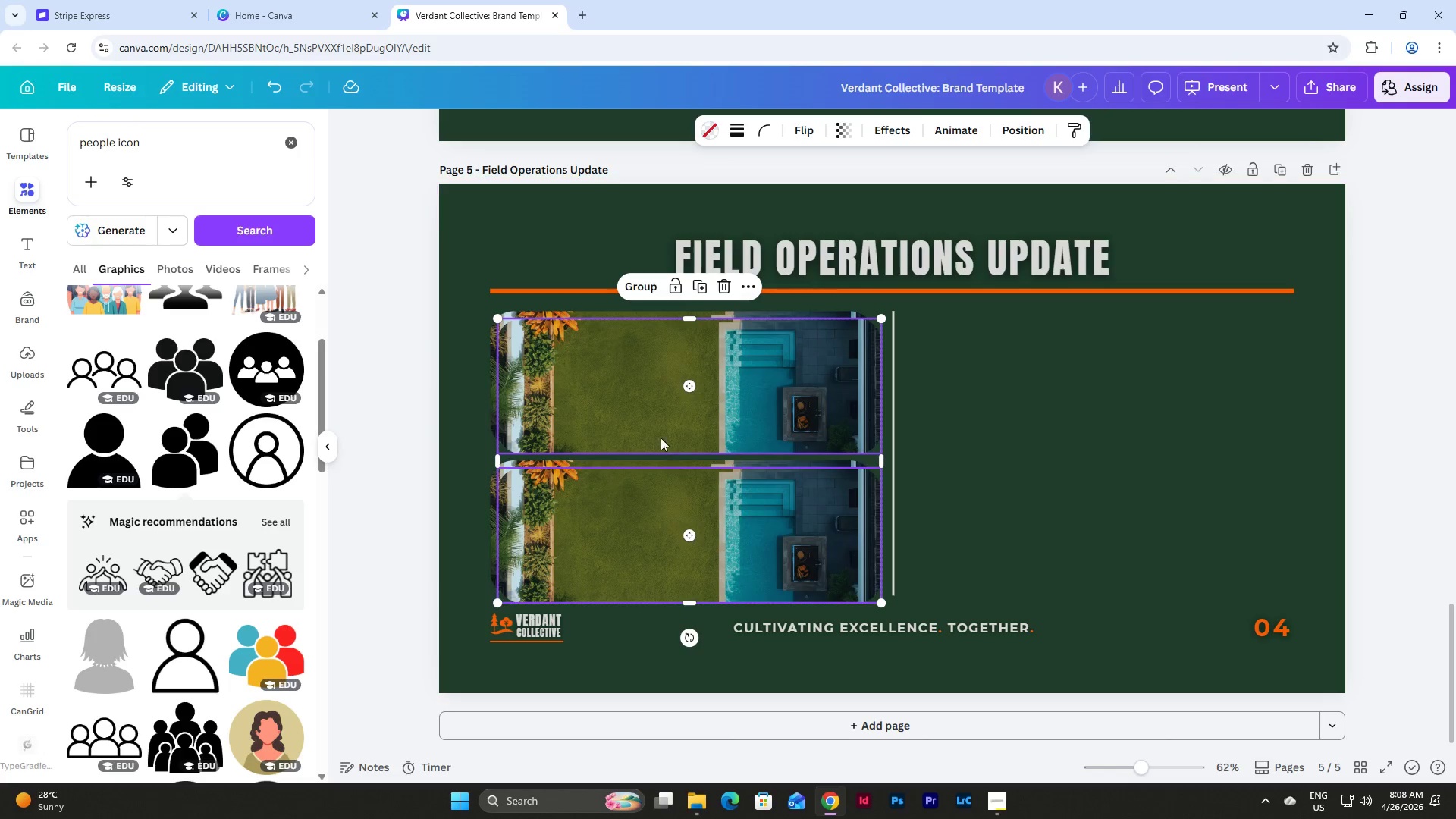 
left_click_drag(start_coordinate=[636, 412], to_coordinate=[1047, 403])
 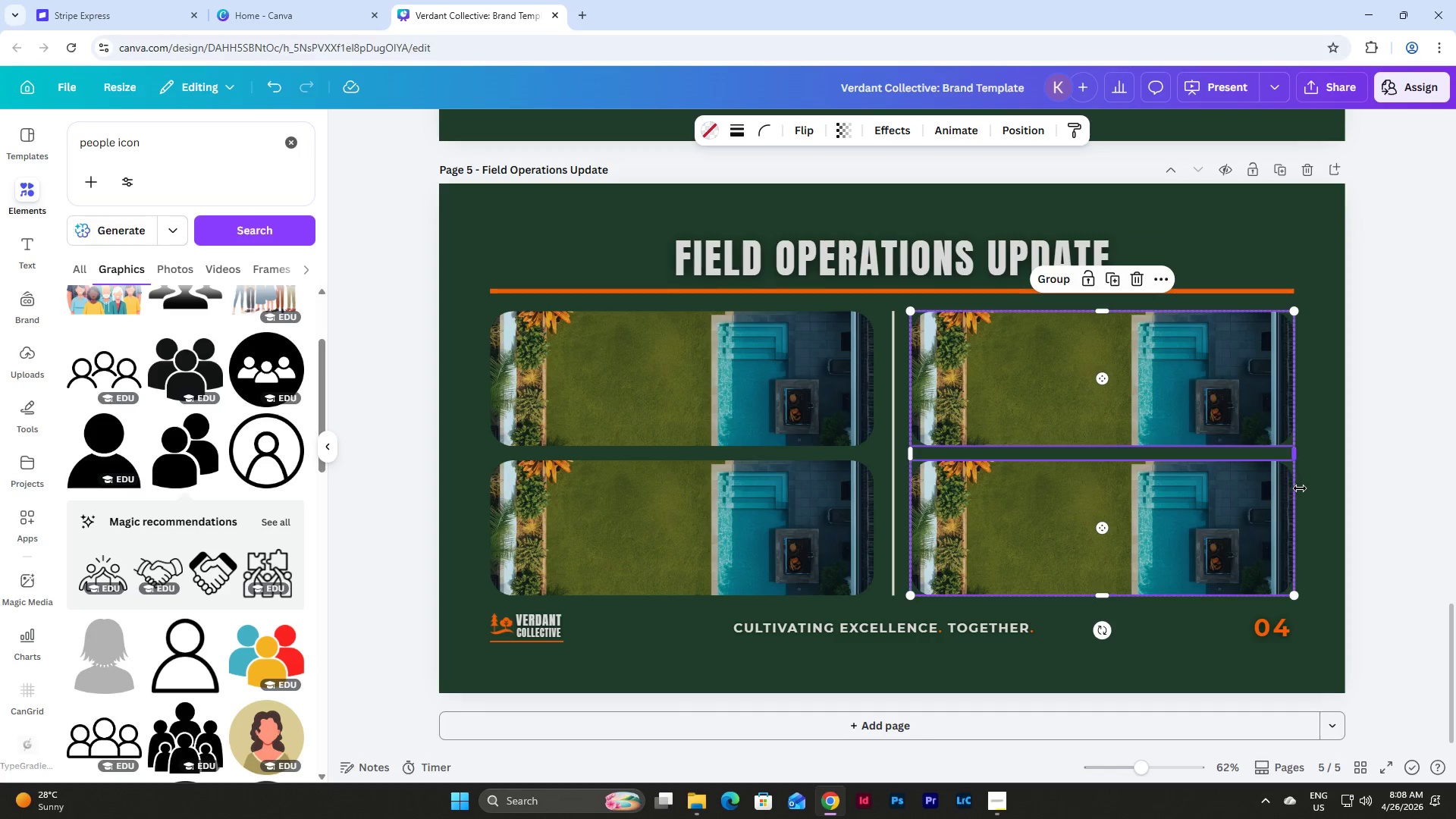 
left_click([1309, 491])
 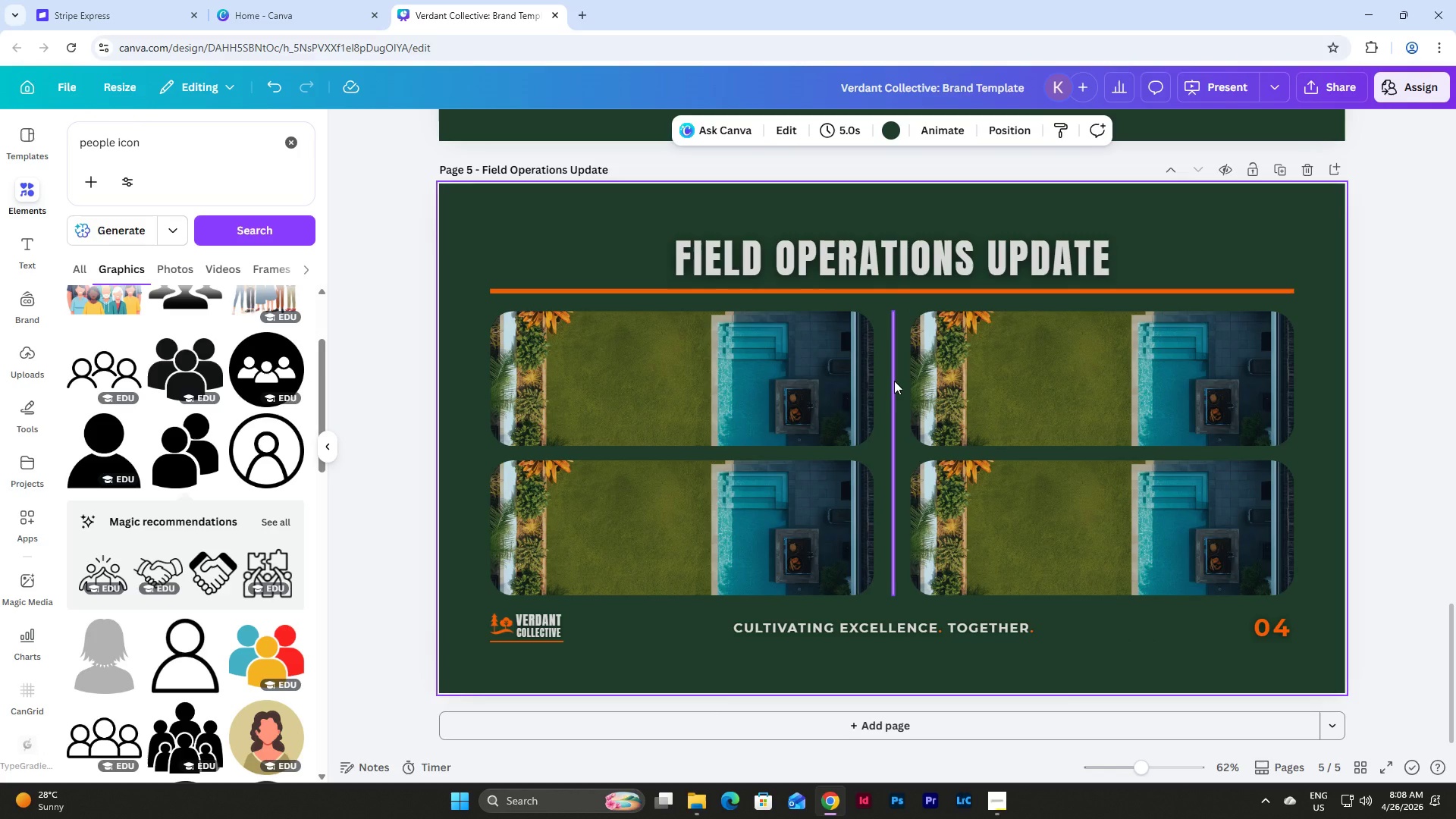 
wait(5.72)
 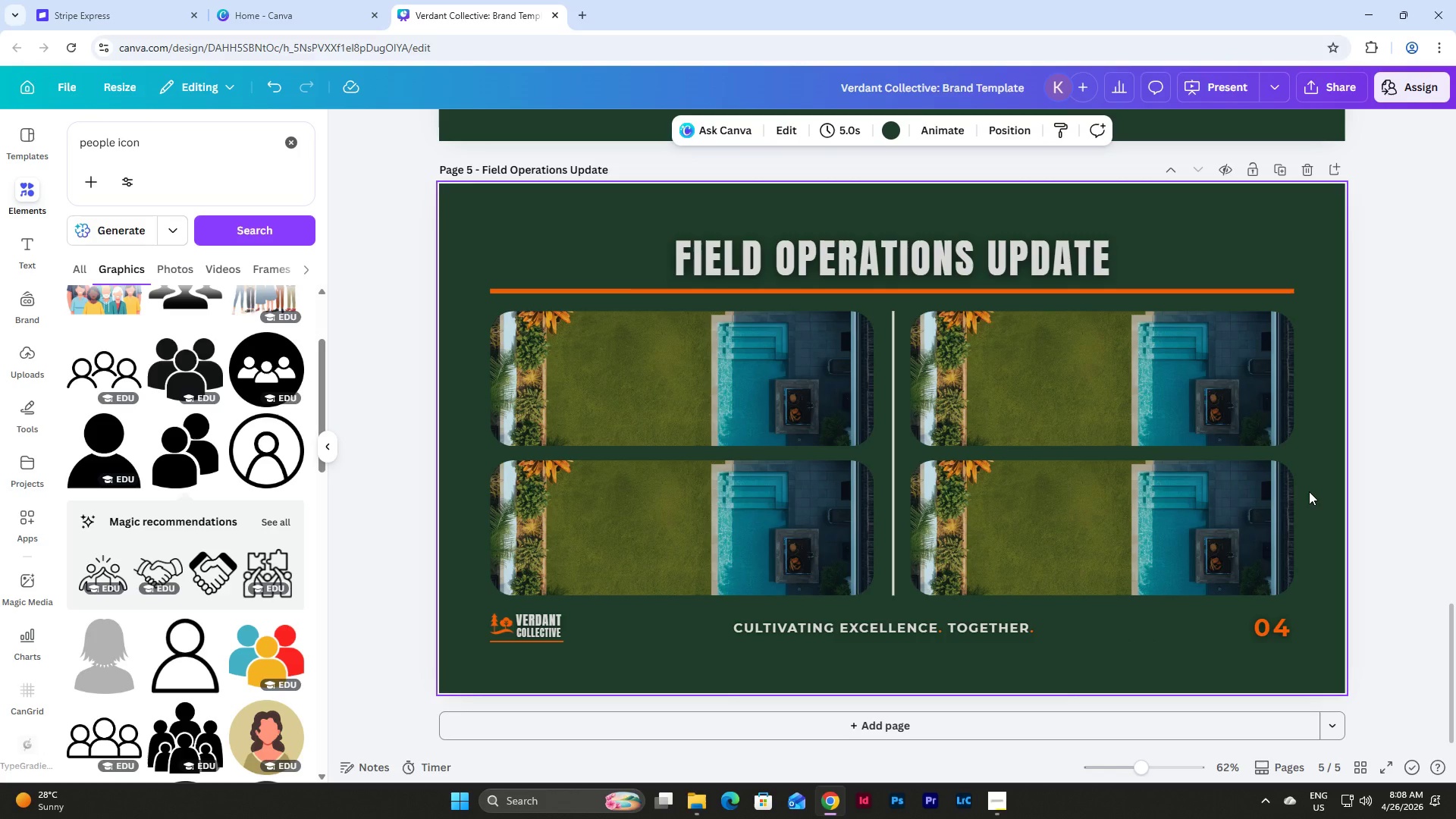 
left_click([894, 381])
 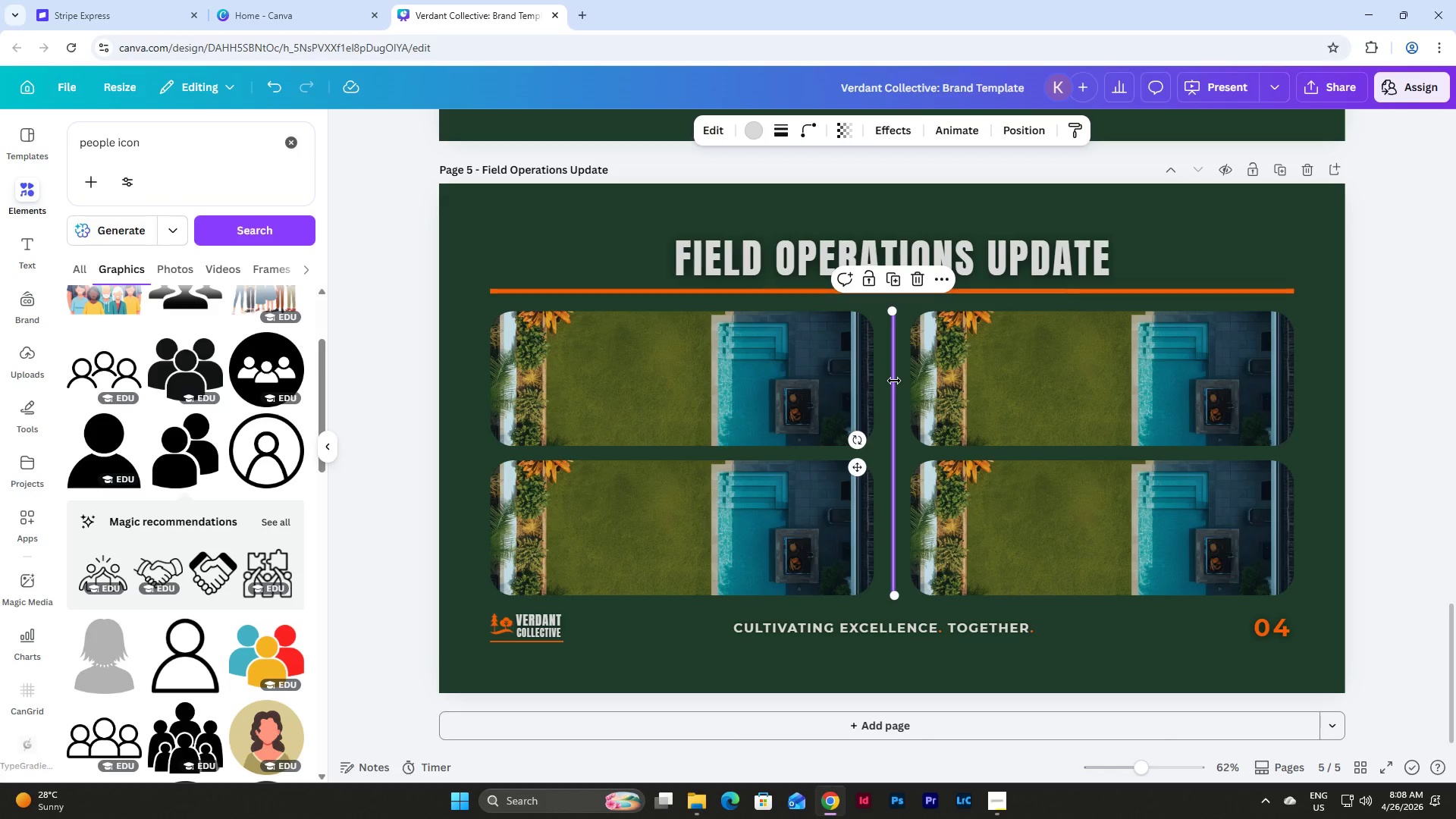 
key(Backspace)
 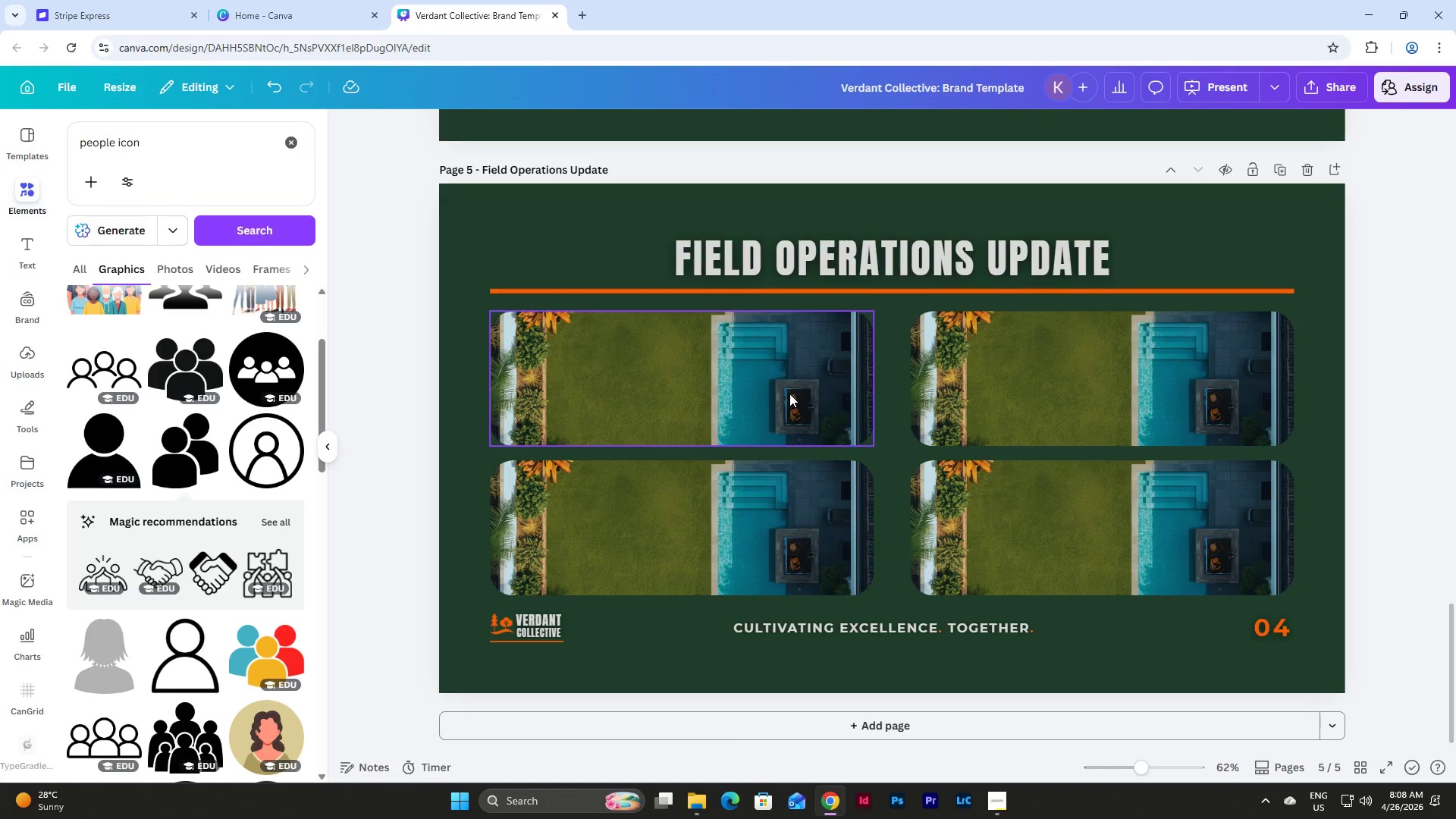 
wait(5.3)
 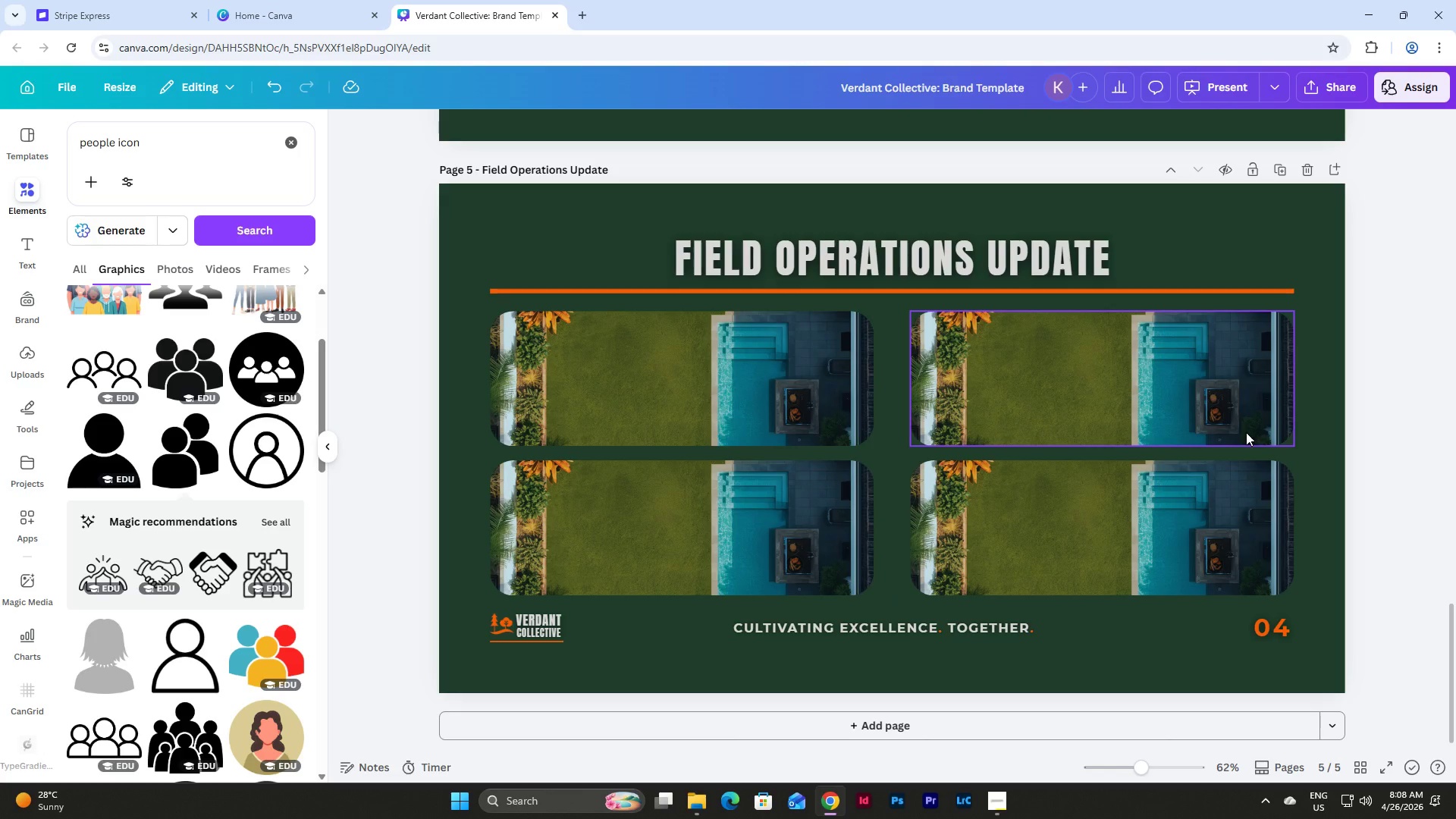 
key(Control+Z)
 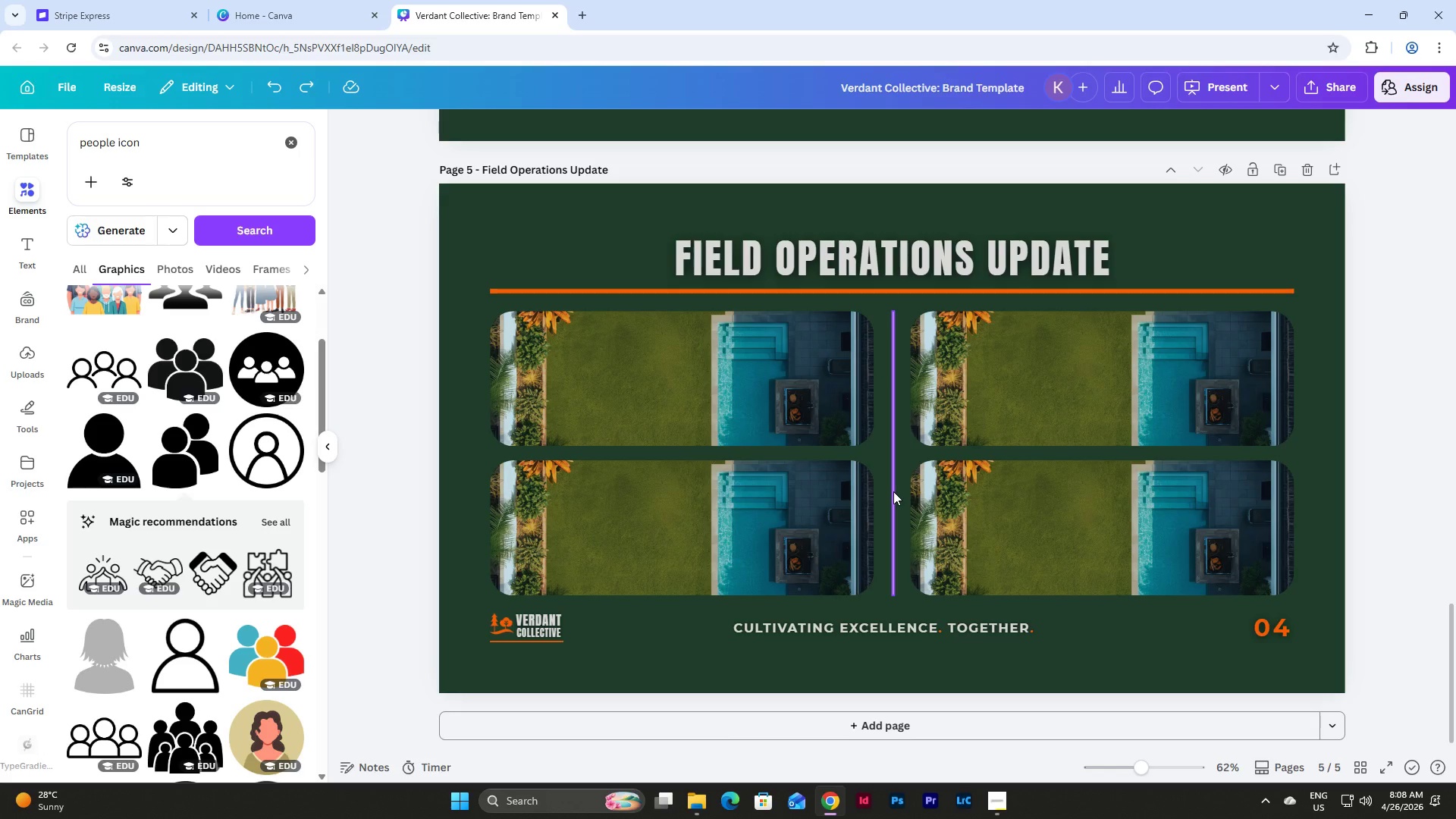 
left_click([893, 491])
 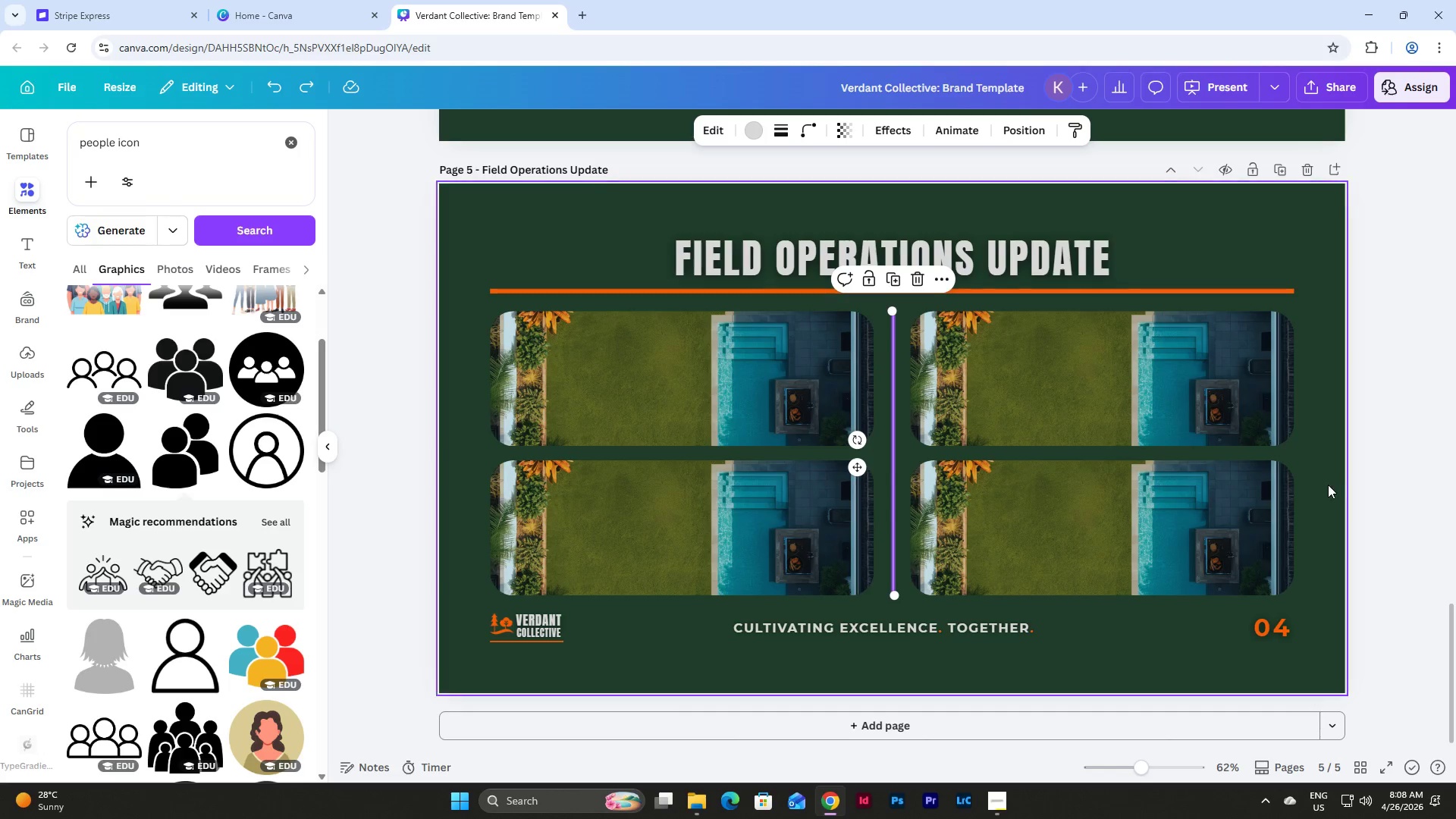 
left_click([1324, 485])
 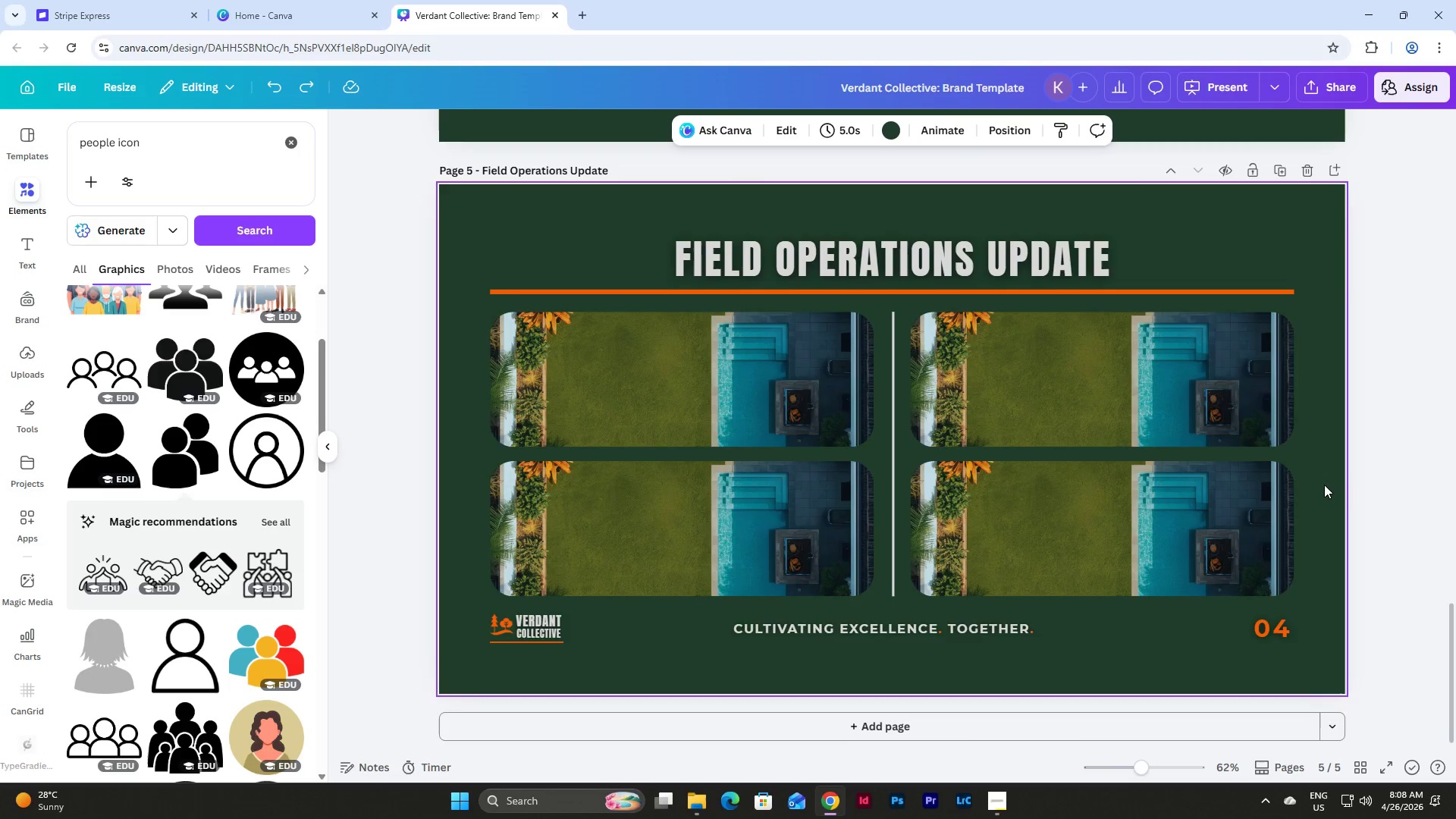 
scroll: coordinate [1324, 485], scroll_direction: up, amount: 4.0
 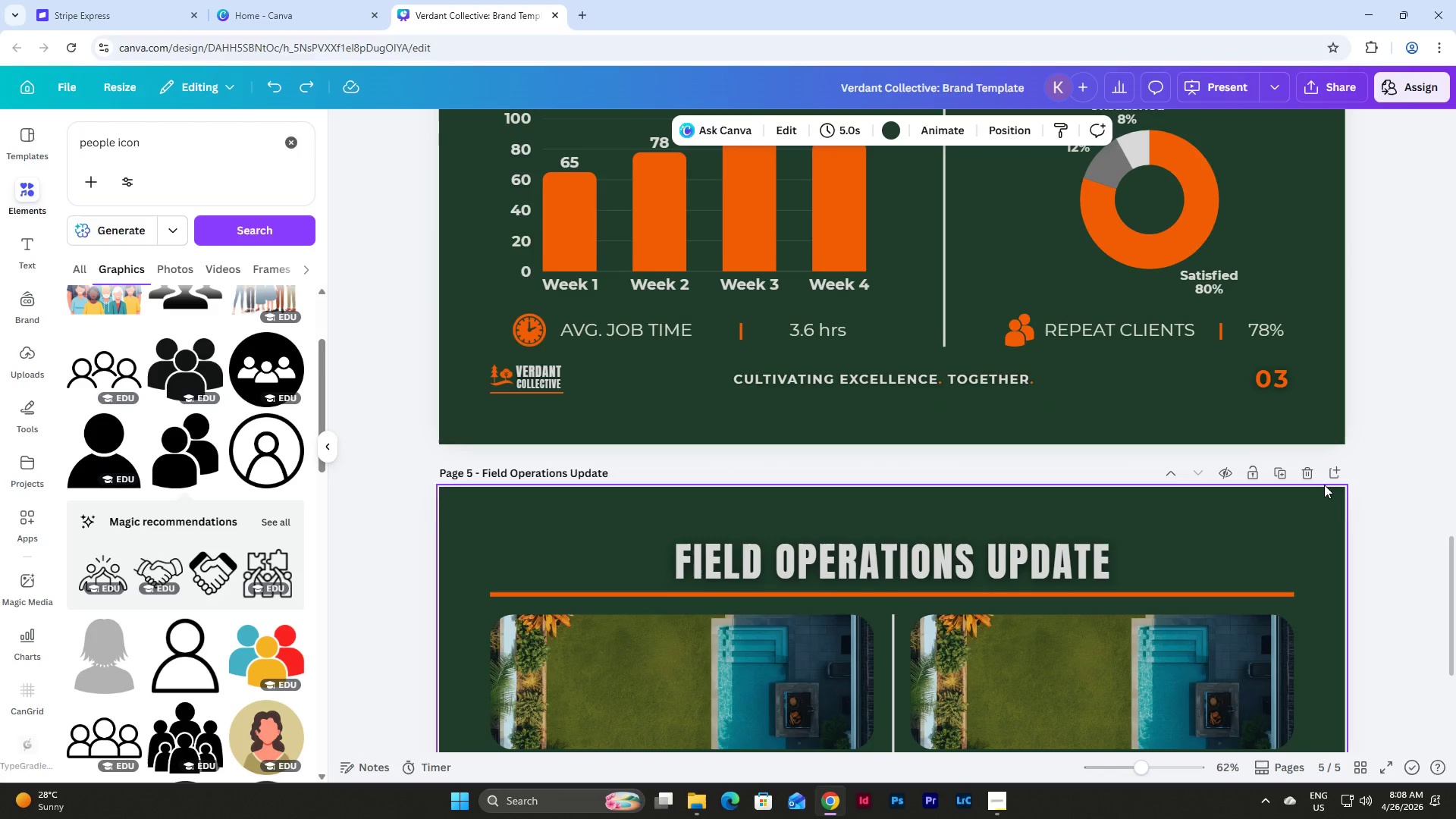 
scroll: coordinate [1324, 485], scroll_direction: down, amount: 1.0
 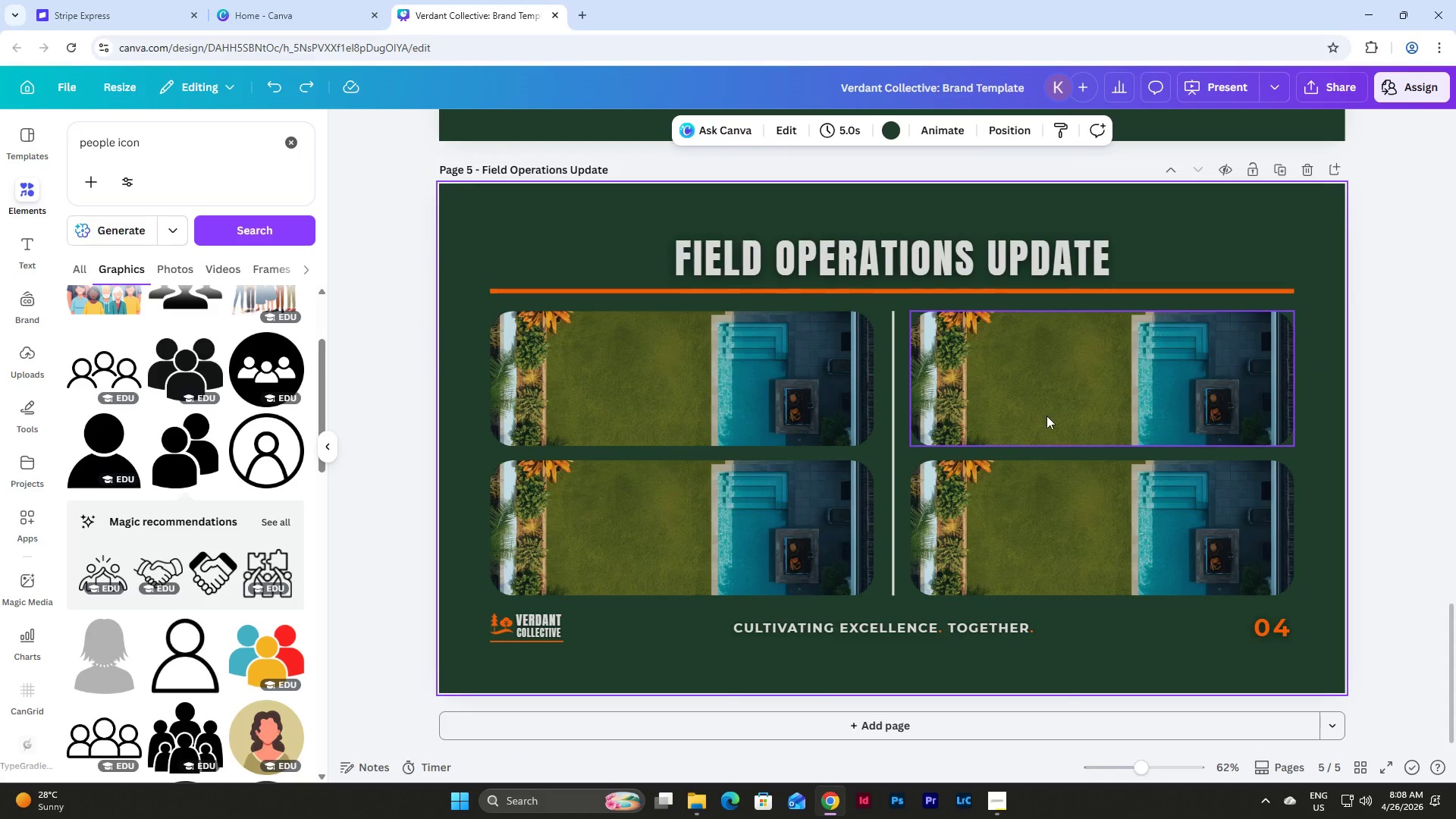 
left_click([839, 400])
 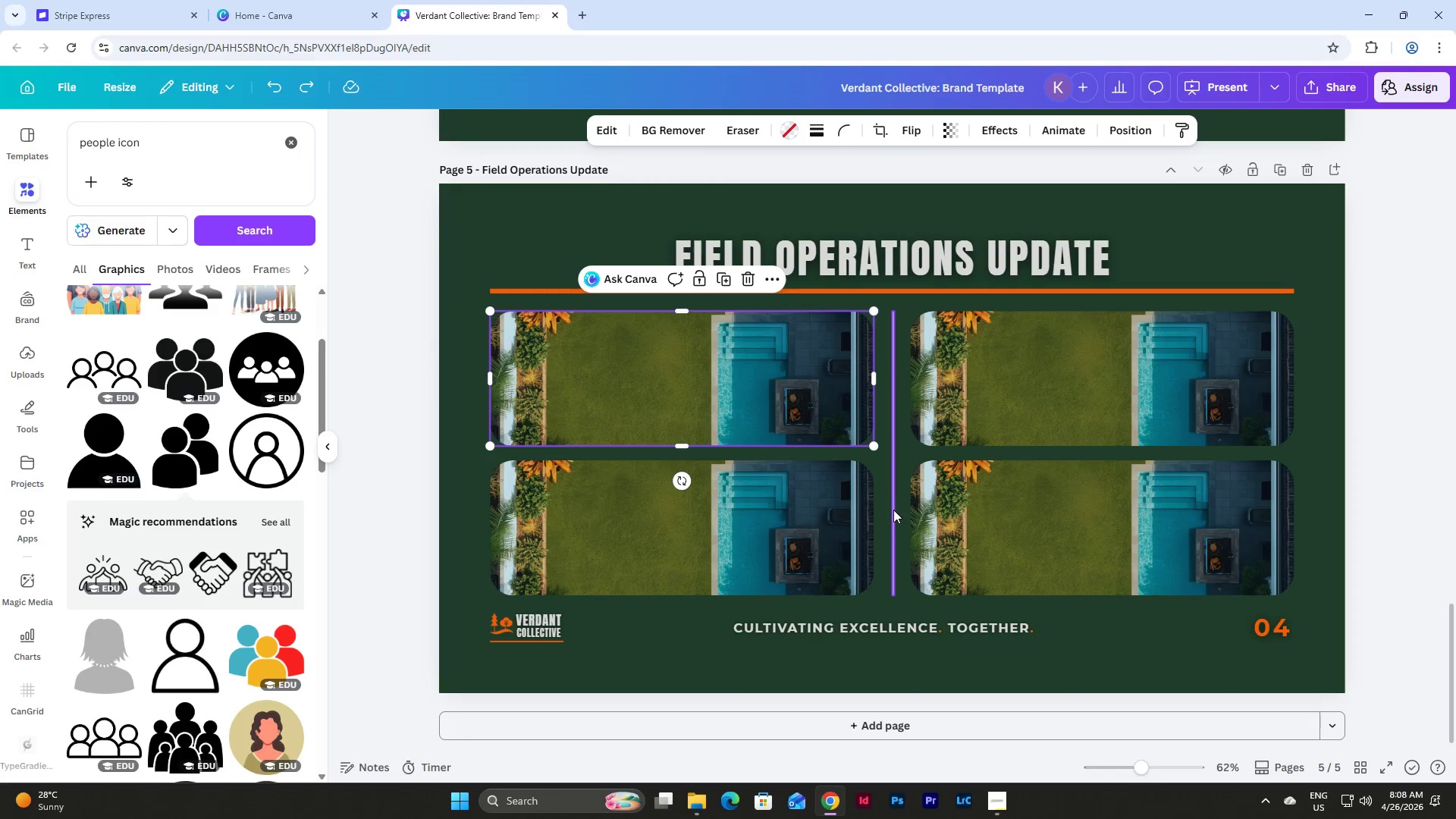 
left_click([760, 492])
 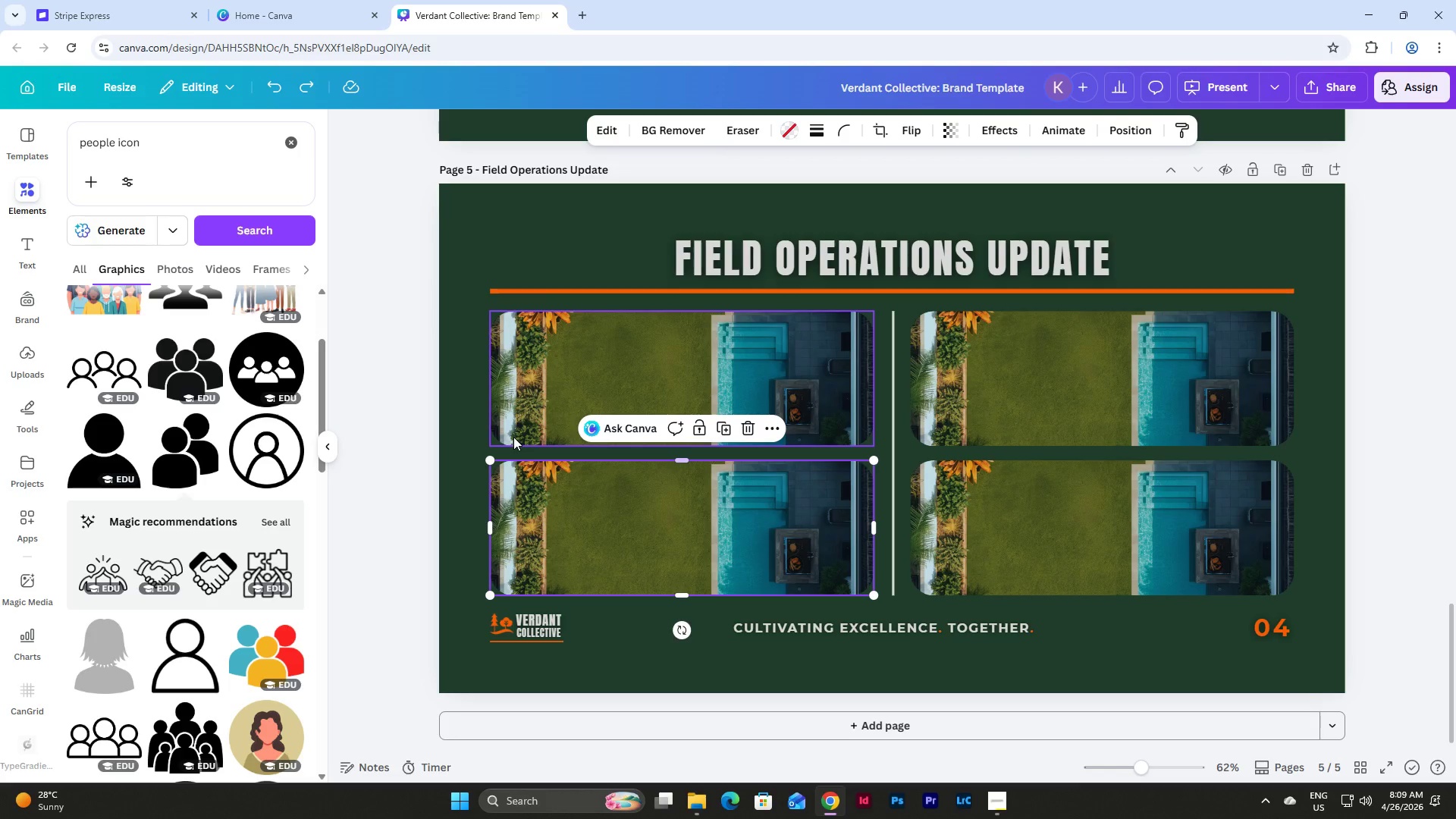 
left_click([479, 438])
 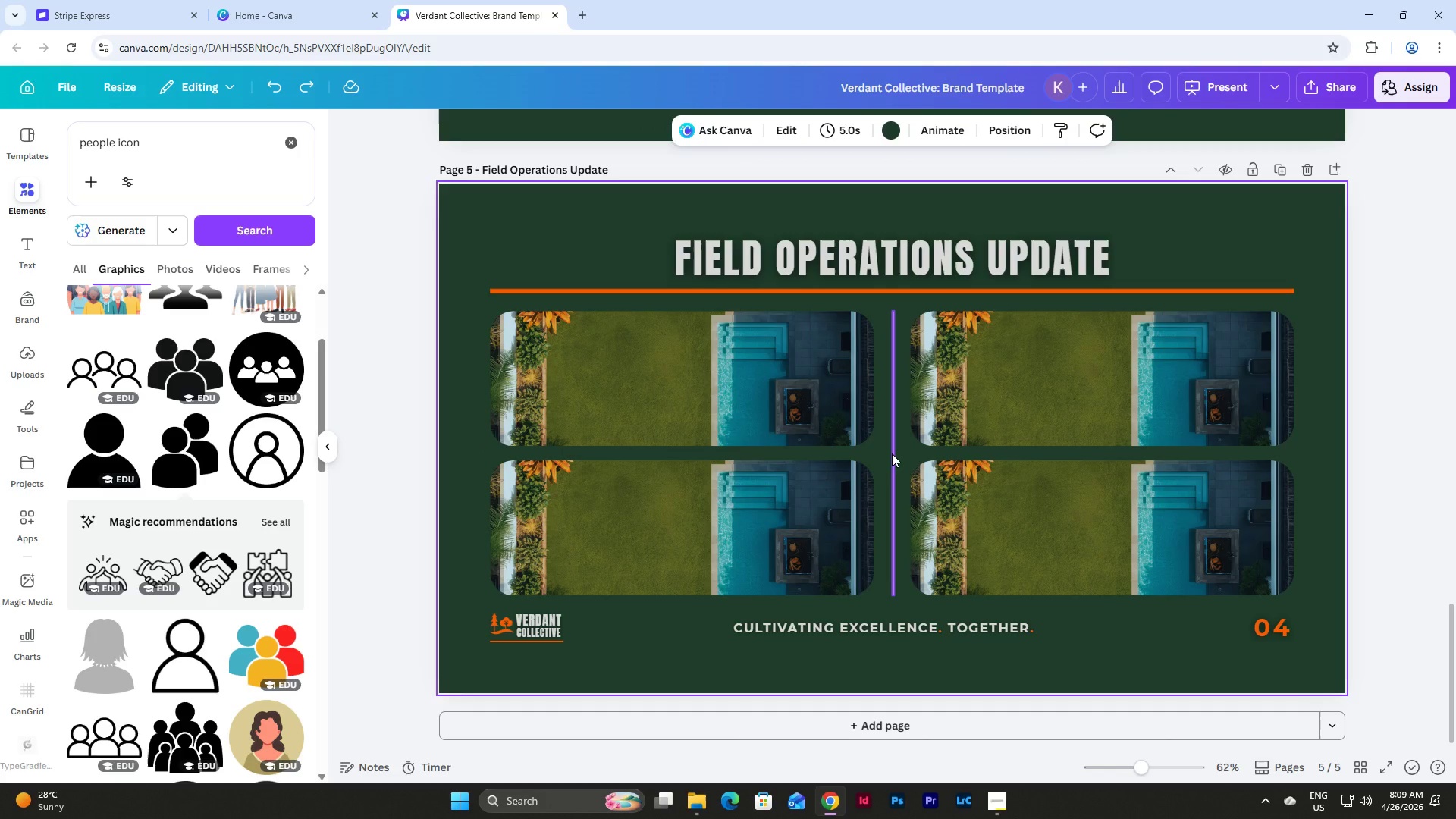 
left_click_drag(start_coordinate=[892, 453], to_coordinate=[768, 320])
 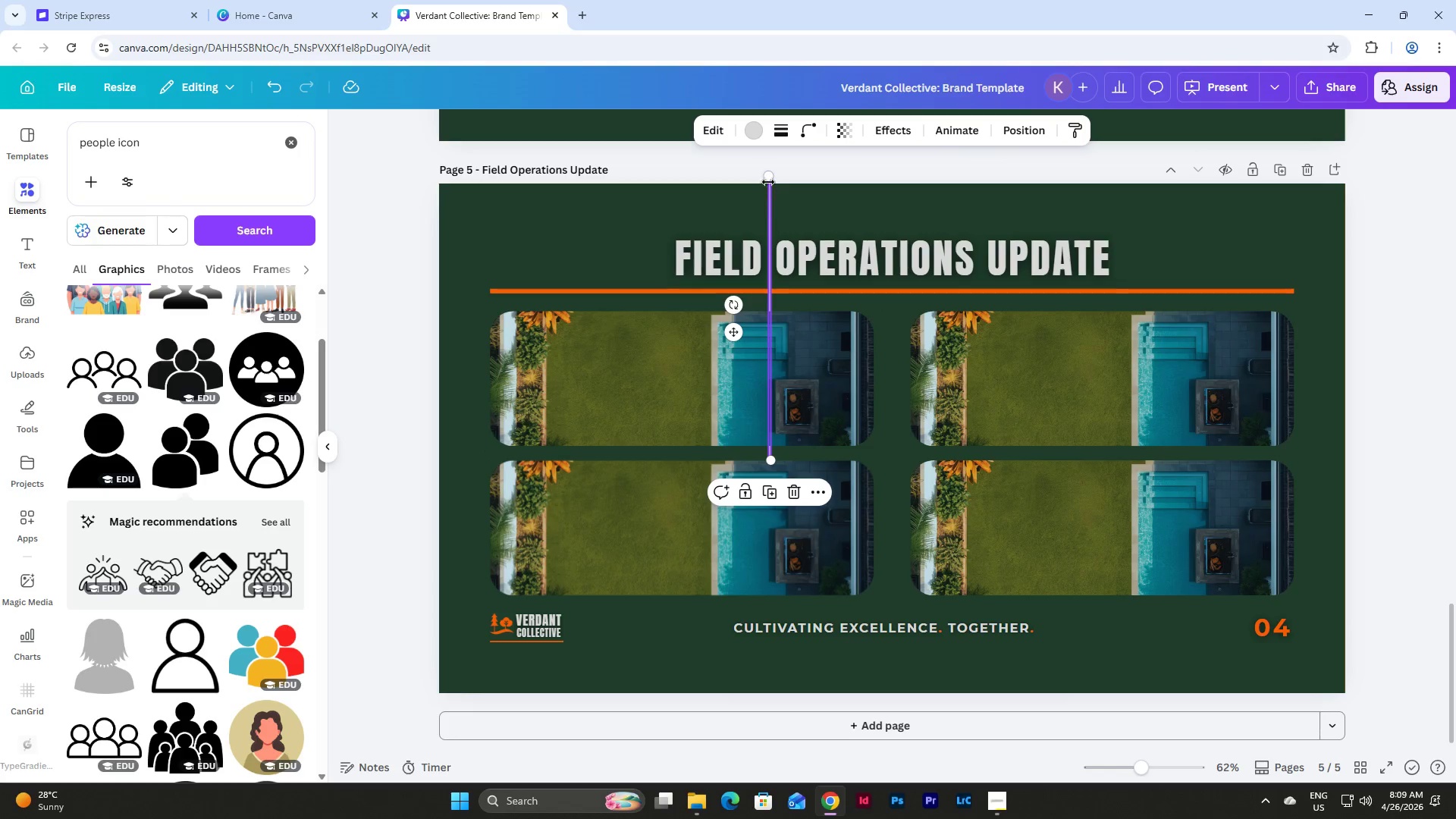 
left_click_drag(start_coordinate=[768, 180], to_coordinate=[823, 450])
 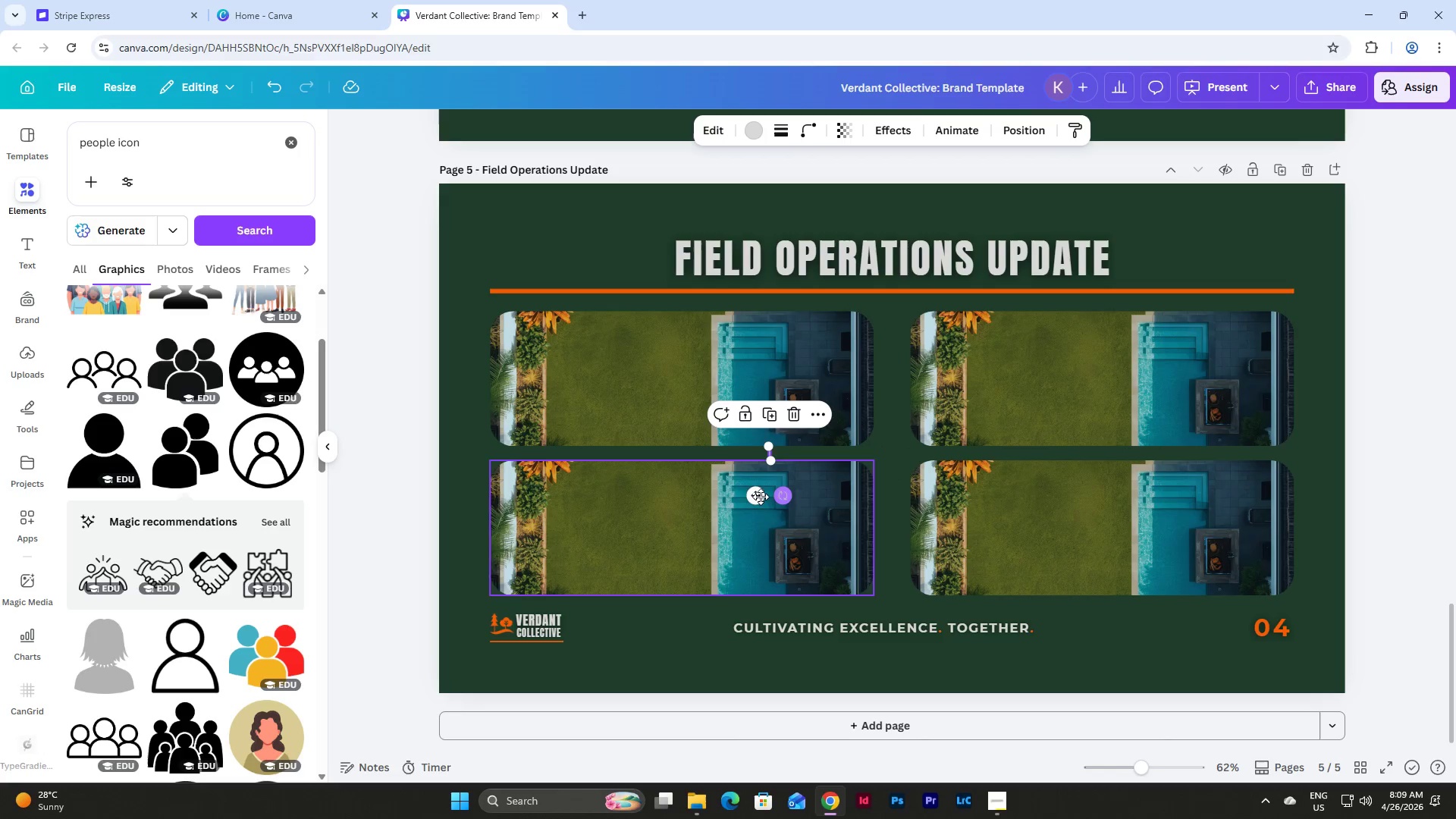 
left_click_drag(start_coordinate=[750, 497], to_coordinate=[877, 451])
 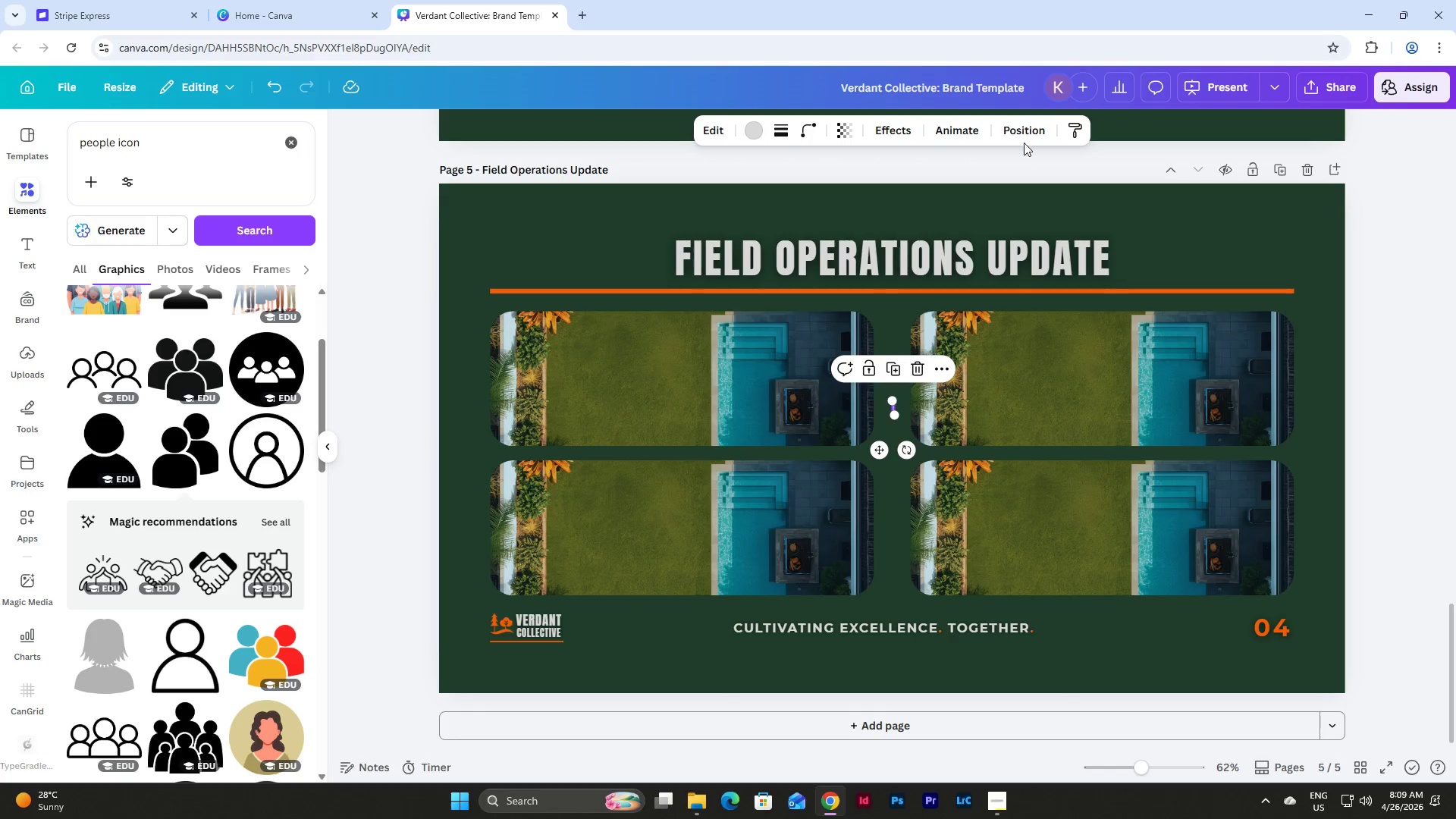 
left_click([1028, 135])
 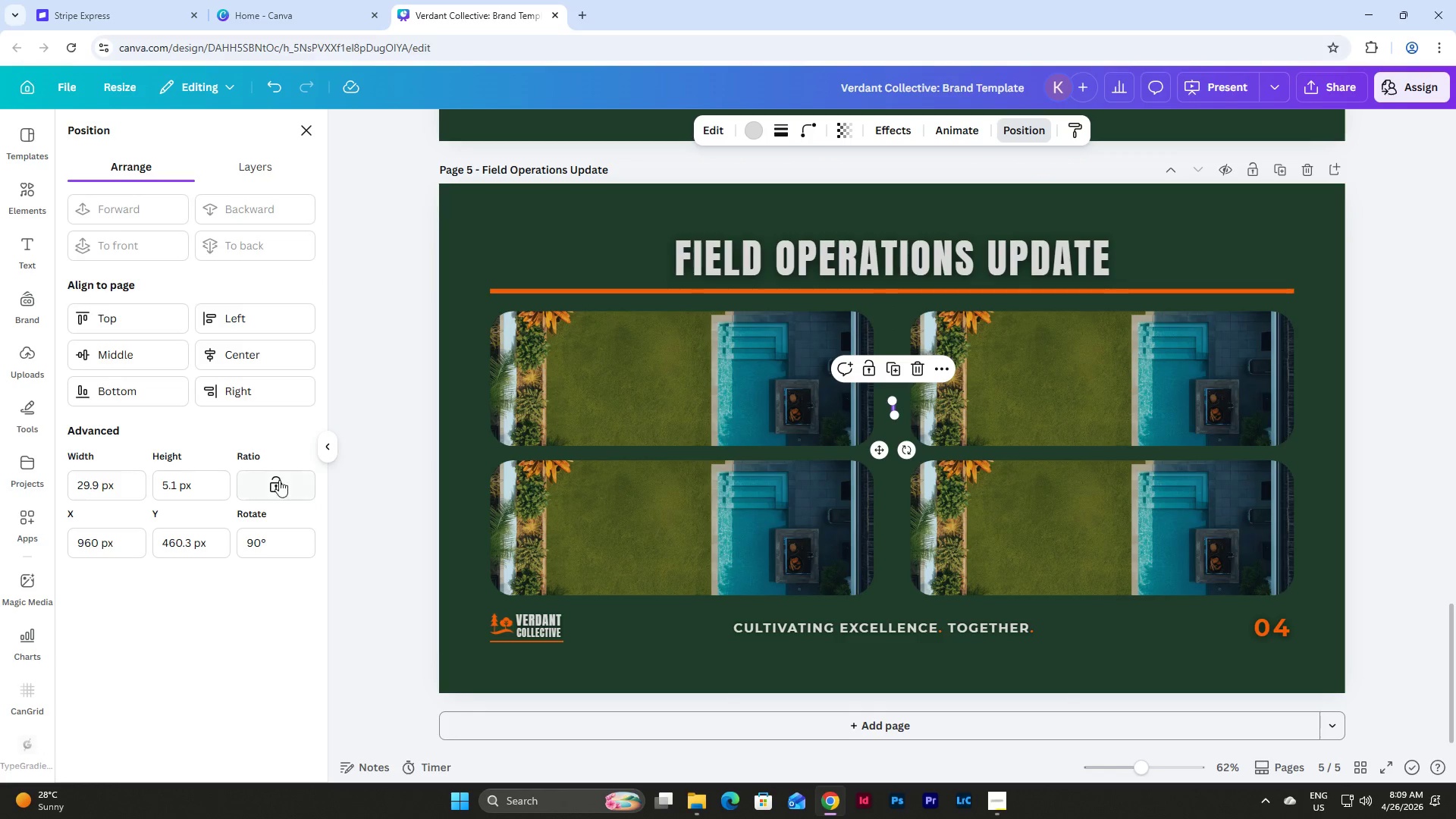 
left_click_drag(start_coordinate=[277, 535], to_coordinate=[234, 542])
 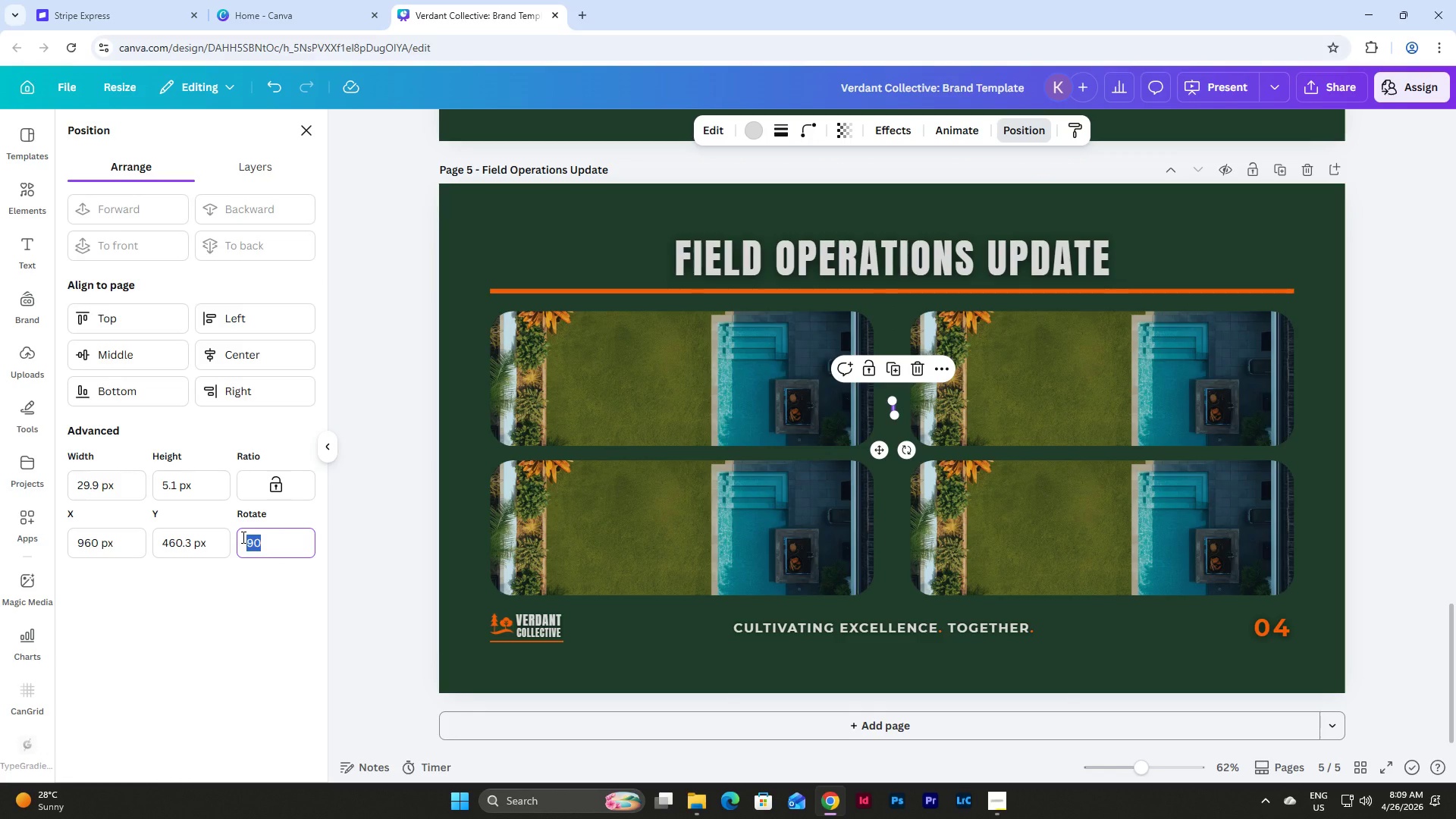 
key(Numpad0)
 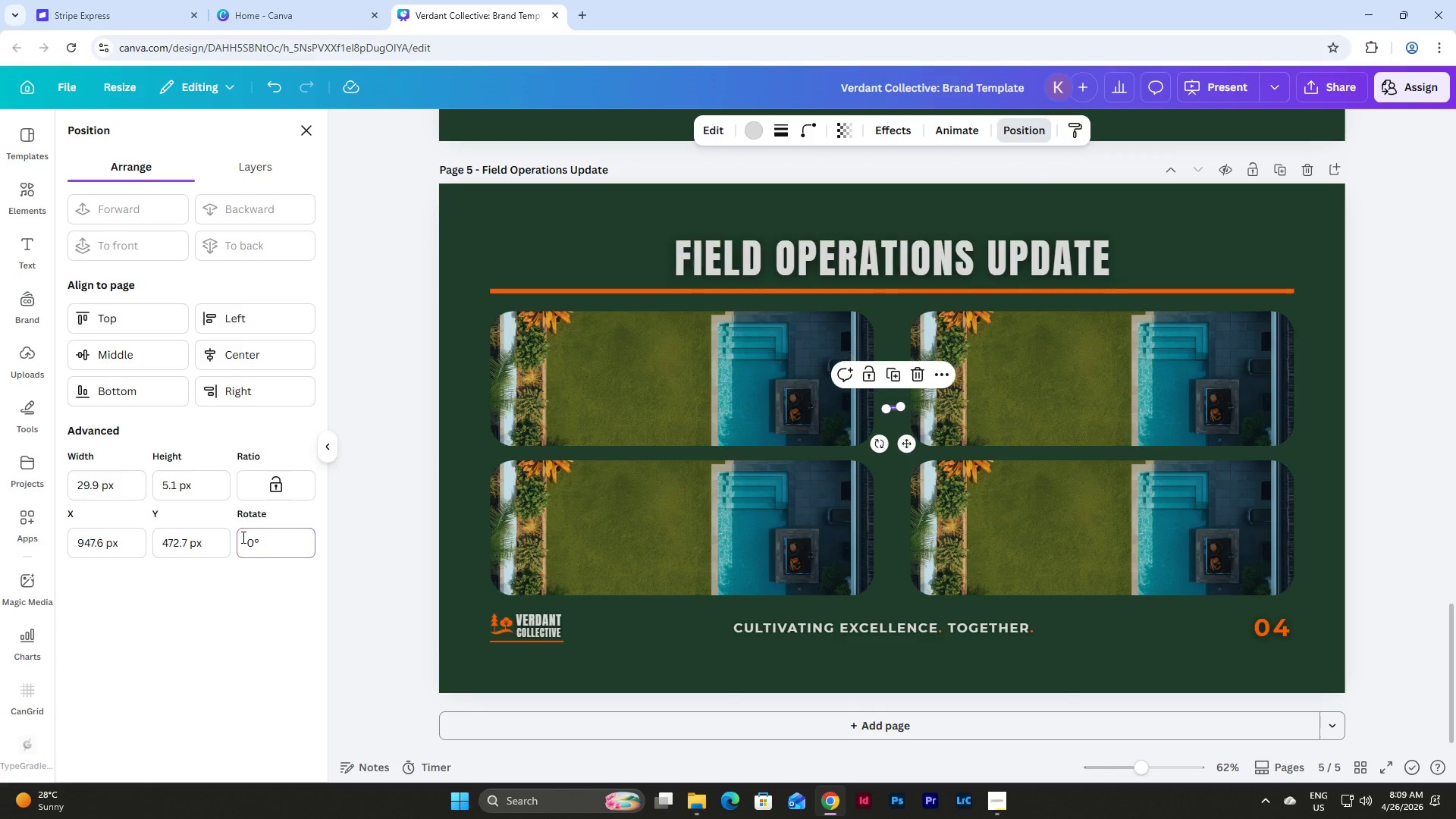 
key(NumpadEnter)
 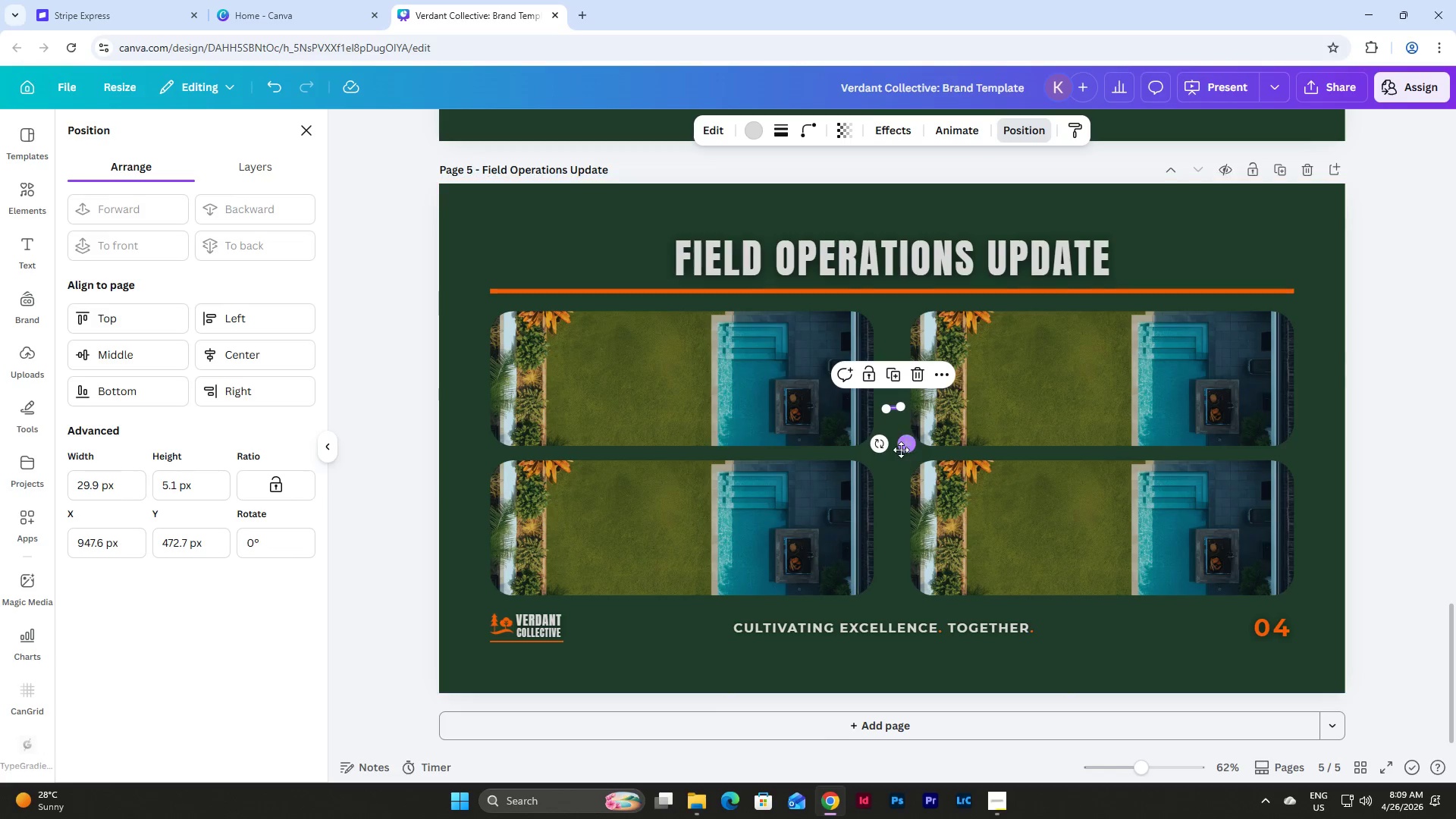 
left_click_drag(start_coordinate=[906, 445], to_coordinate=[904, 420])
 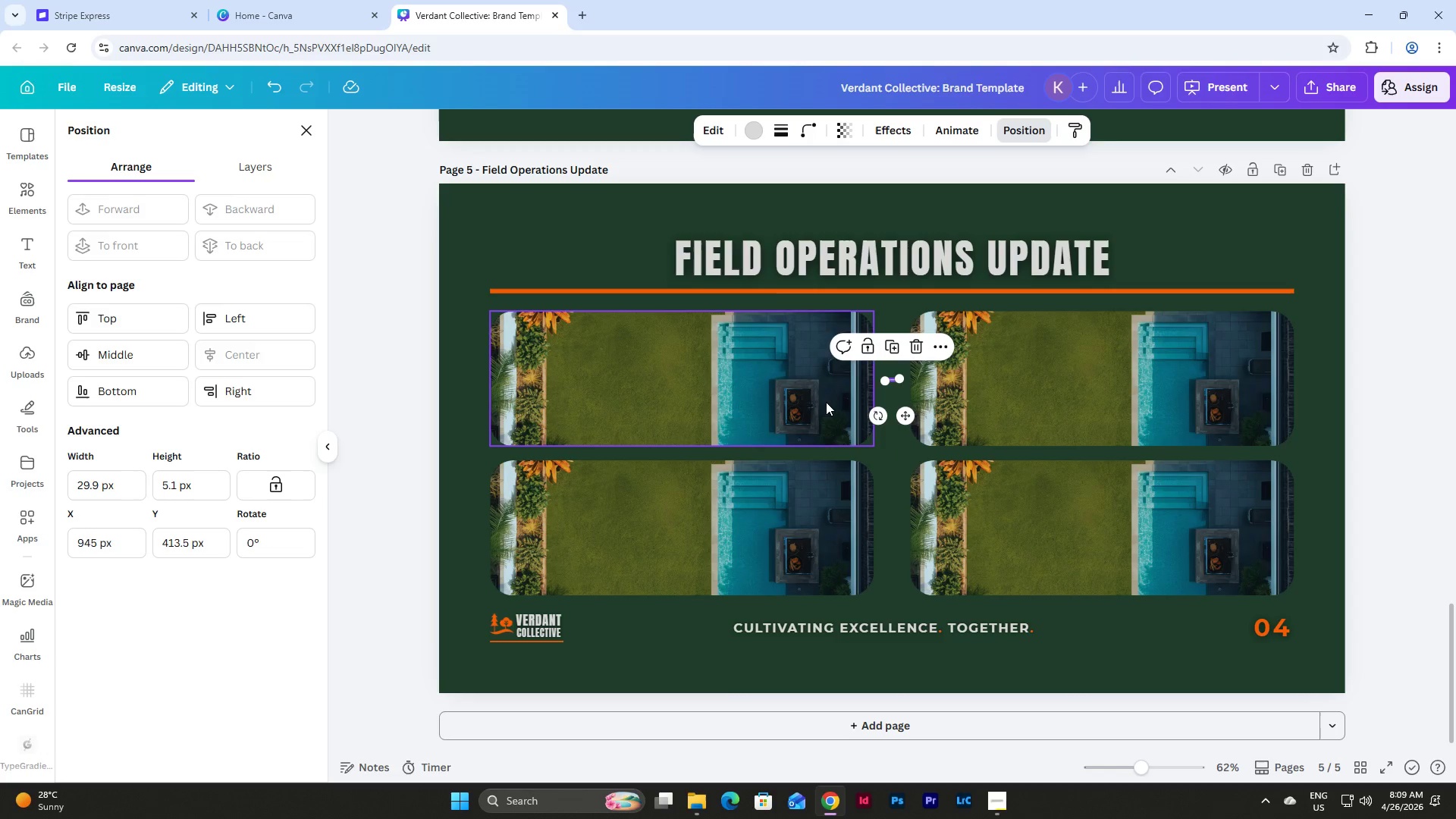 
left_click([825, 402])
 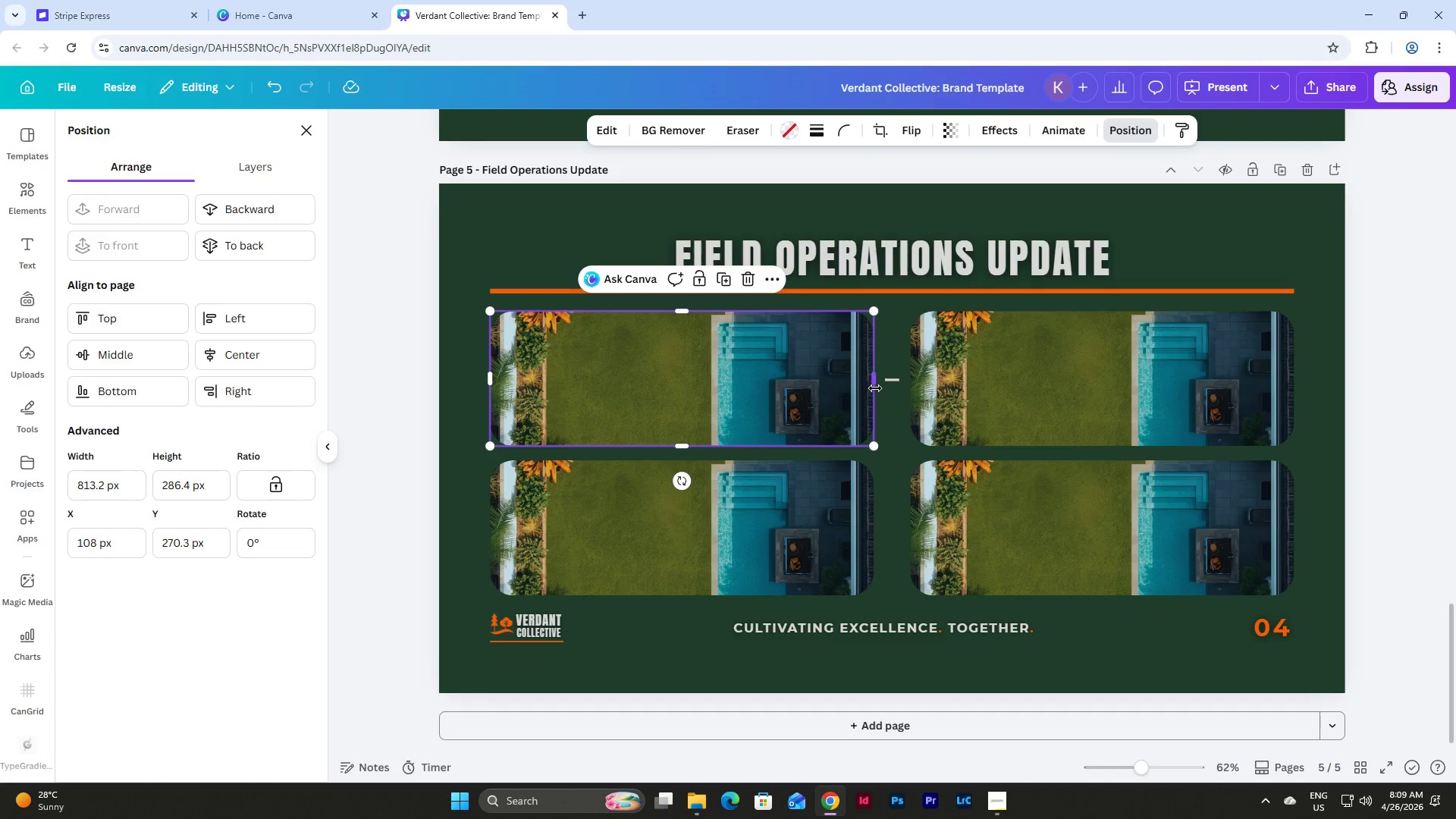 
left_click_drag(start_coordinate=[875, 384], to_coordinate=[883, 384])
 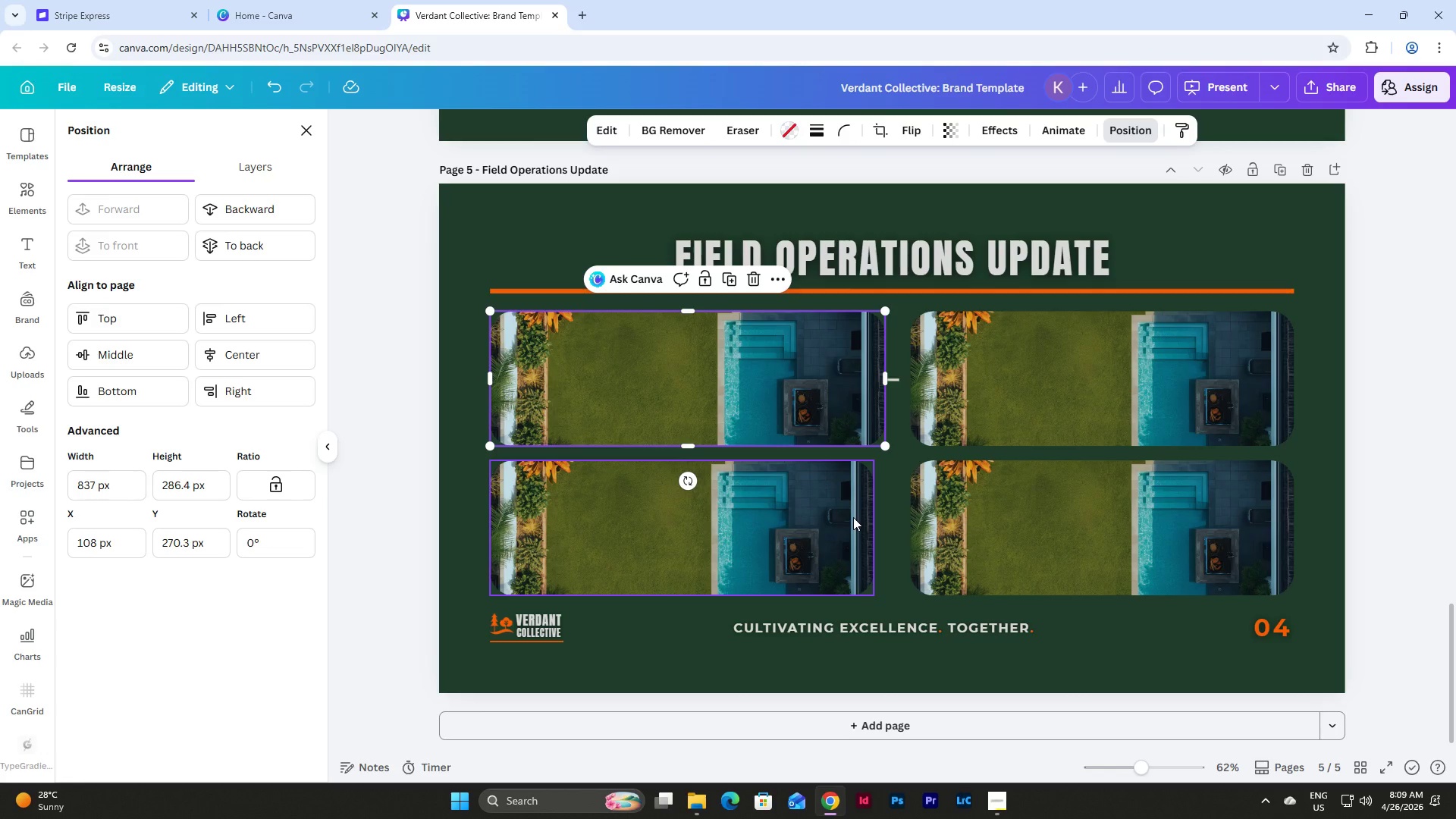 
left_click([853, 517])
 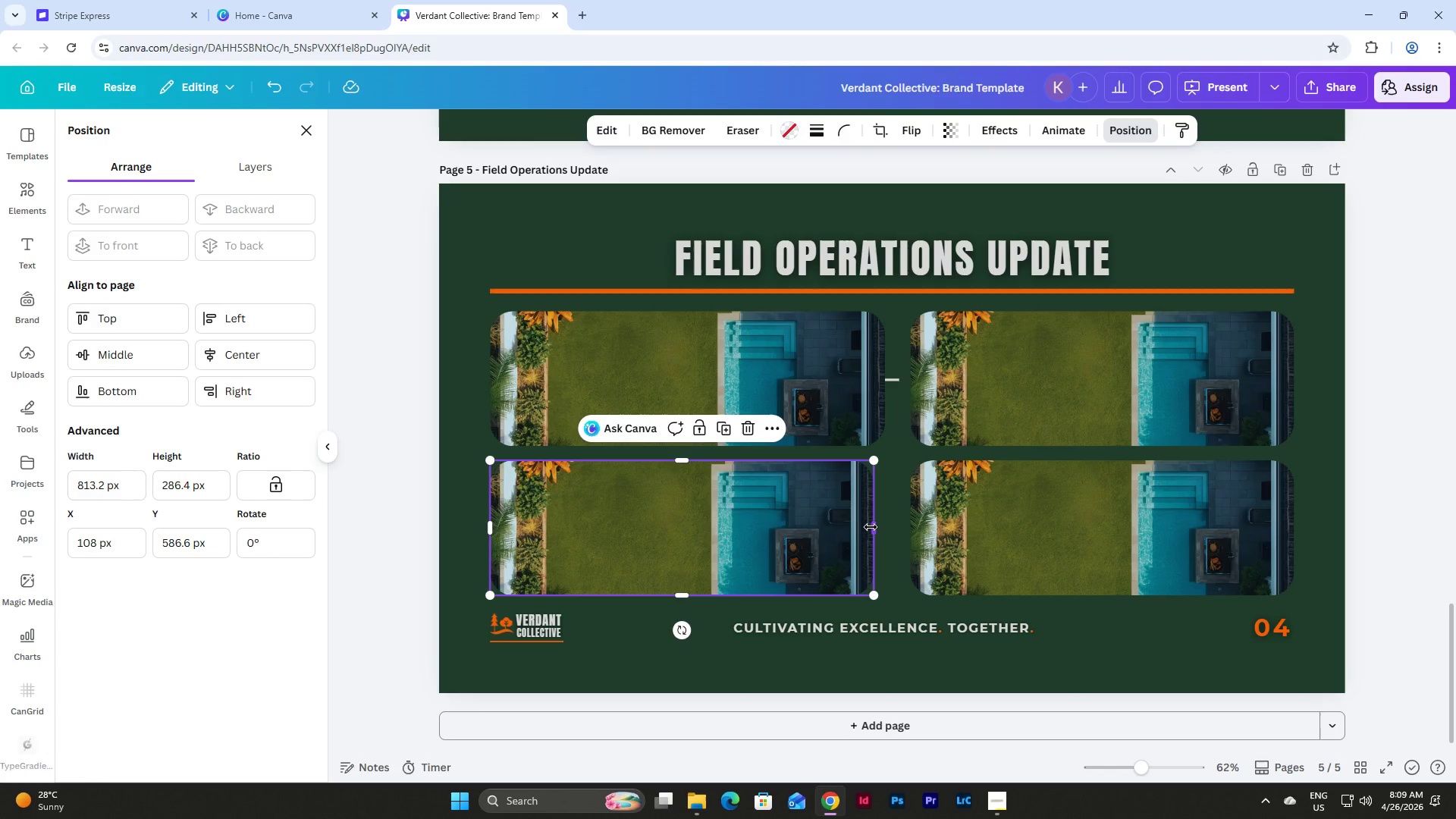 
left_click_drag(start_coordinate=[871, 527], to_coordinate=[878, 527])
 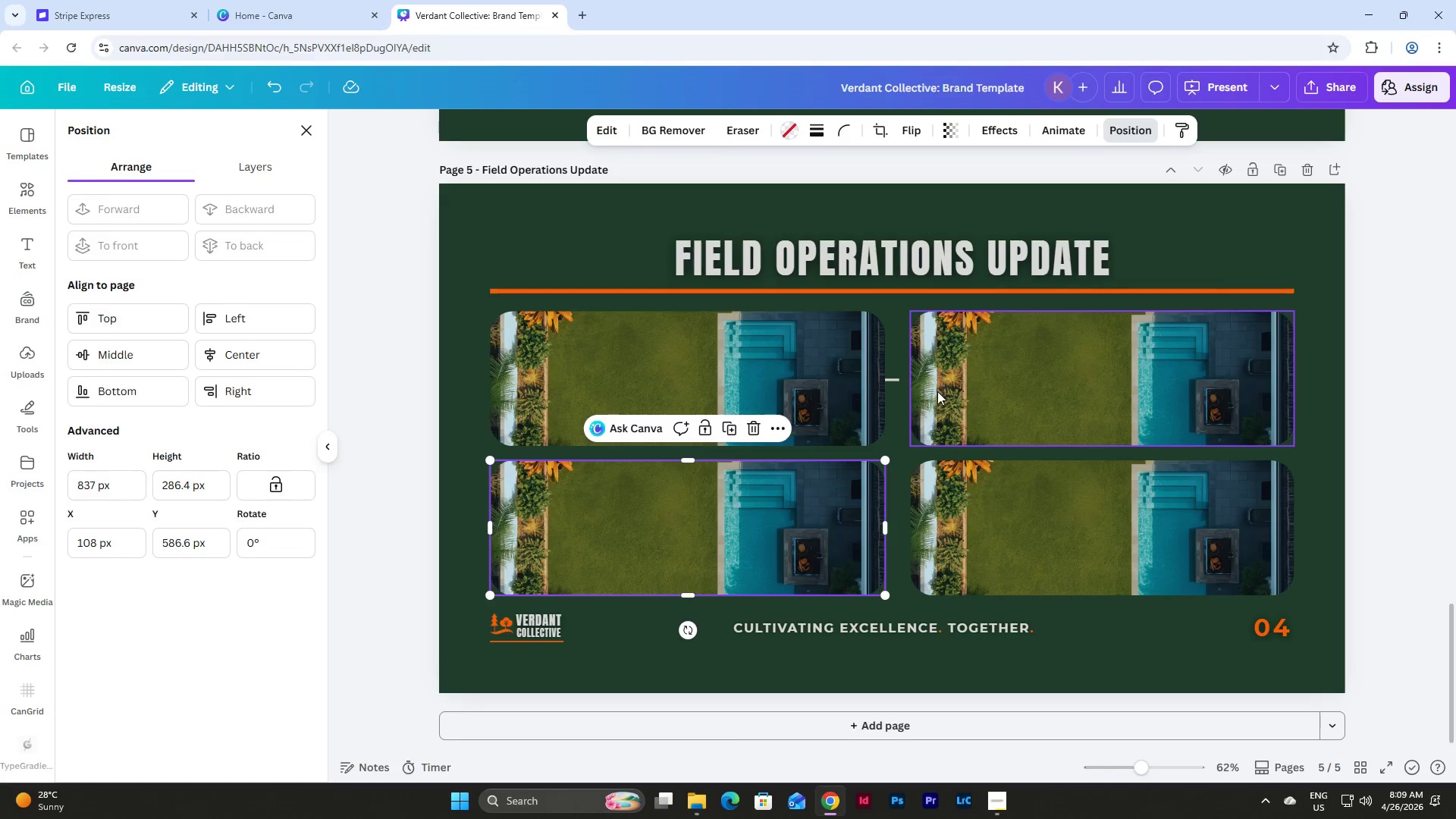 
left_click([939, 390])
 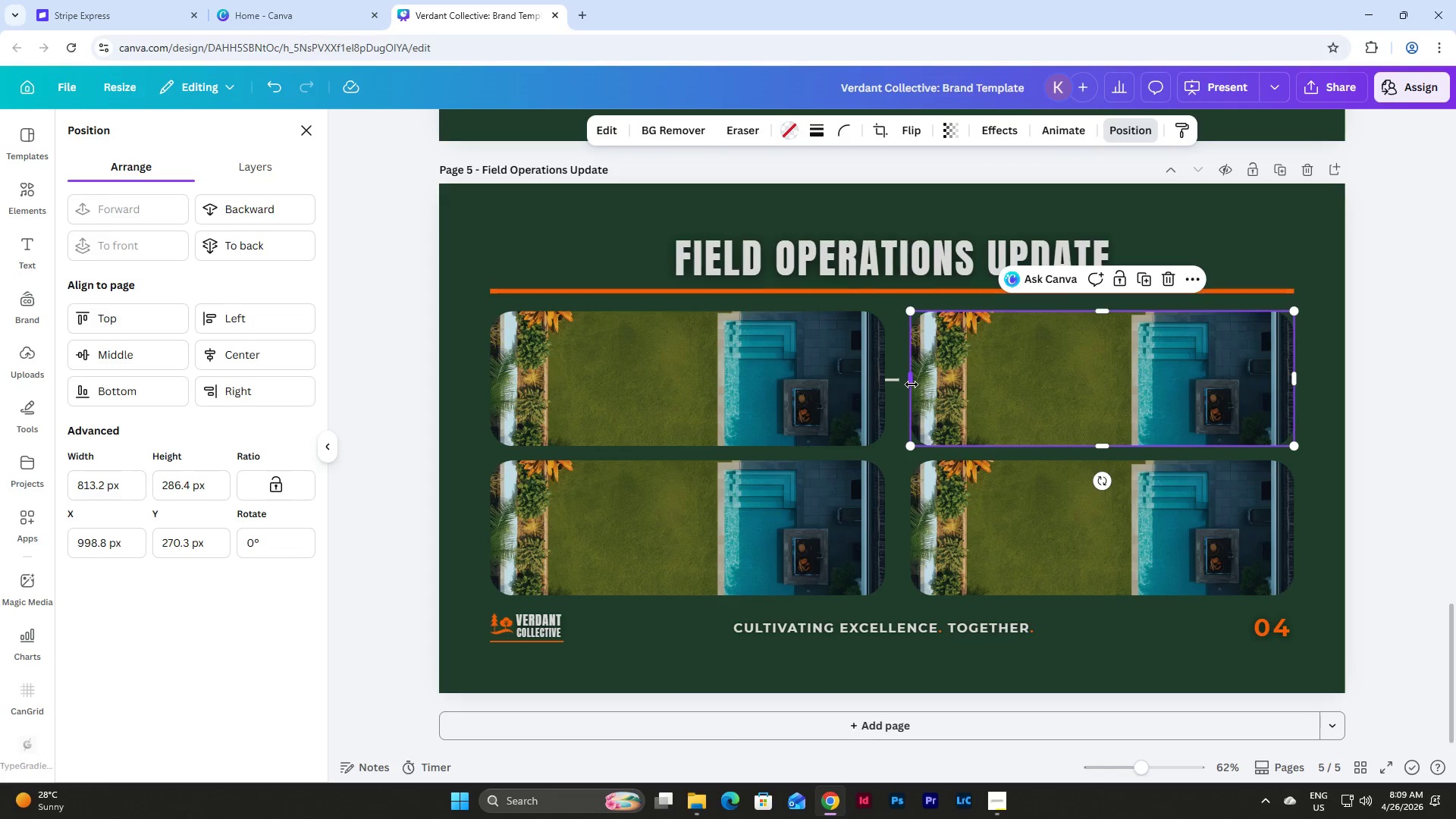 
left_click_drag(start_coordinate=[912, 384], to_coordinate=[902, 384])
 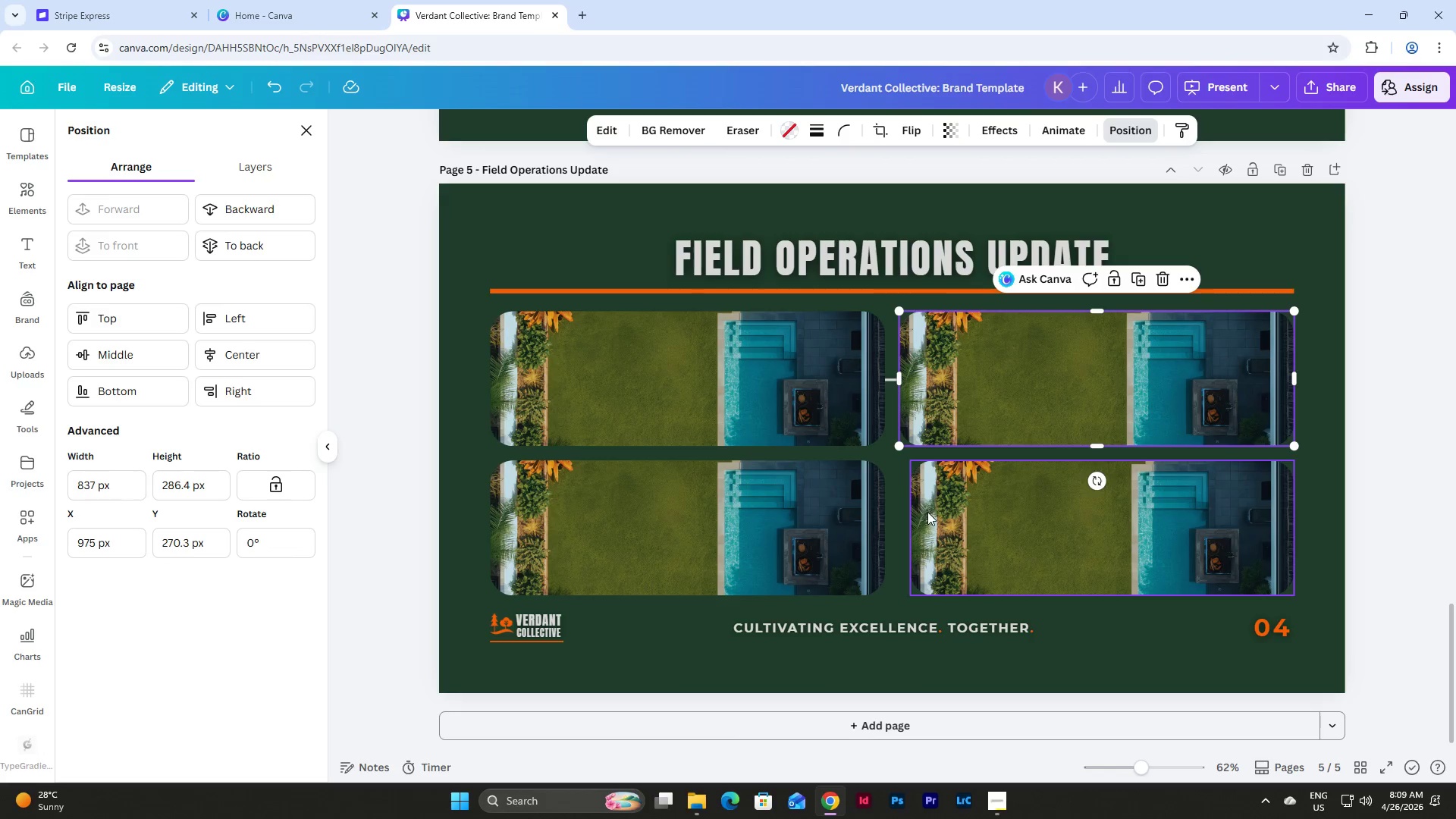 
left_click([927, 512])
 